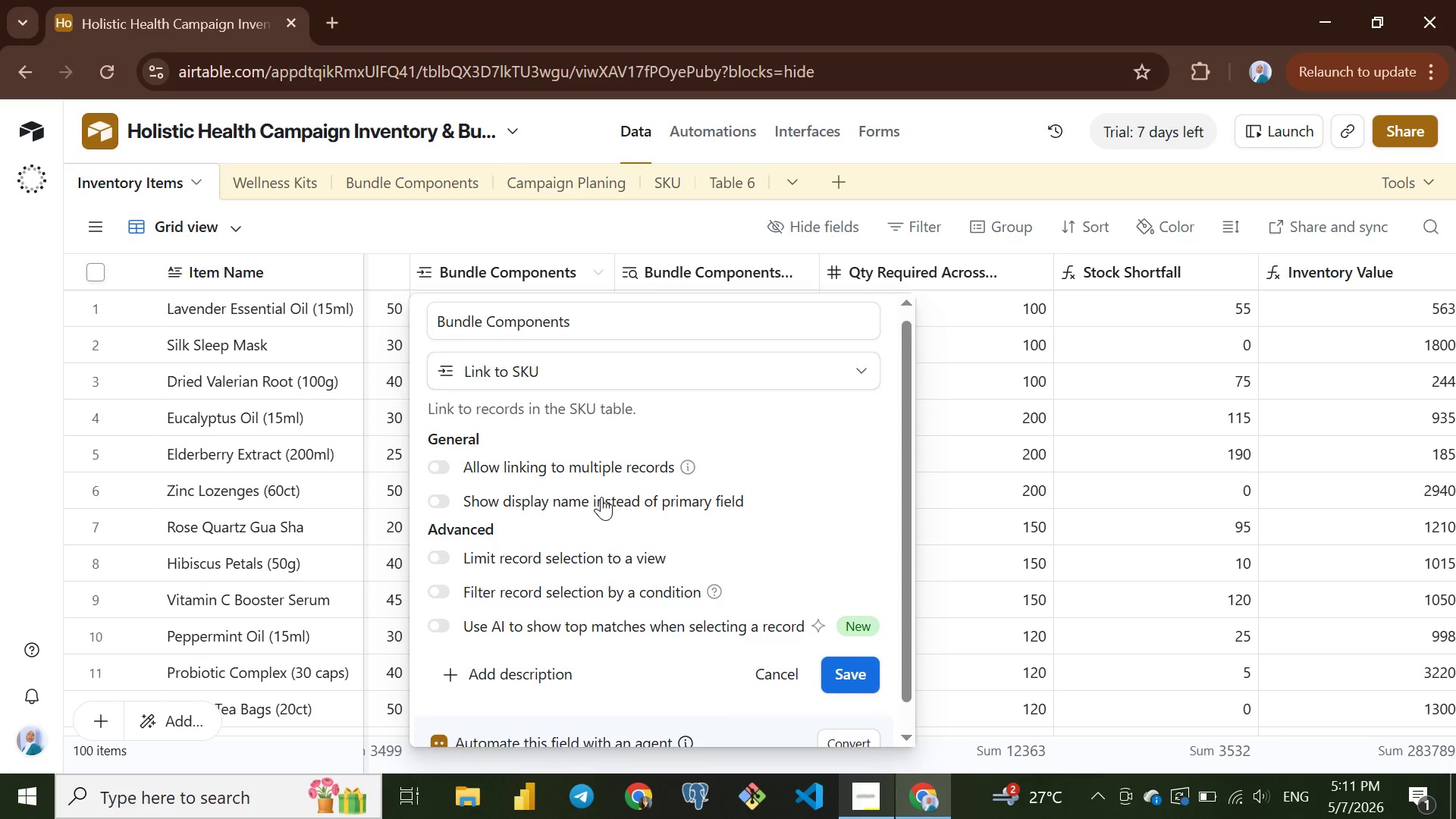 
scroll: coordinate [601, 497], scroll_direction: down, amount: 2.0
 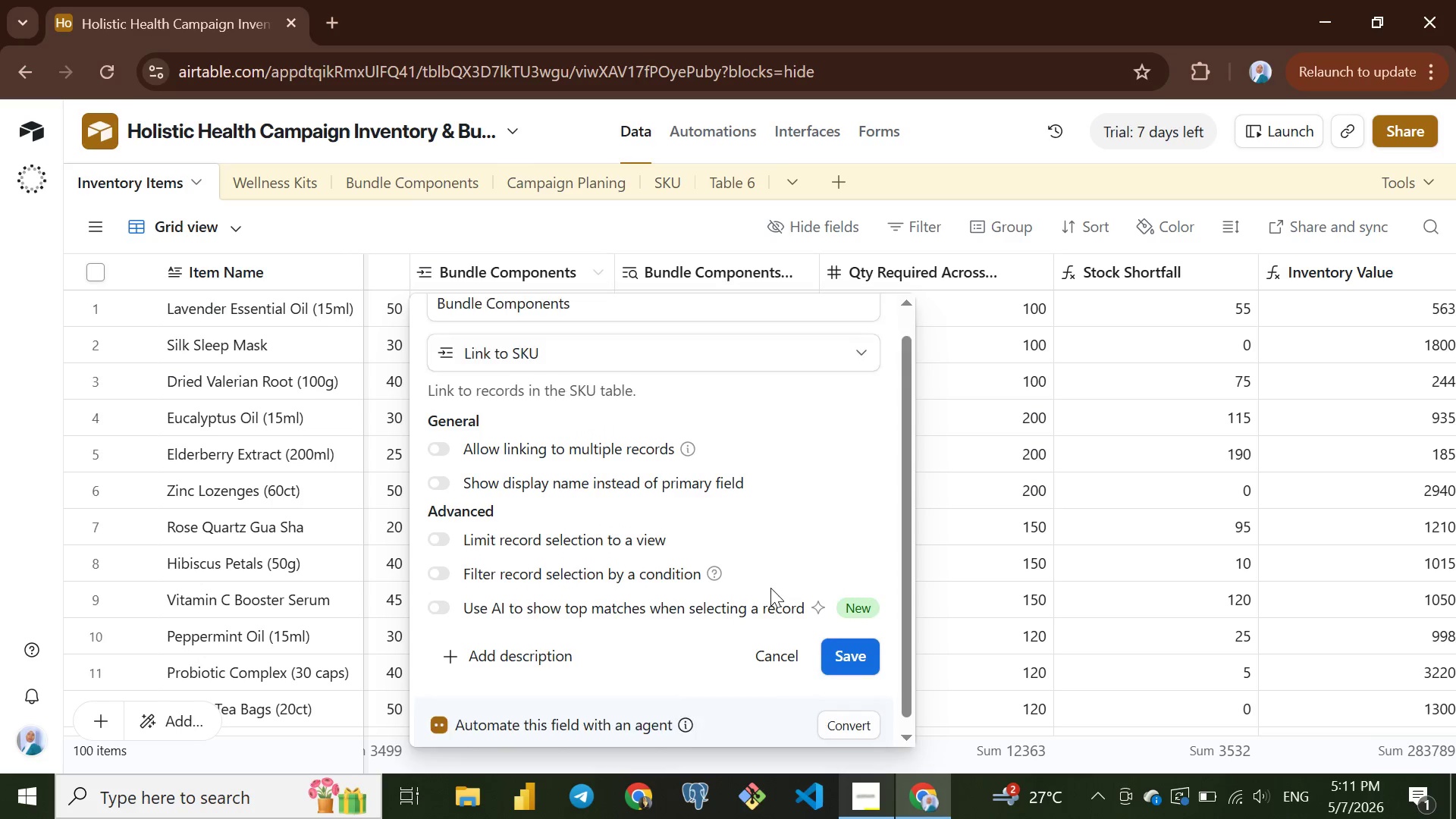 
scroll: coordinate [779, 566], scroll_direction: none, amount: 0.0
 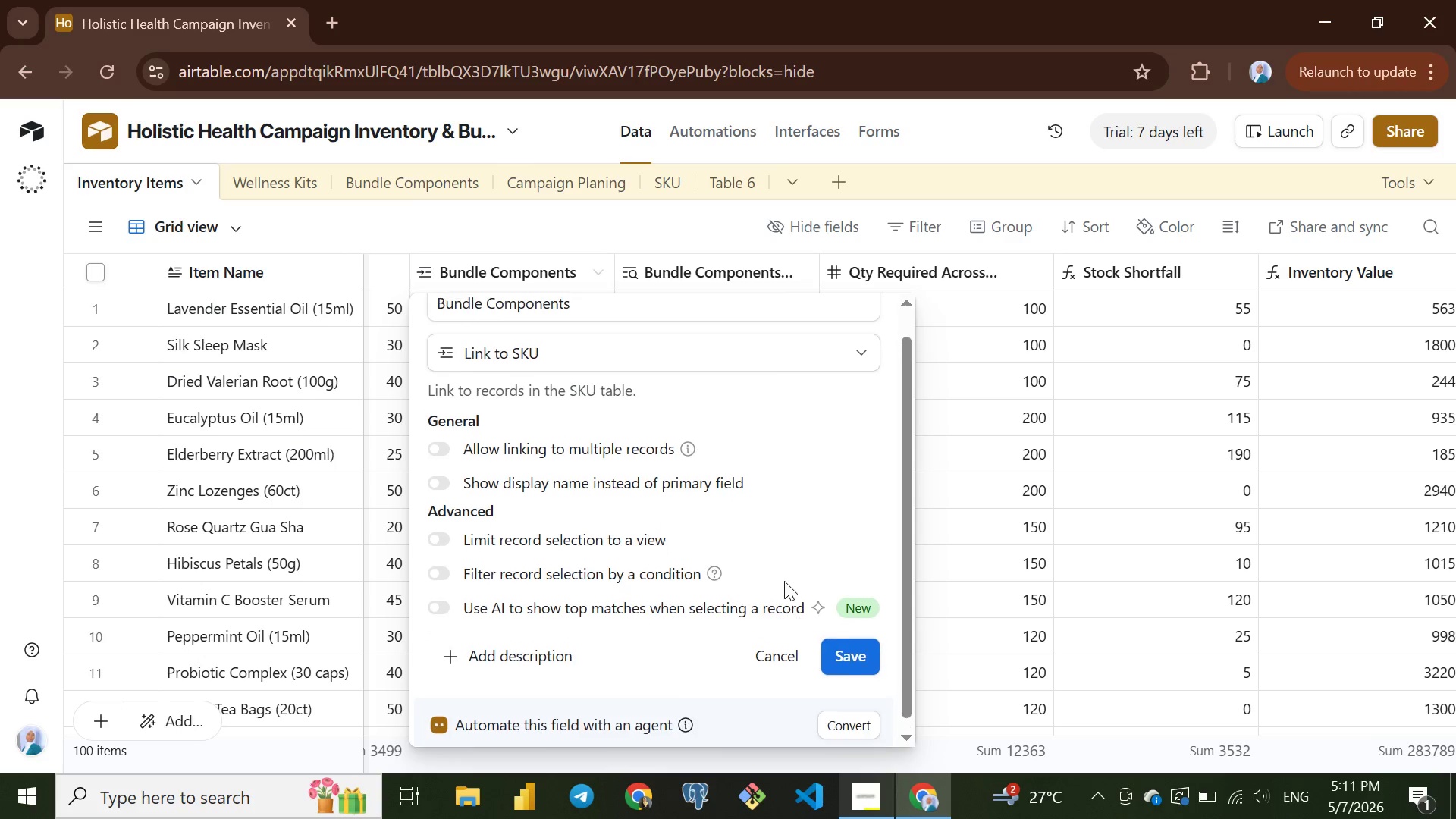 
scroll: coordinate [785, 544], scroll_direction: up, amount: 6.0
 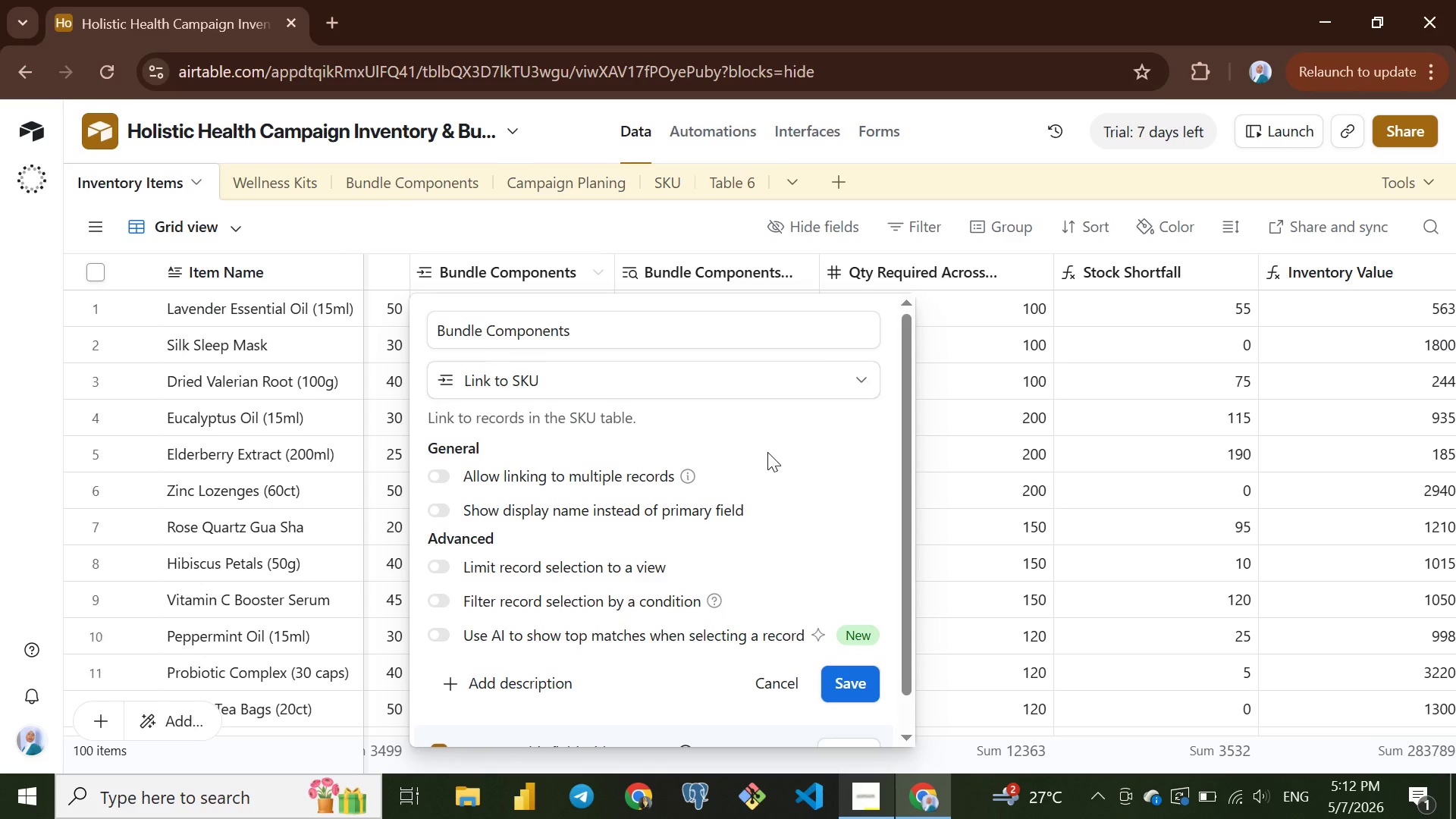 
wait(12.46)
 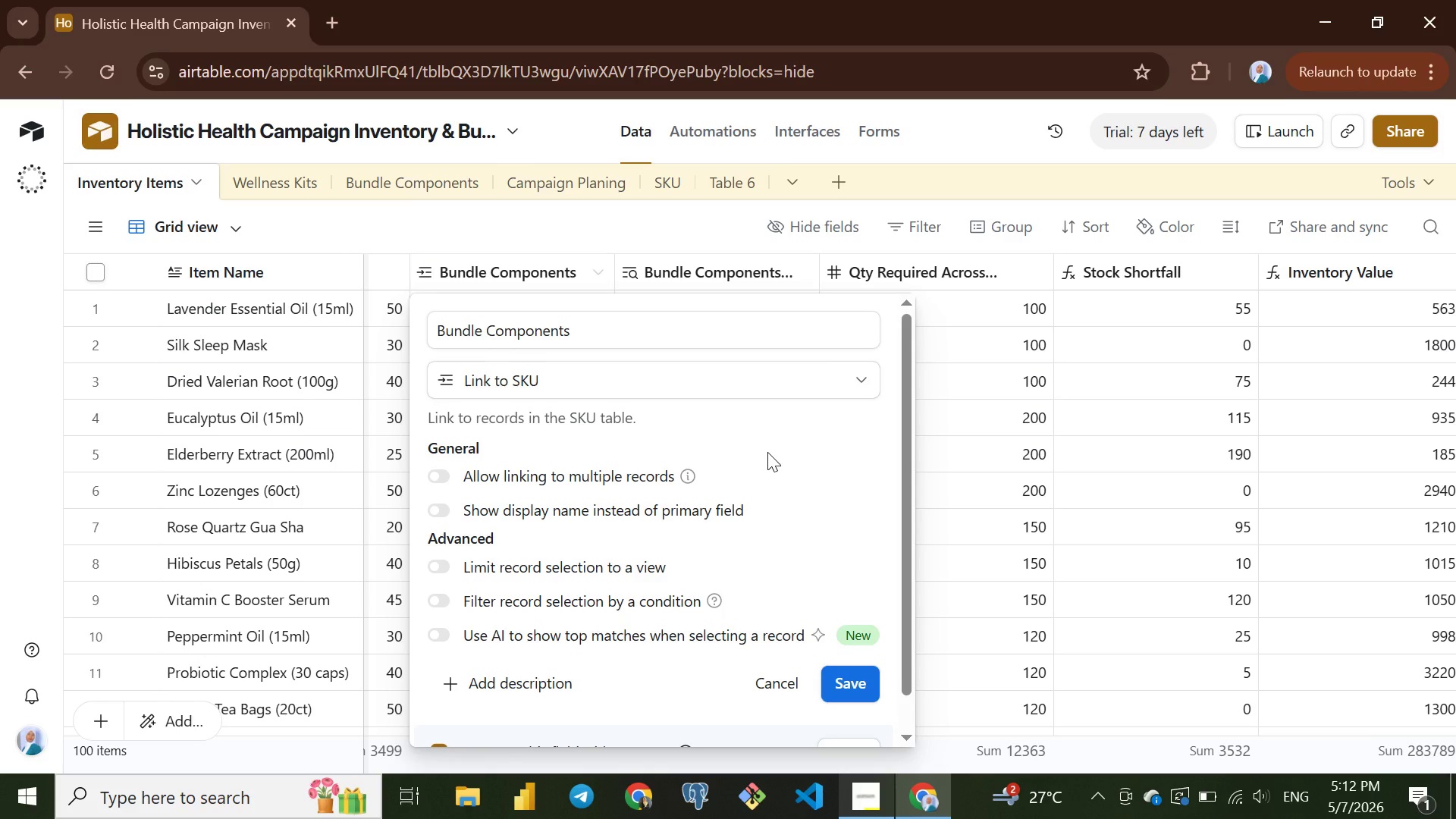 
scroll: coordinate [770, 453], scroll_direction: down, amount: 4.0
 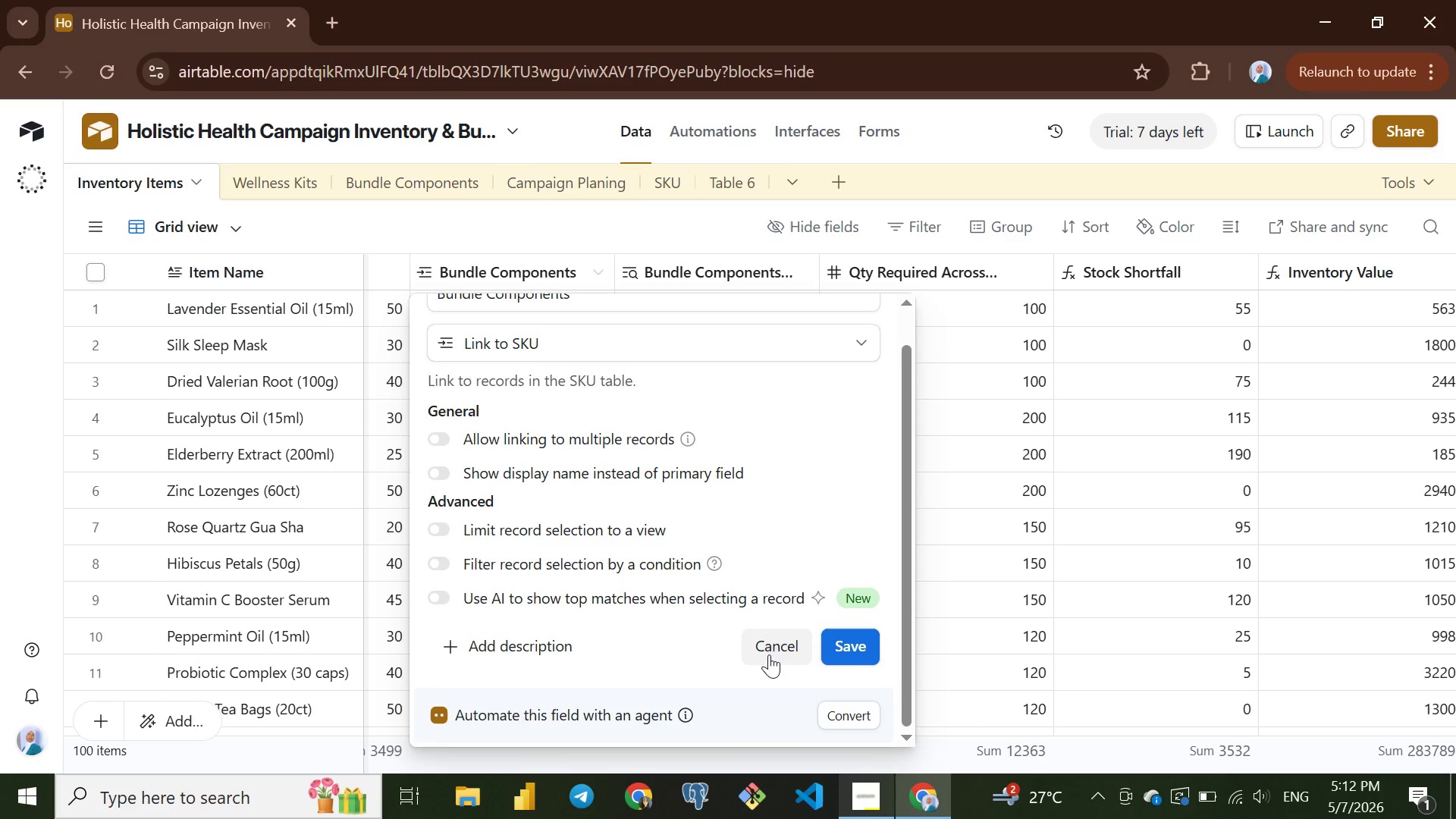 
left_click([769, 654])
 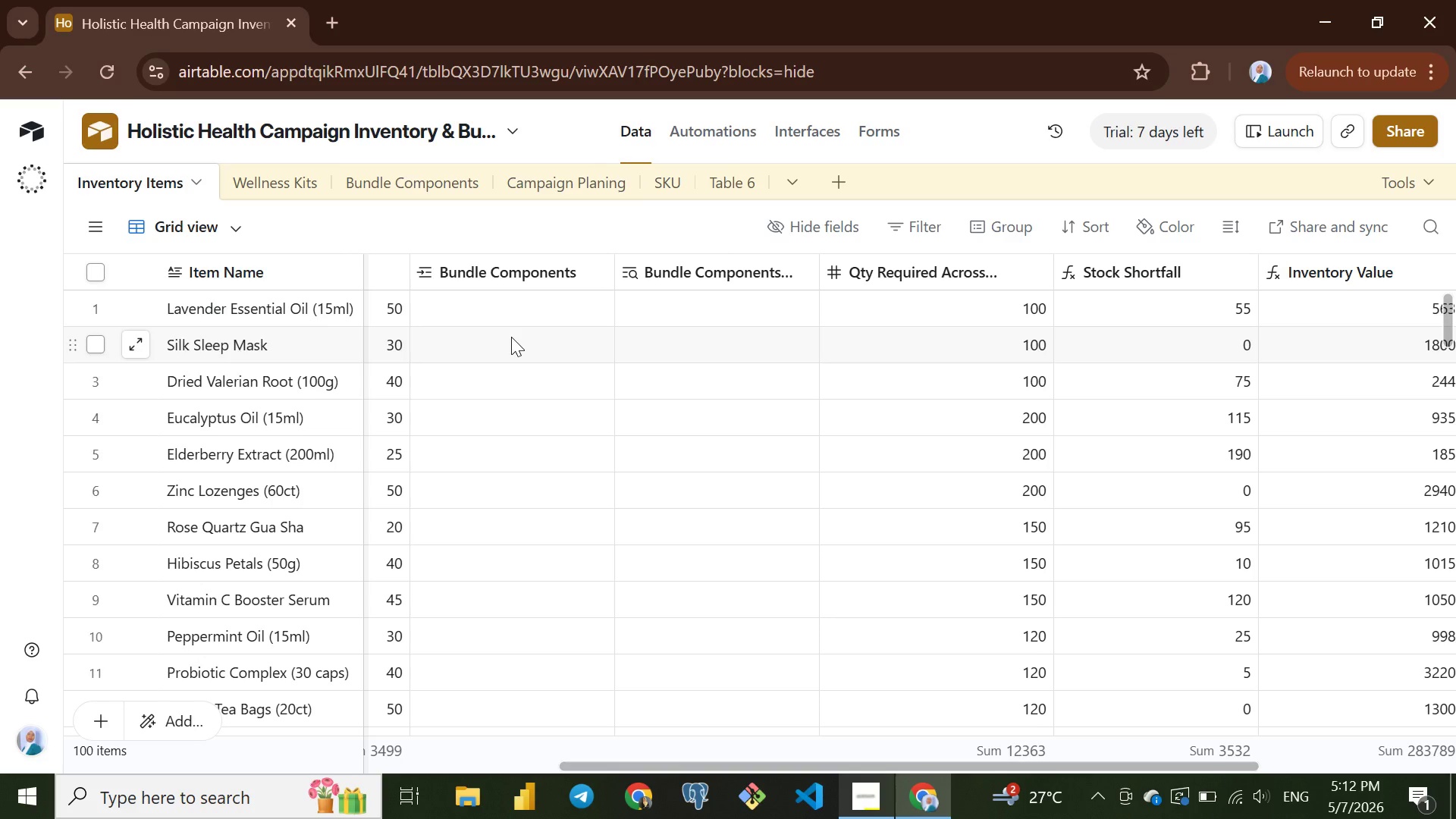 
wait(5.41)
 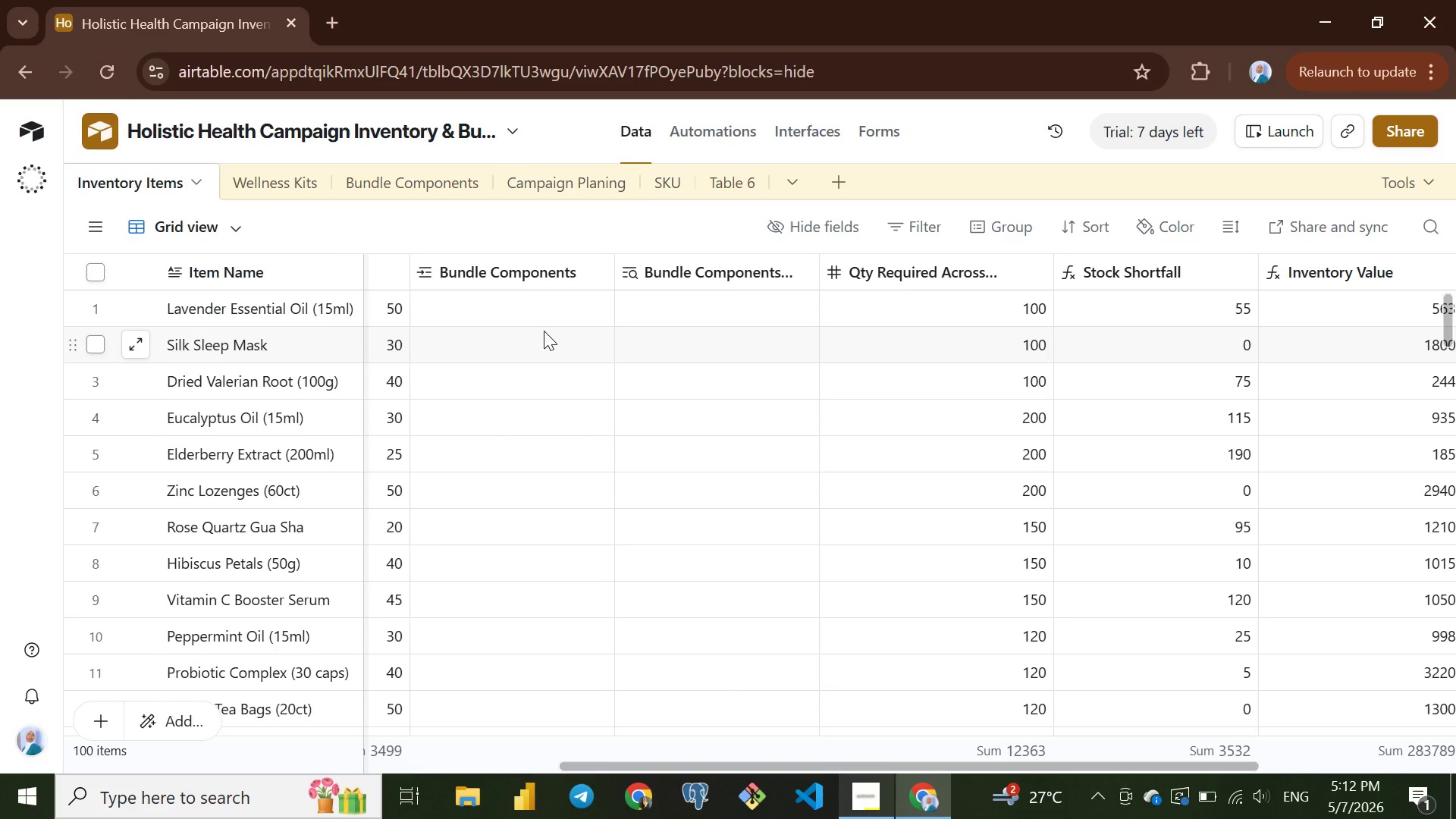 
scroll: coordinate [554, 269], scroll_direction: up, amount: 16.0
 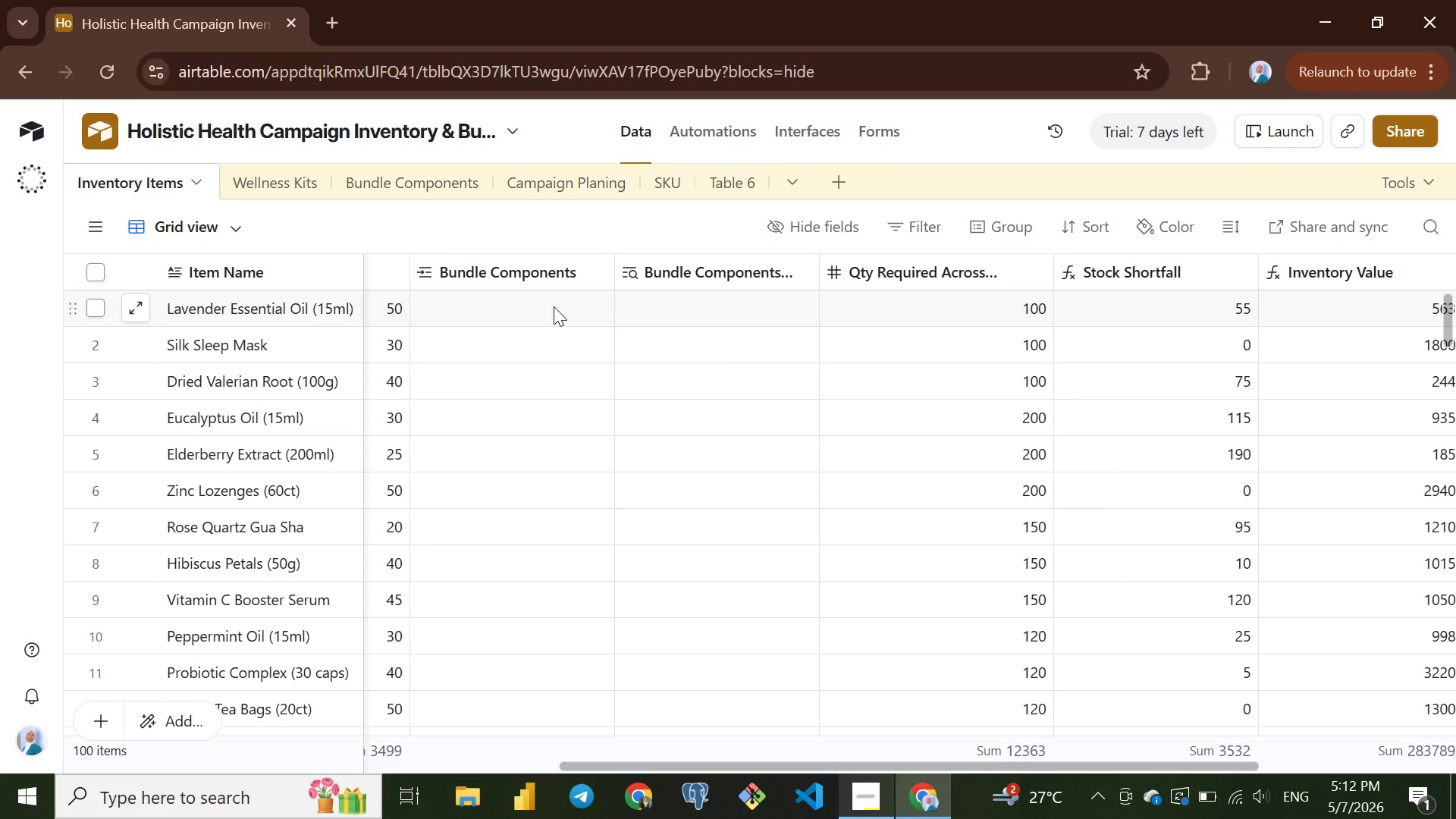 
left_click([554, 306])
 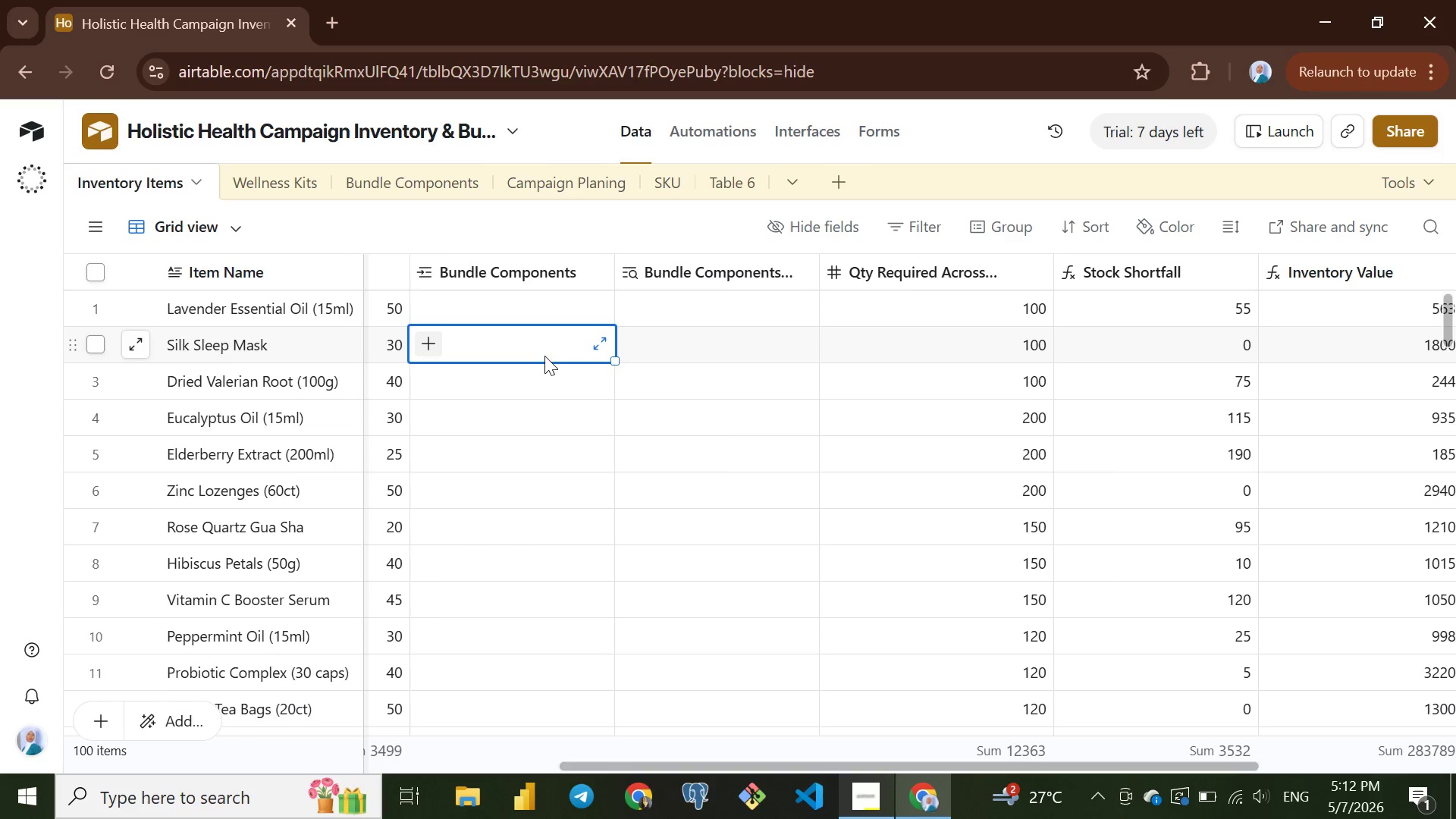 
left_click([544, 355])
 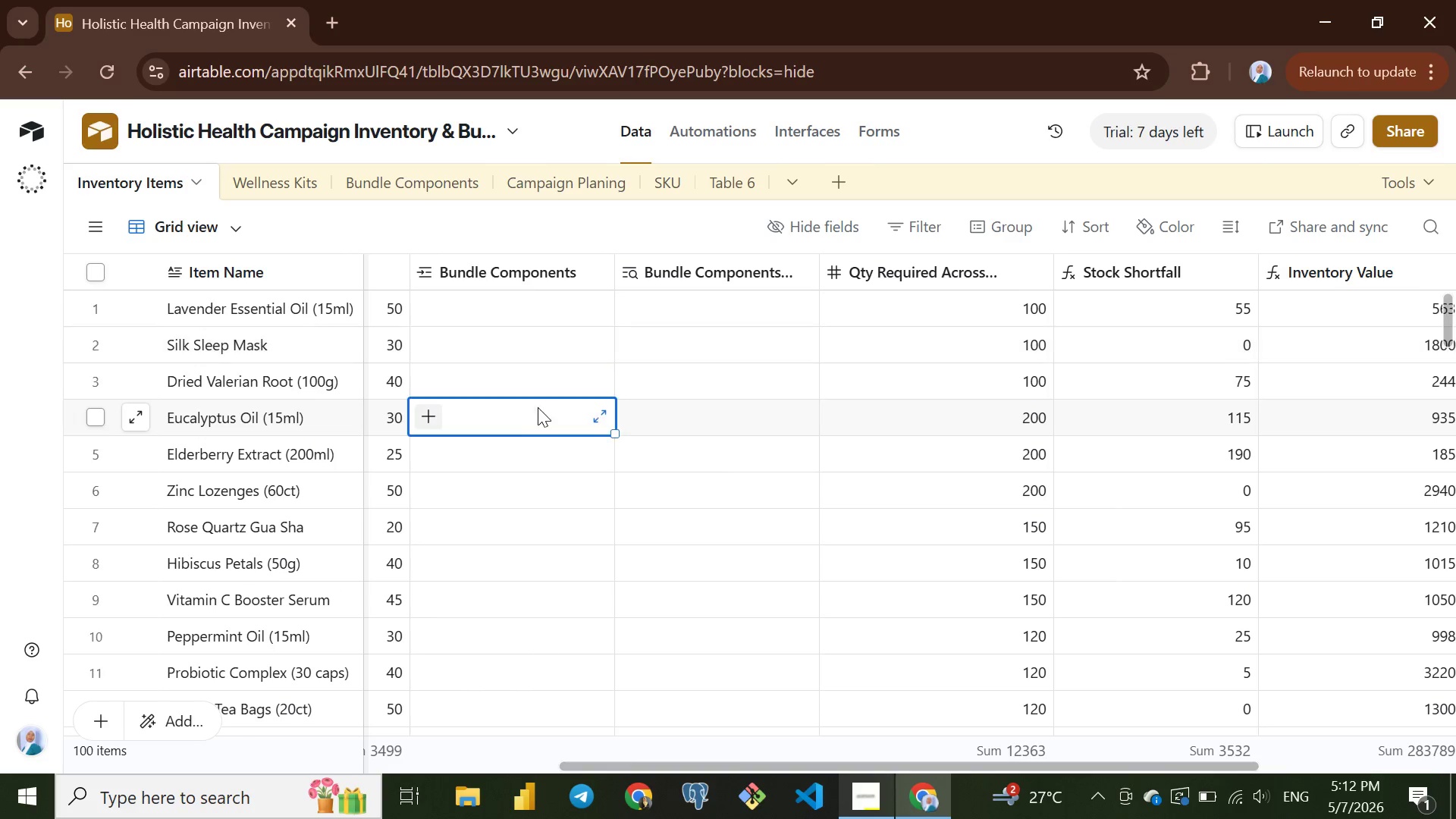 
left_click([538, 407])
 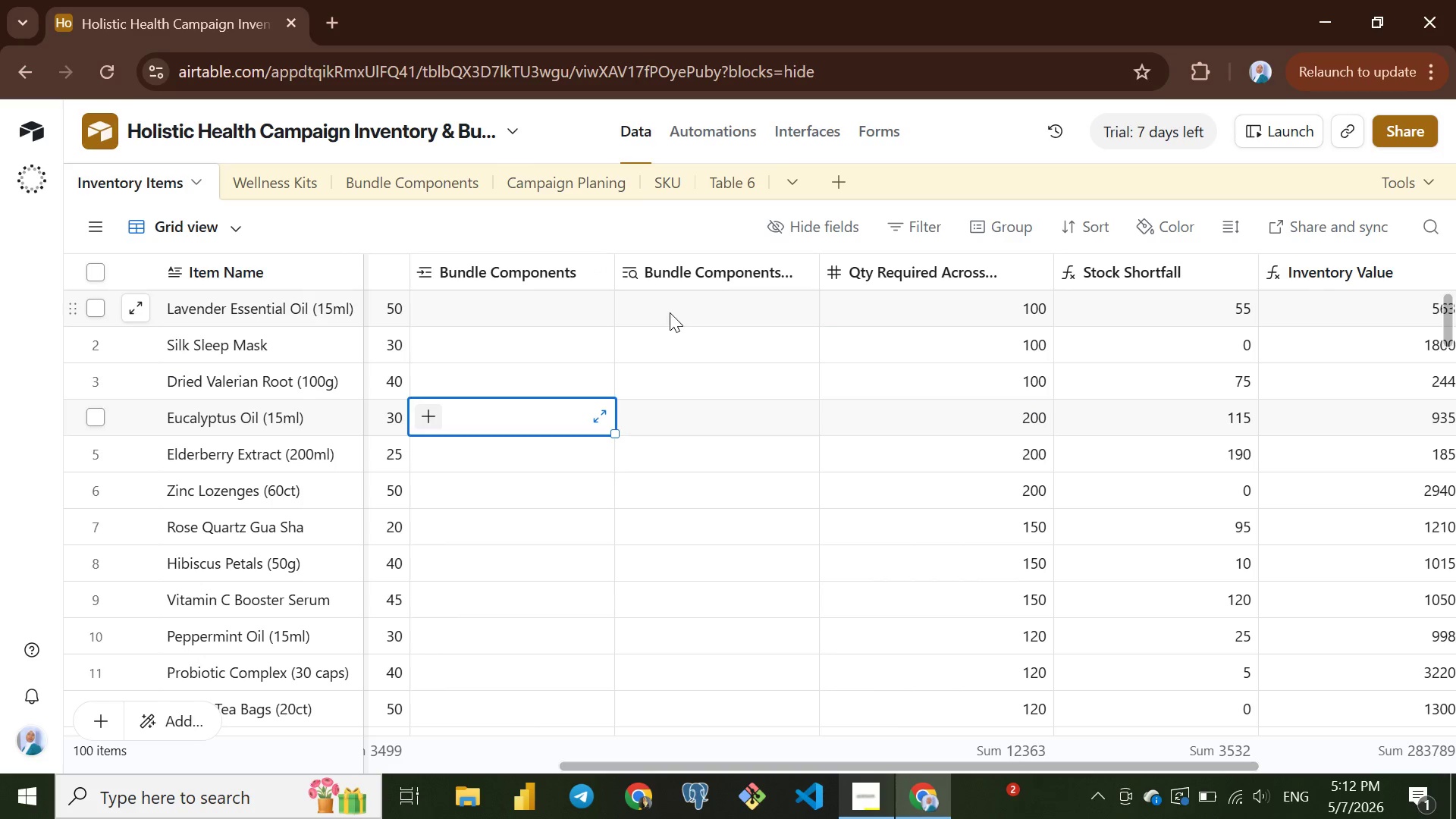 
left_click([670, 312])
 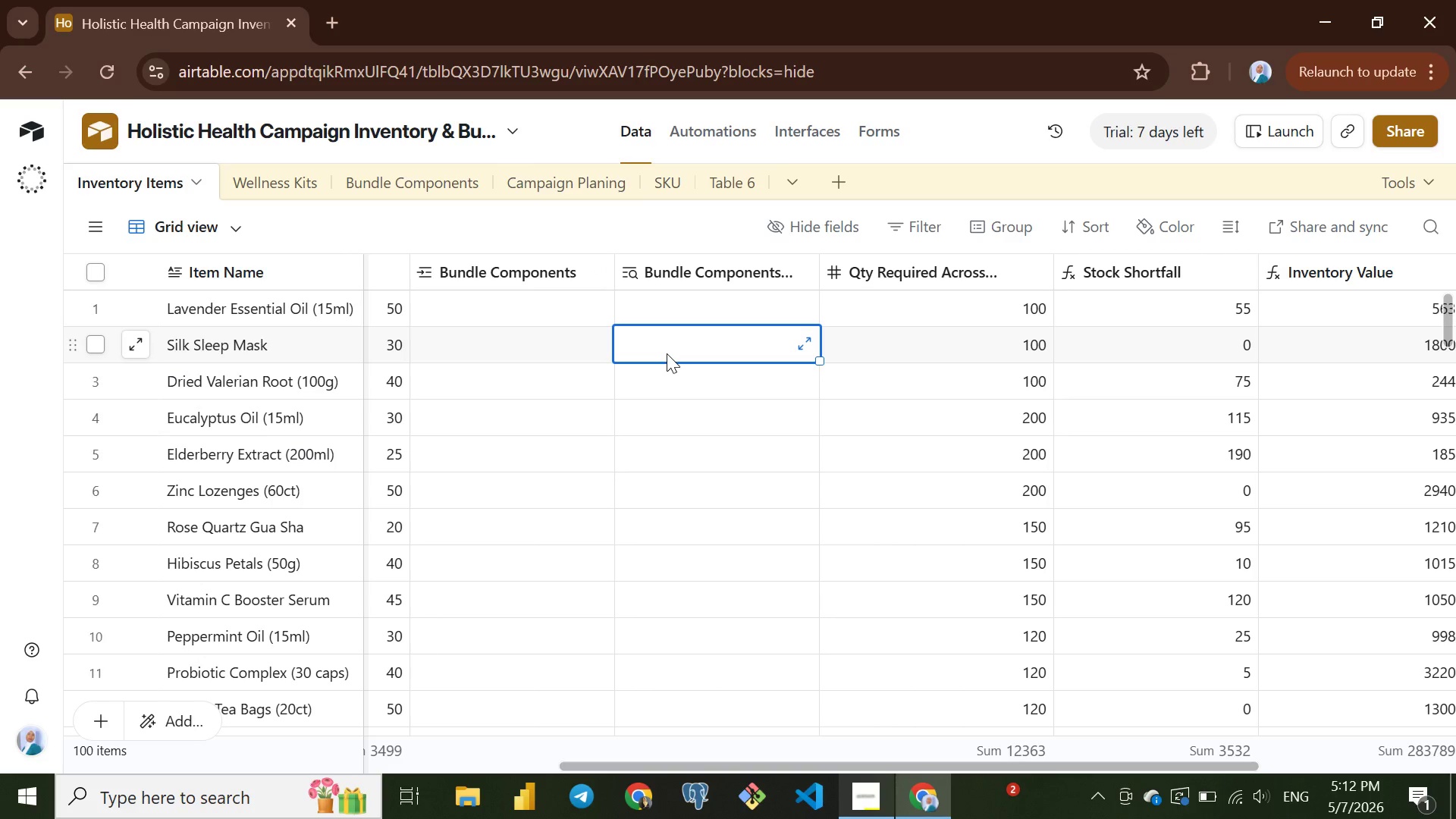 
left_click([667, 353])
 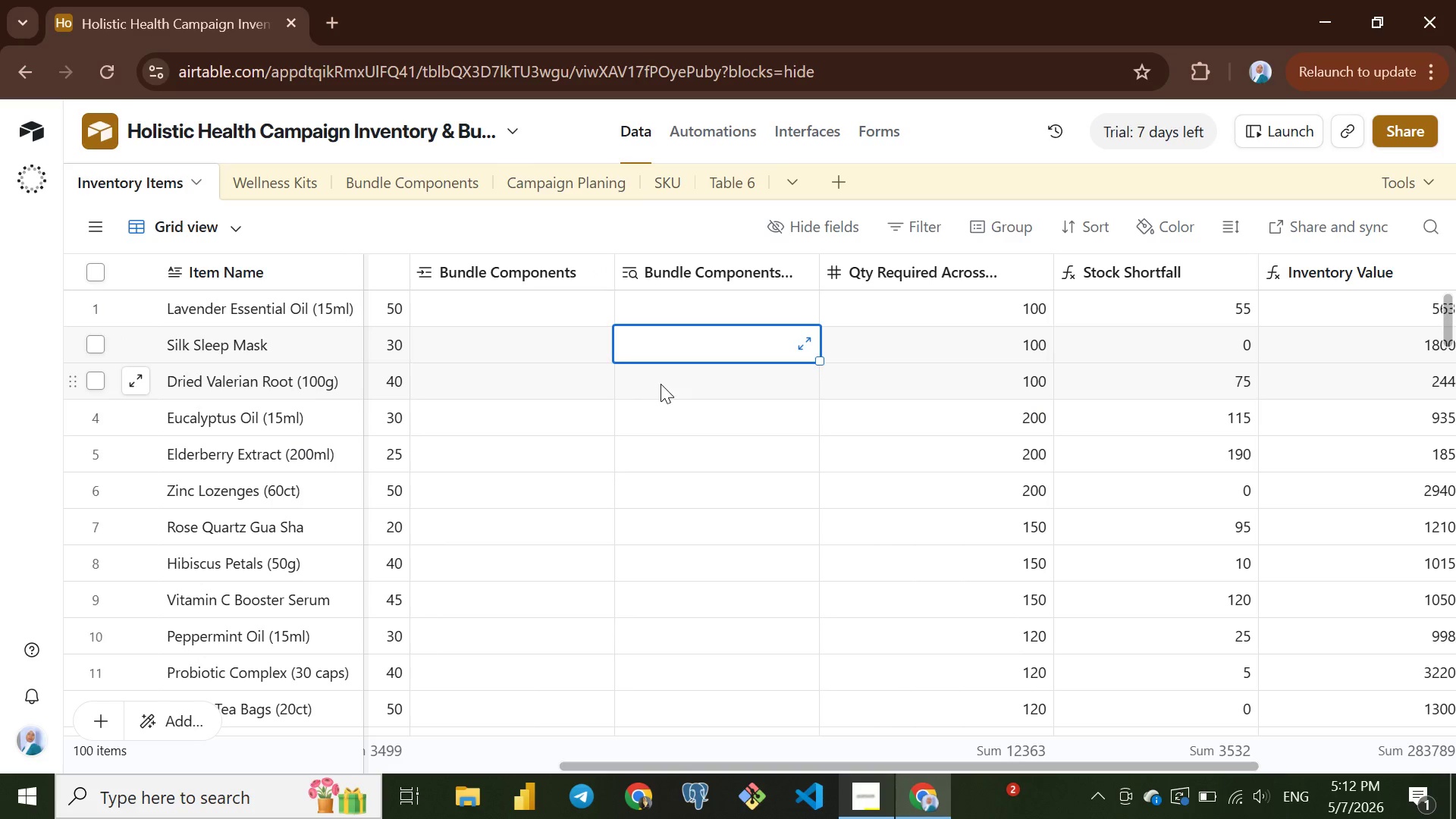 
left_click([661, 384])
 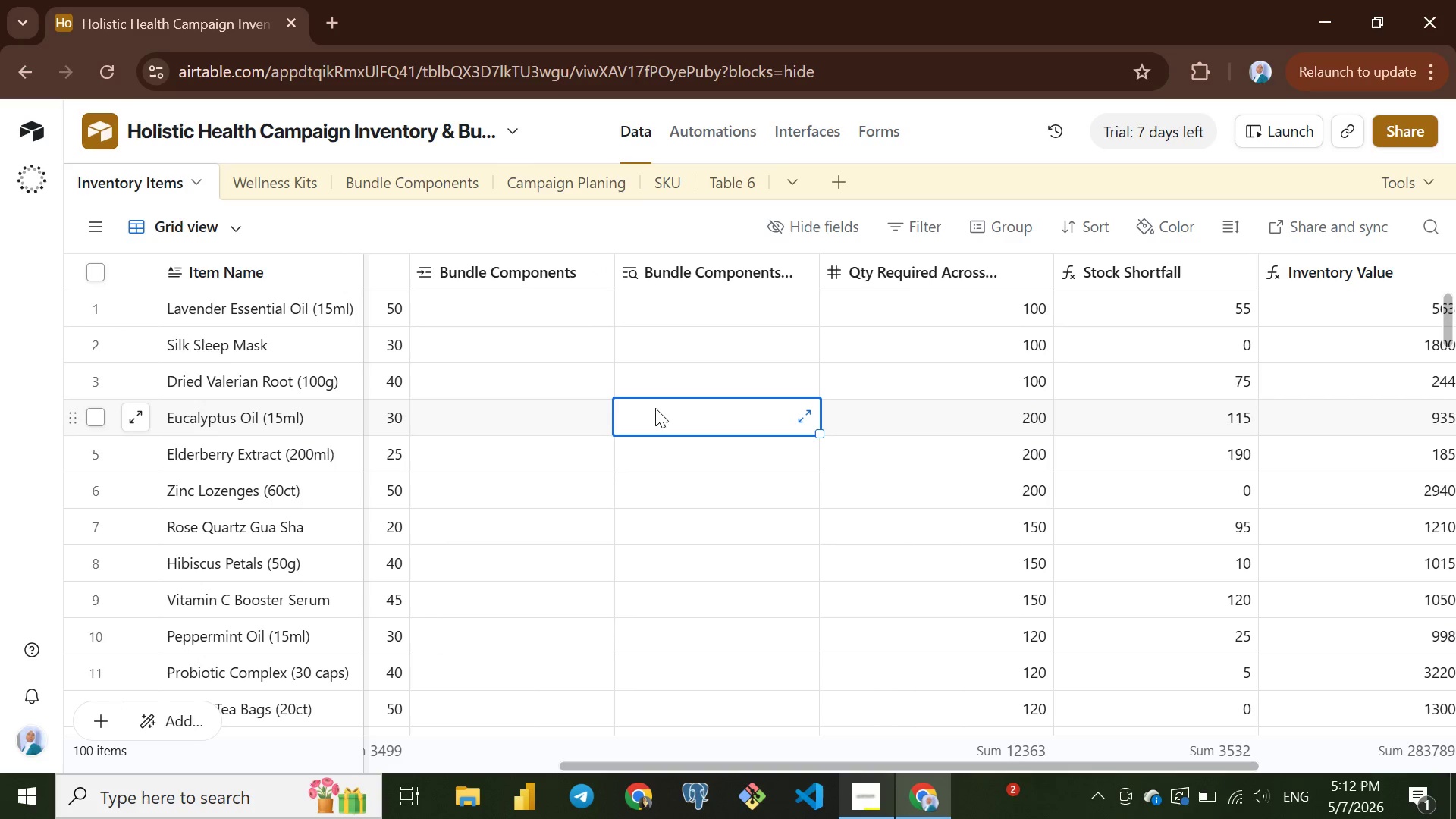 
left_click([655, 408])
 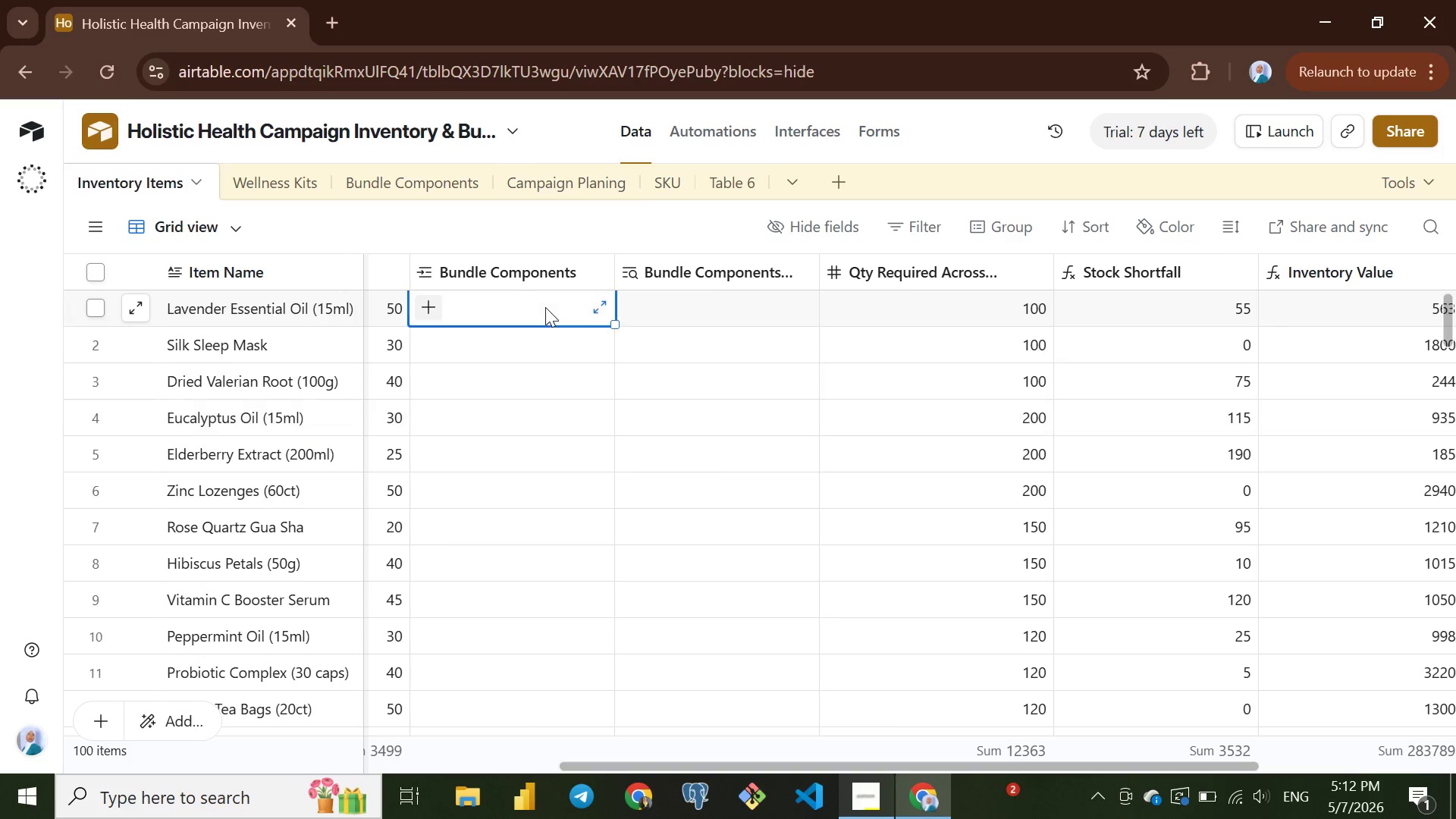 
left_click([545, 307])
 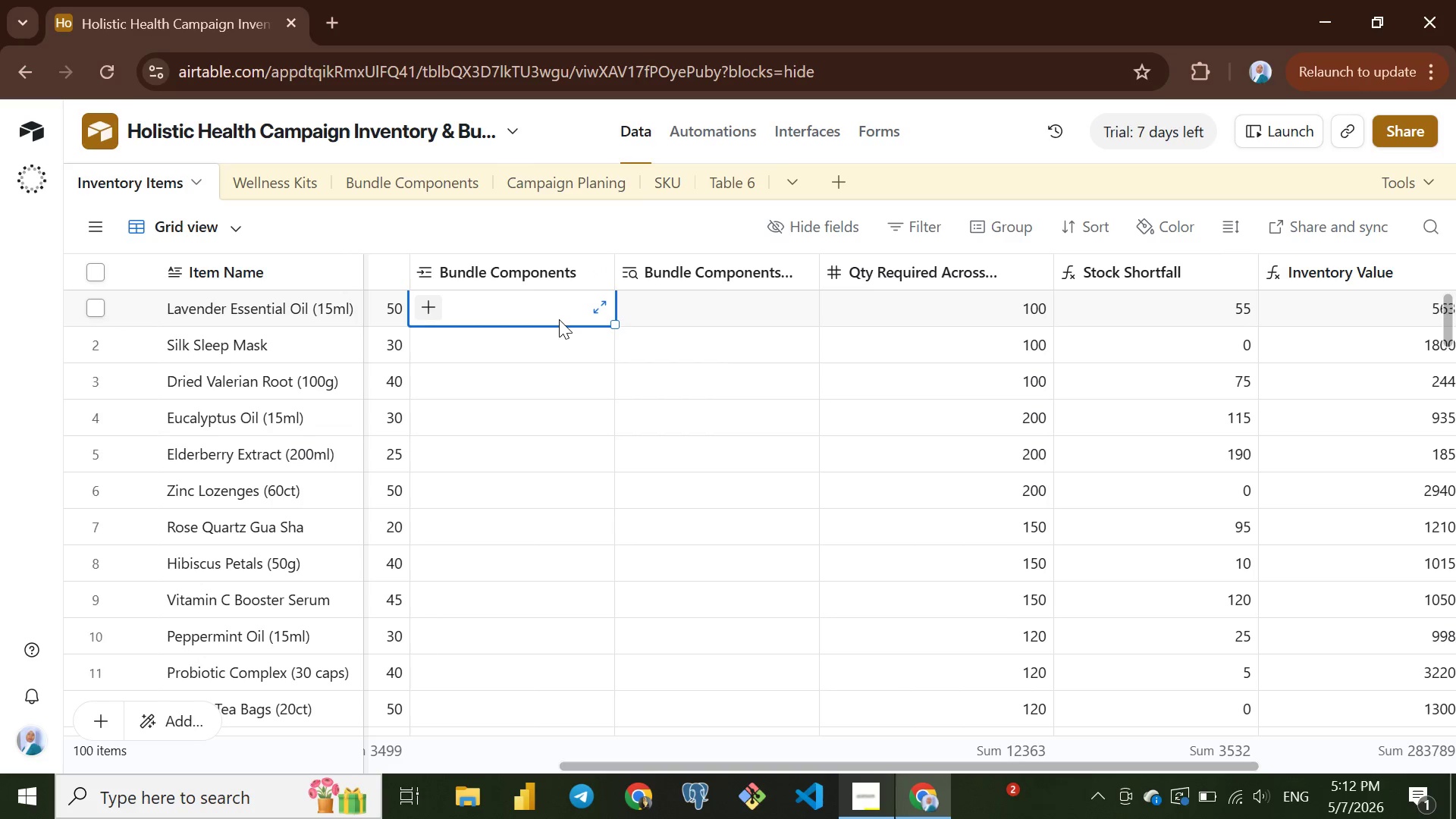 
scroll: coordinate [559, 319], scroll_direction: up, amount: 5.0
 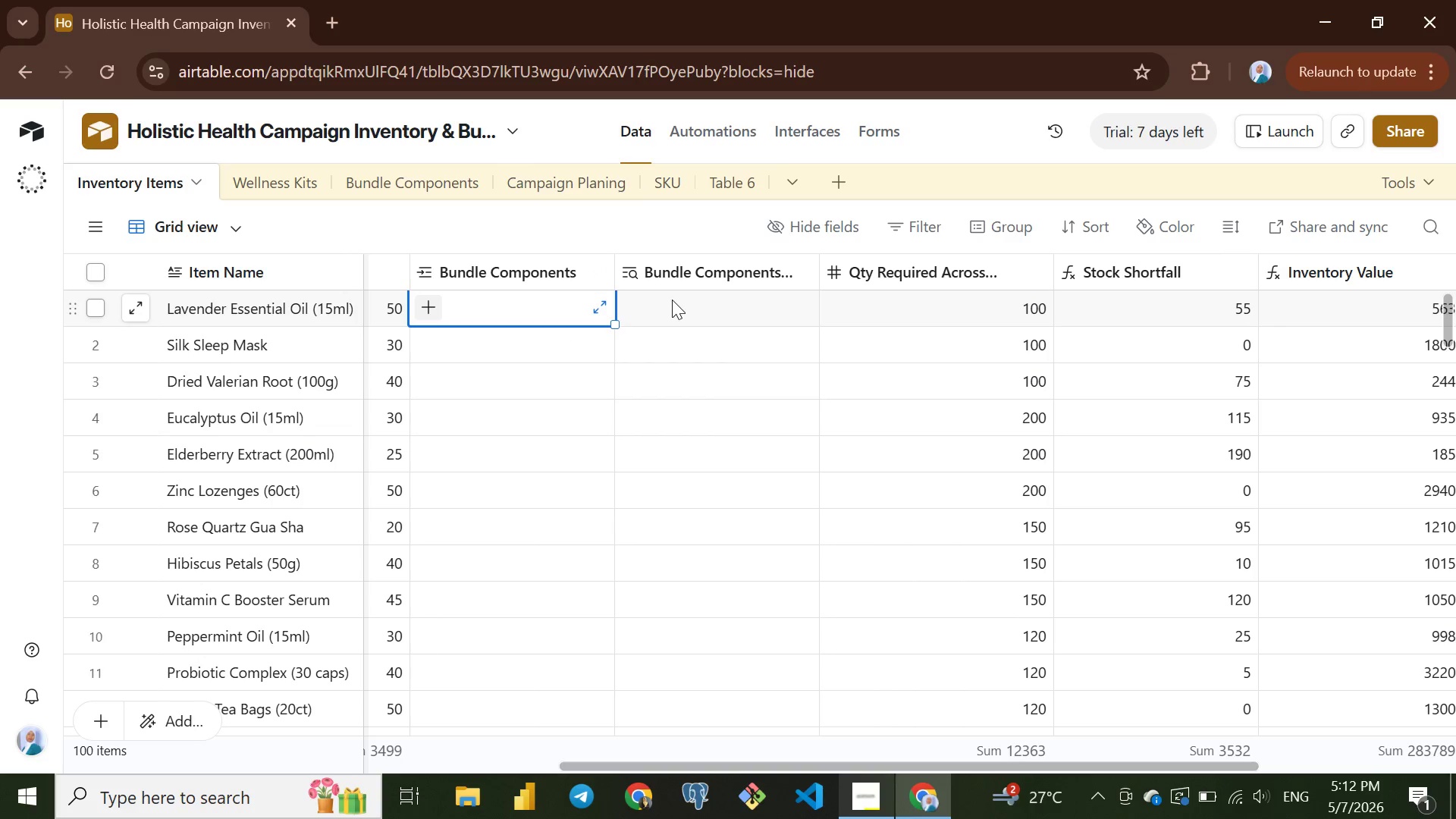 
left_click([672, 300])
 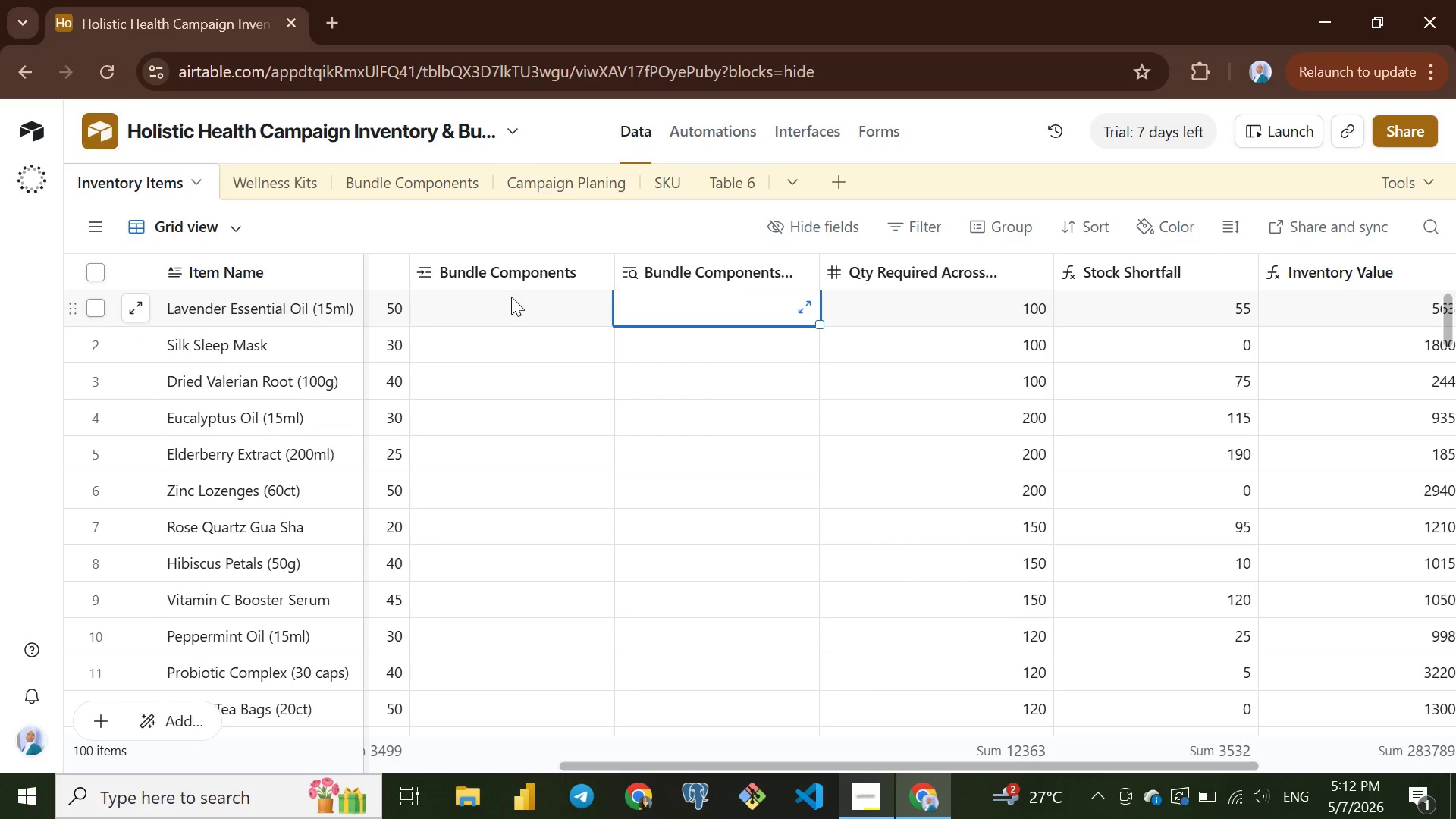 
left_click([511, 297])
 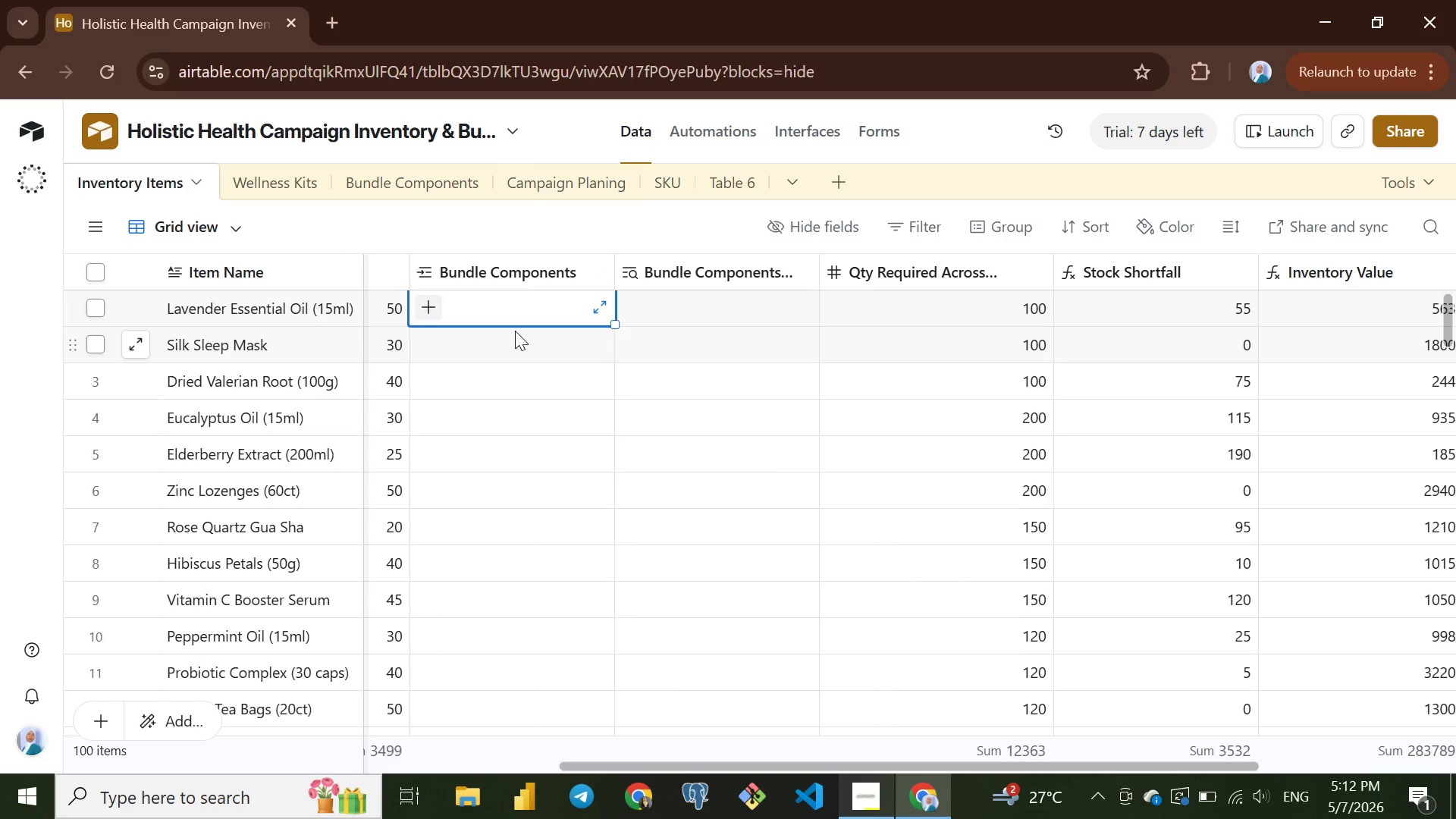 
left_click([515, 331])
 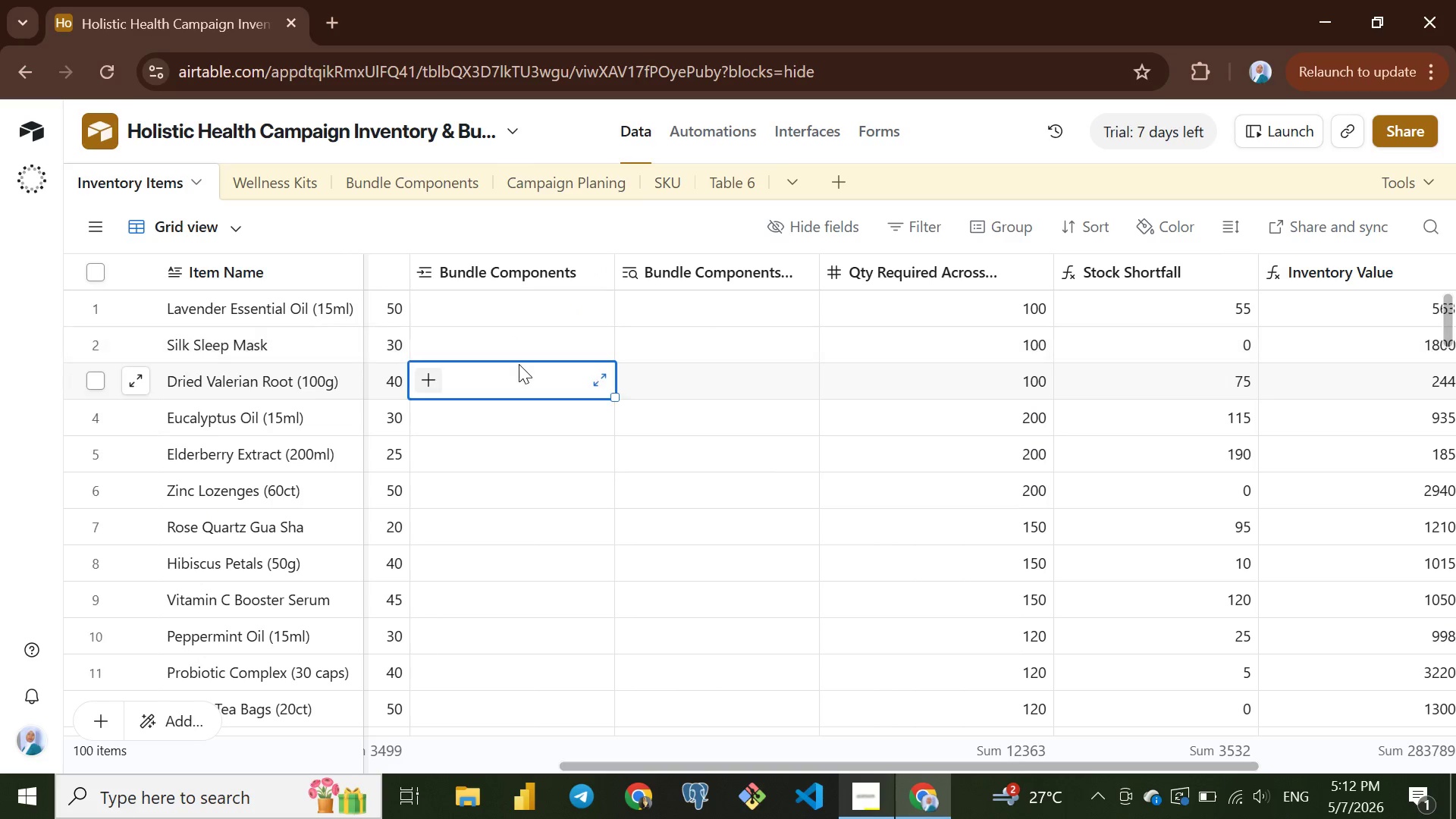 
left_click([519, 364])
 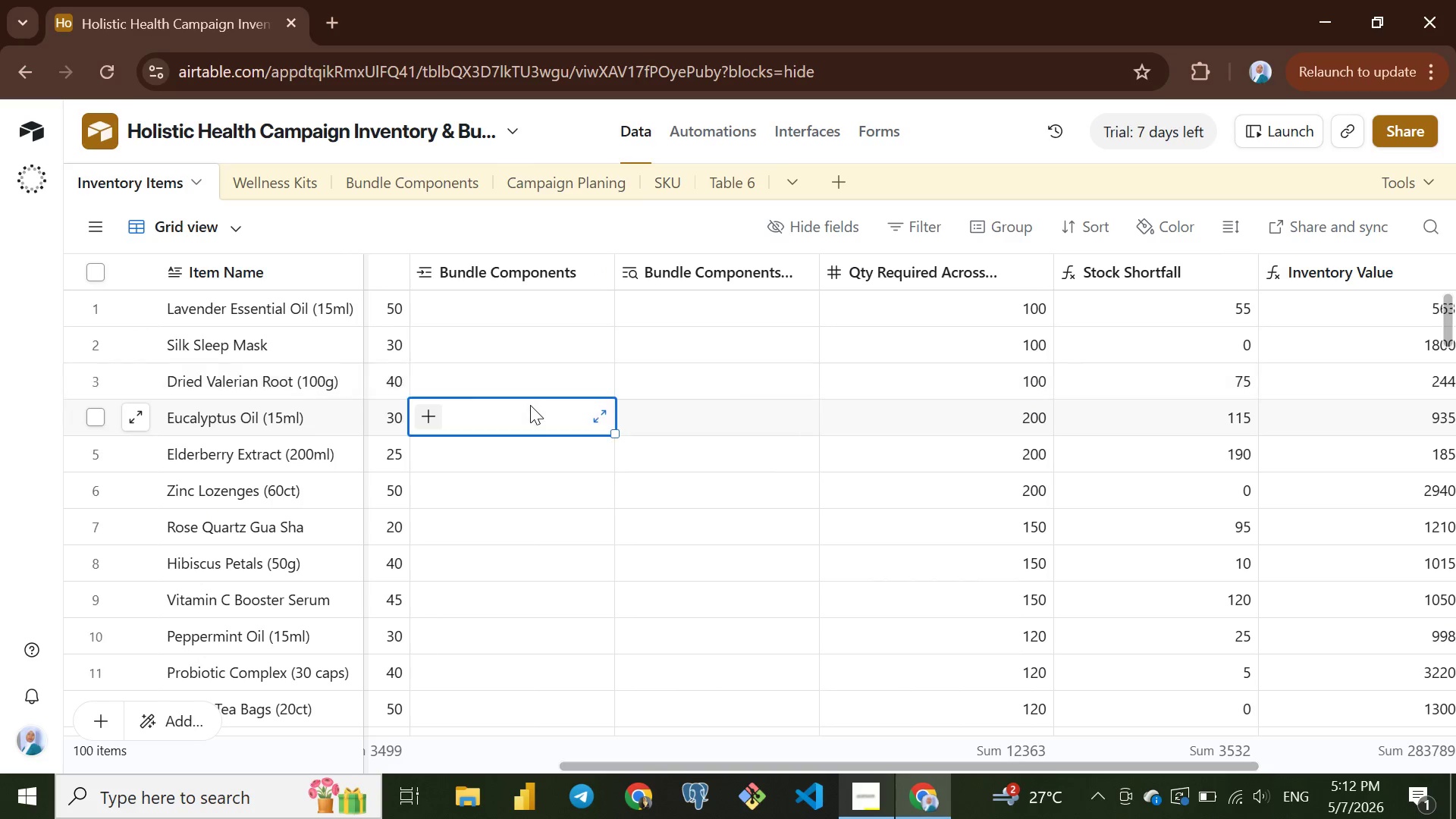 
left_click([530, 405])
 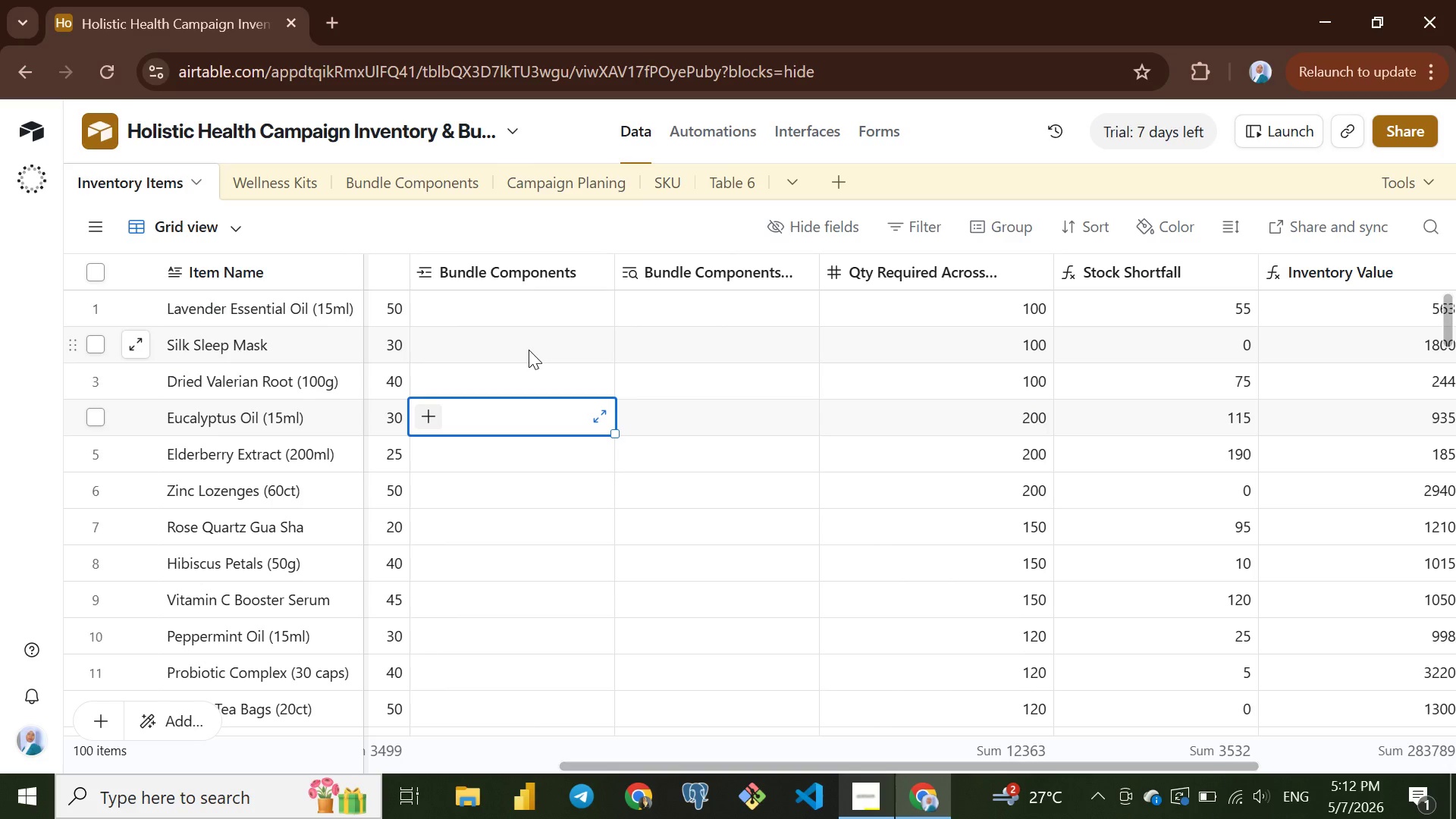 
wait(10.42)
 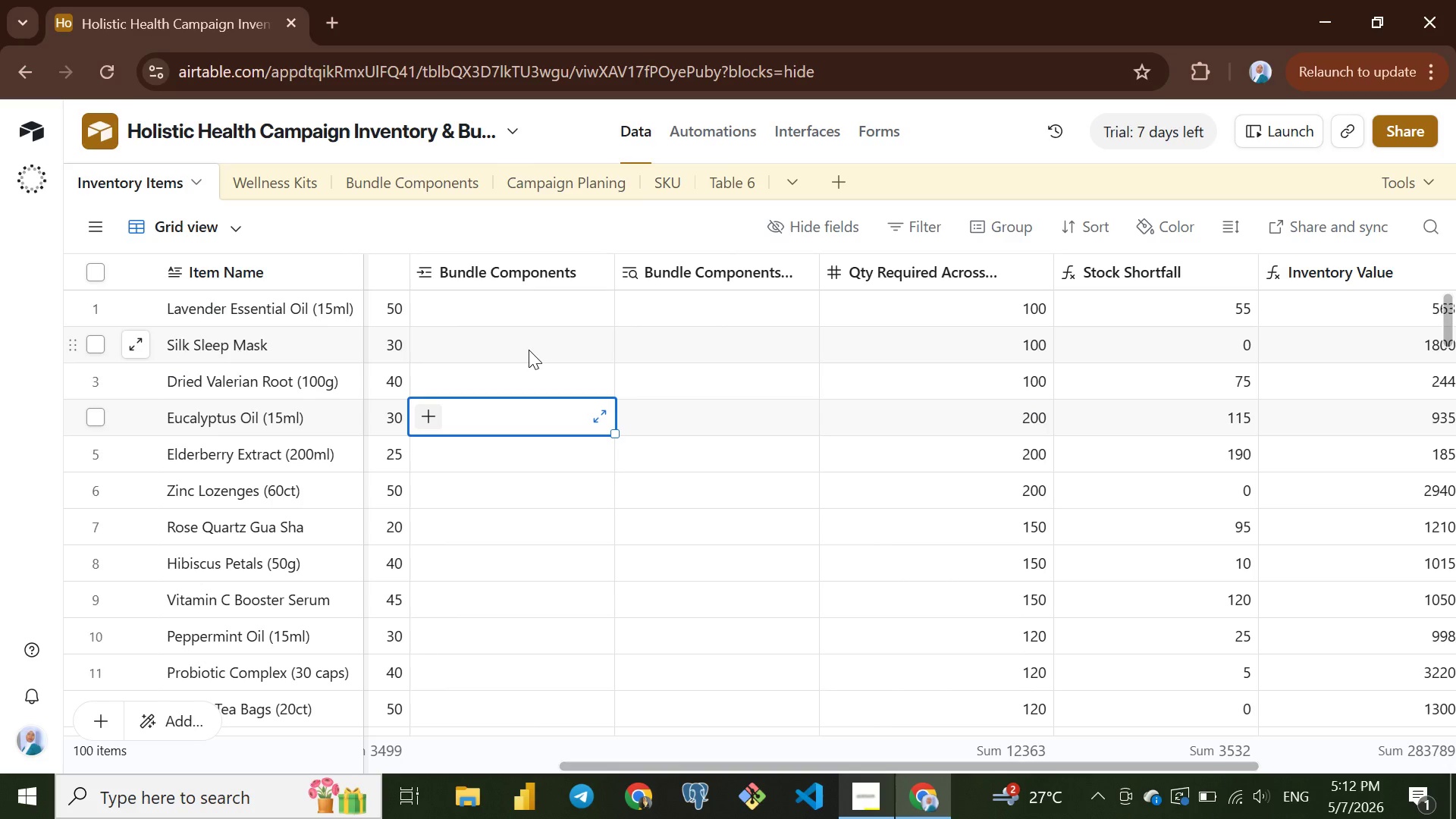 
scroll: coordinate [529, 350], scroll_direction: up, amount: 3.0
 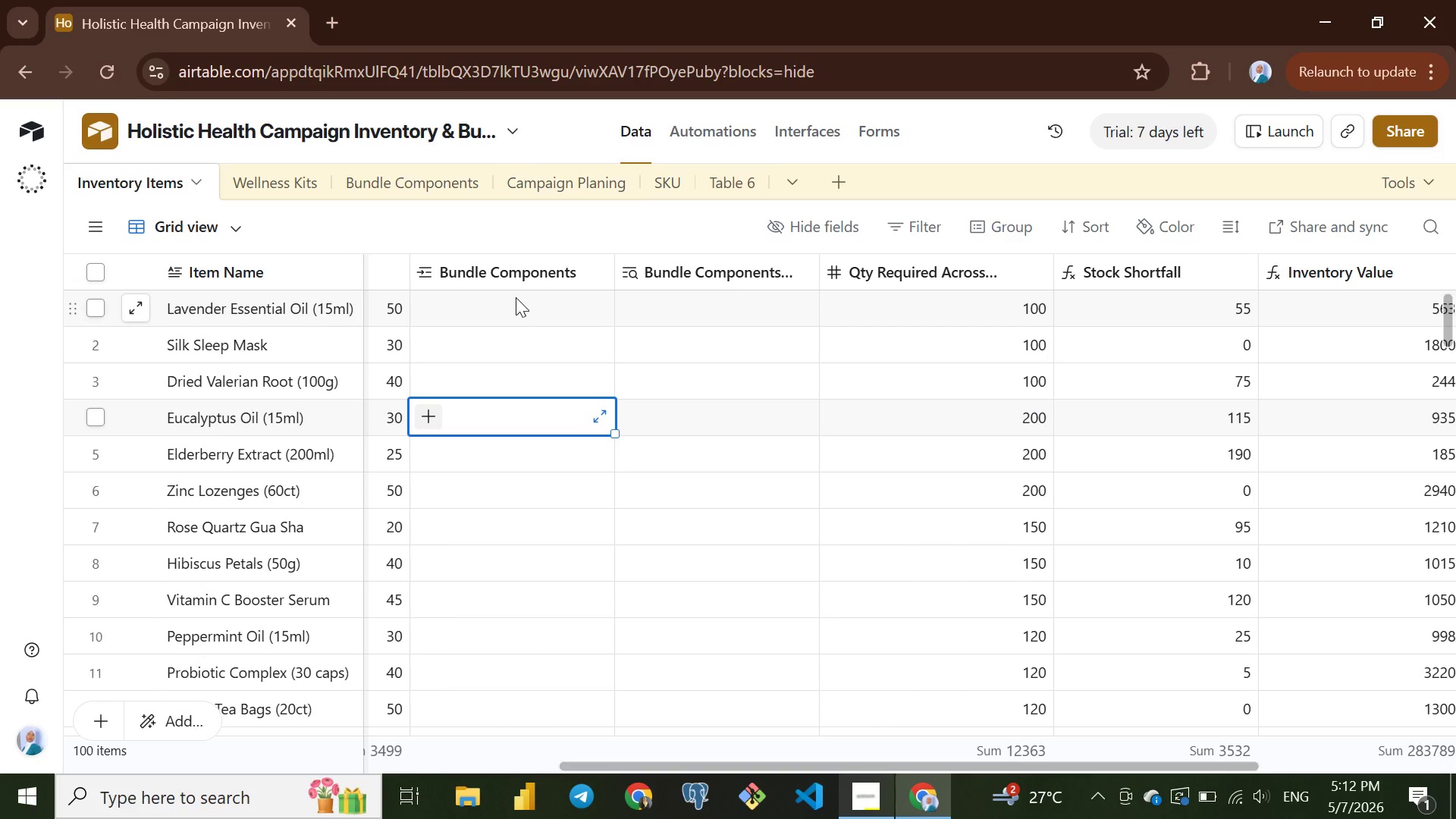 
left_click([516, 297])
 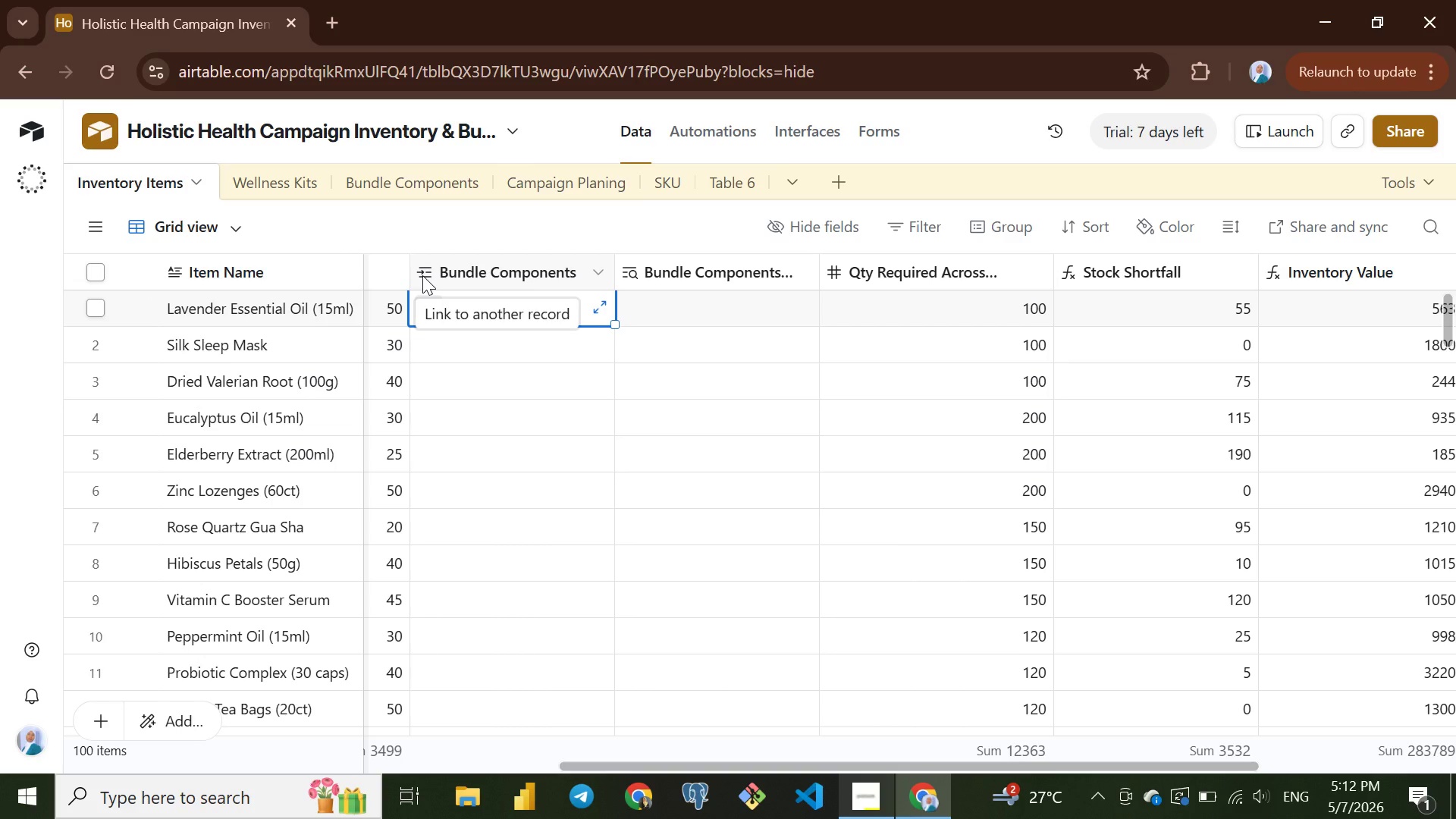 
left_click([422, 275])
 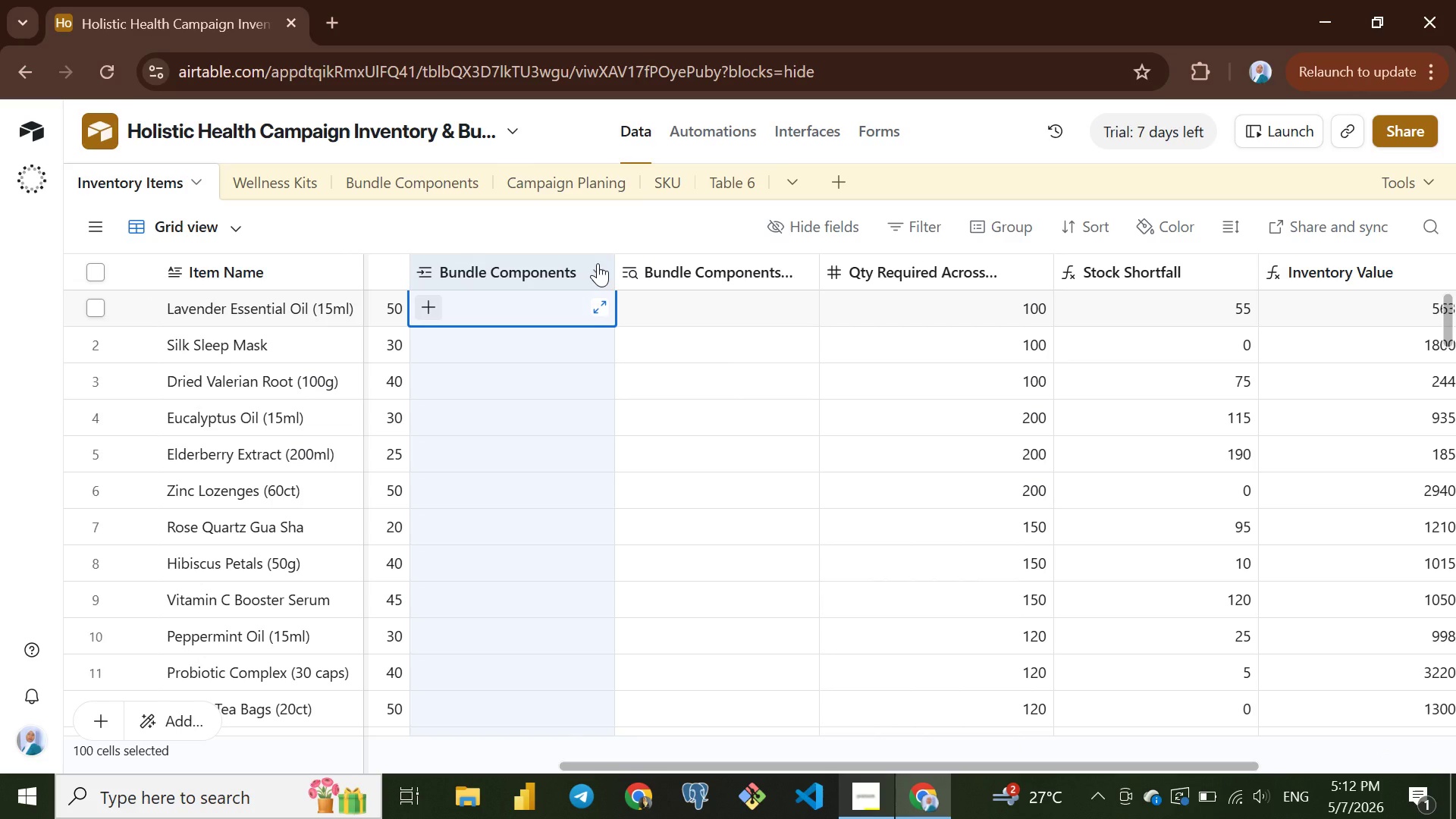 
left_click([598, 263])
 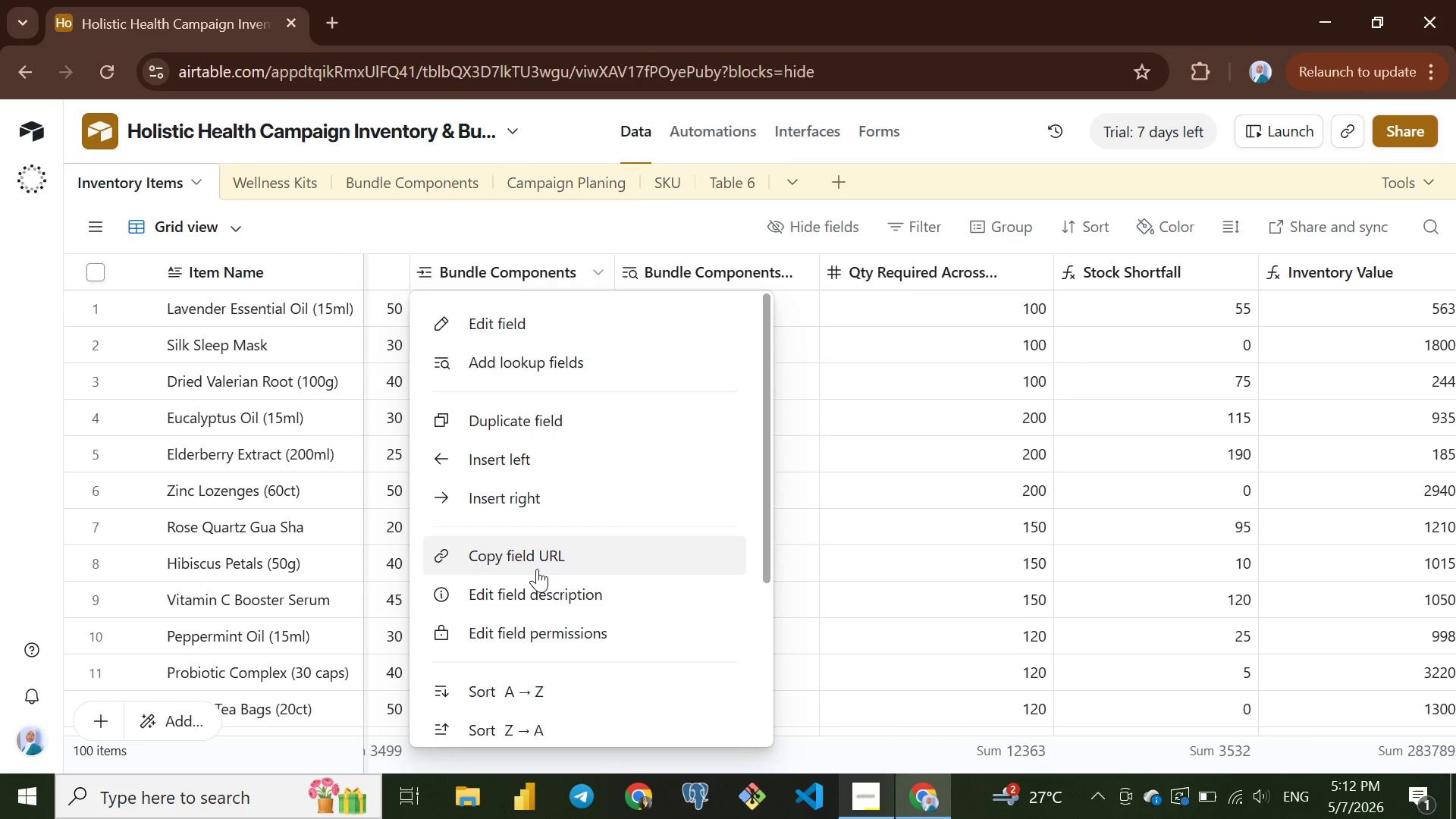 
scroll: coordinate [539, 569], scroll_direction: down, amount: 3.0
 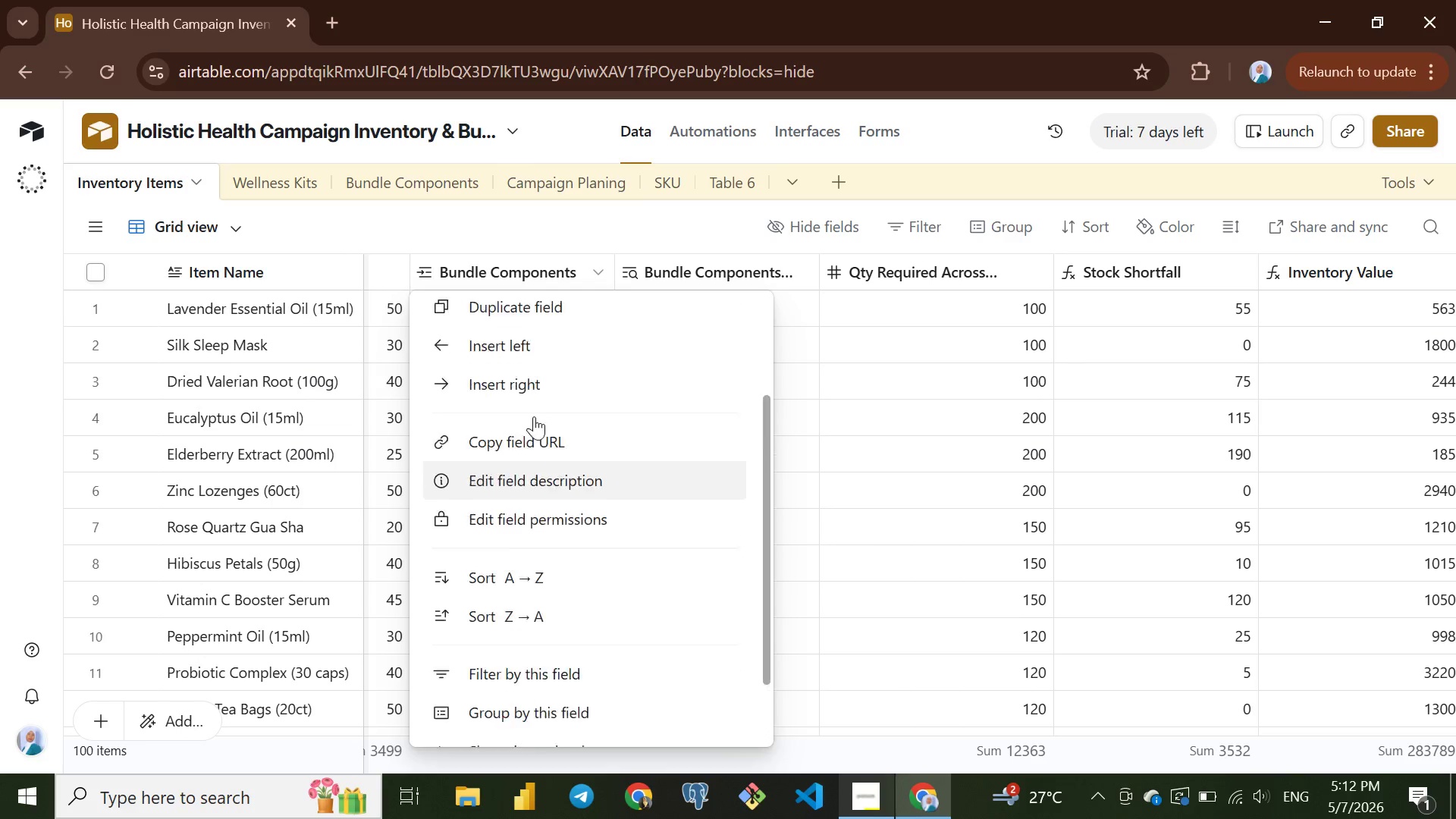 
scroll: coordinate [541, 358], scroll_direction: up, amount: 7.0
 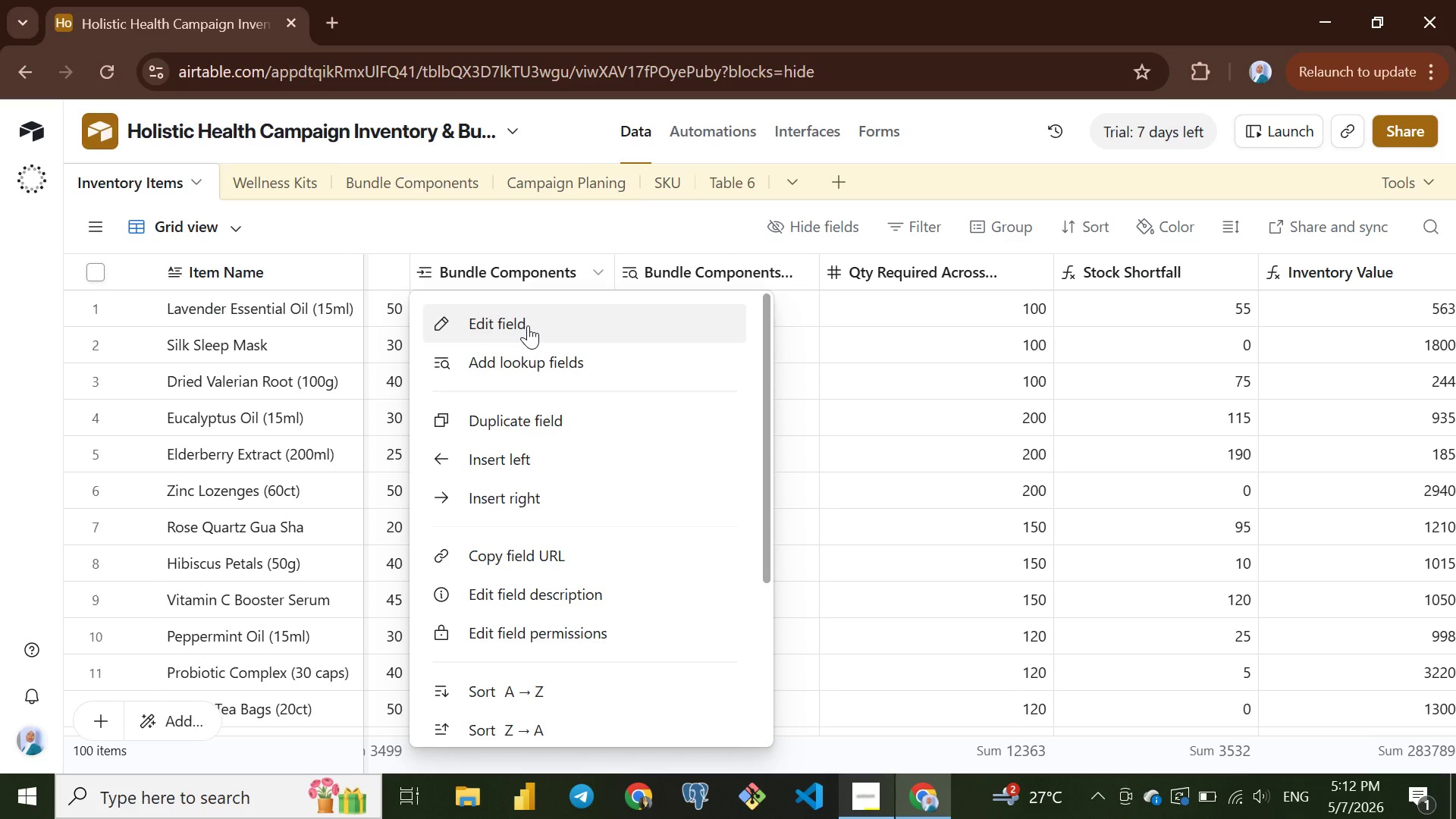 
left_click([528, 325])
 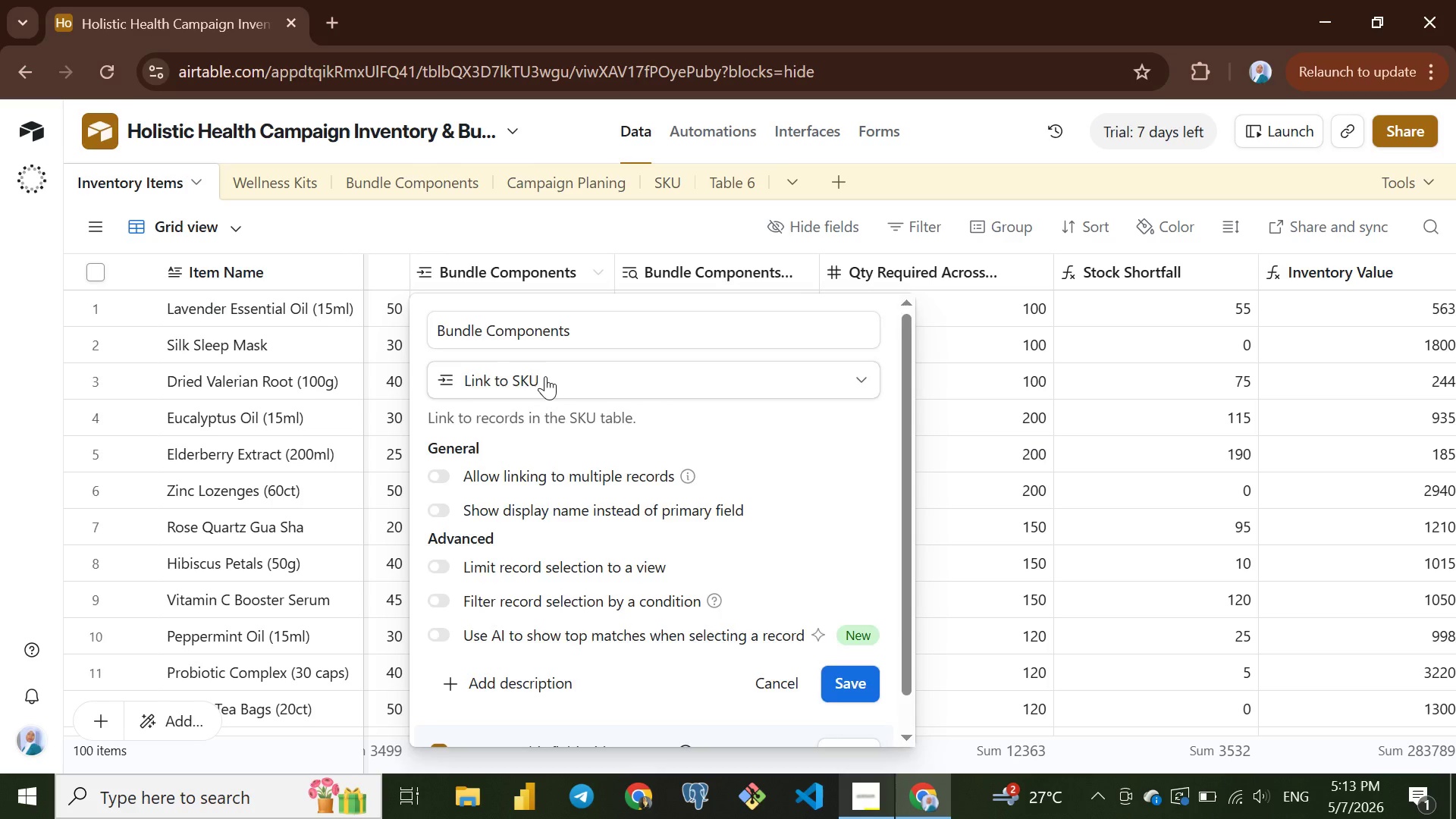 
left_click([545, 376])
 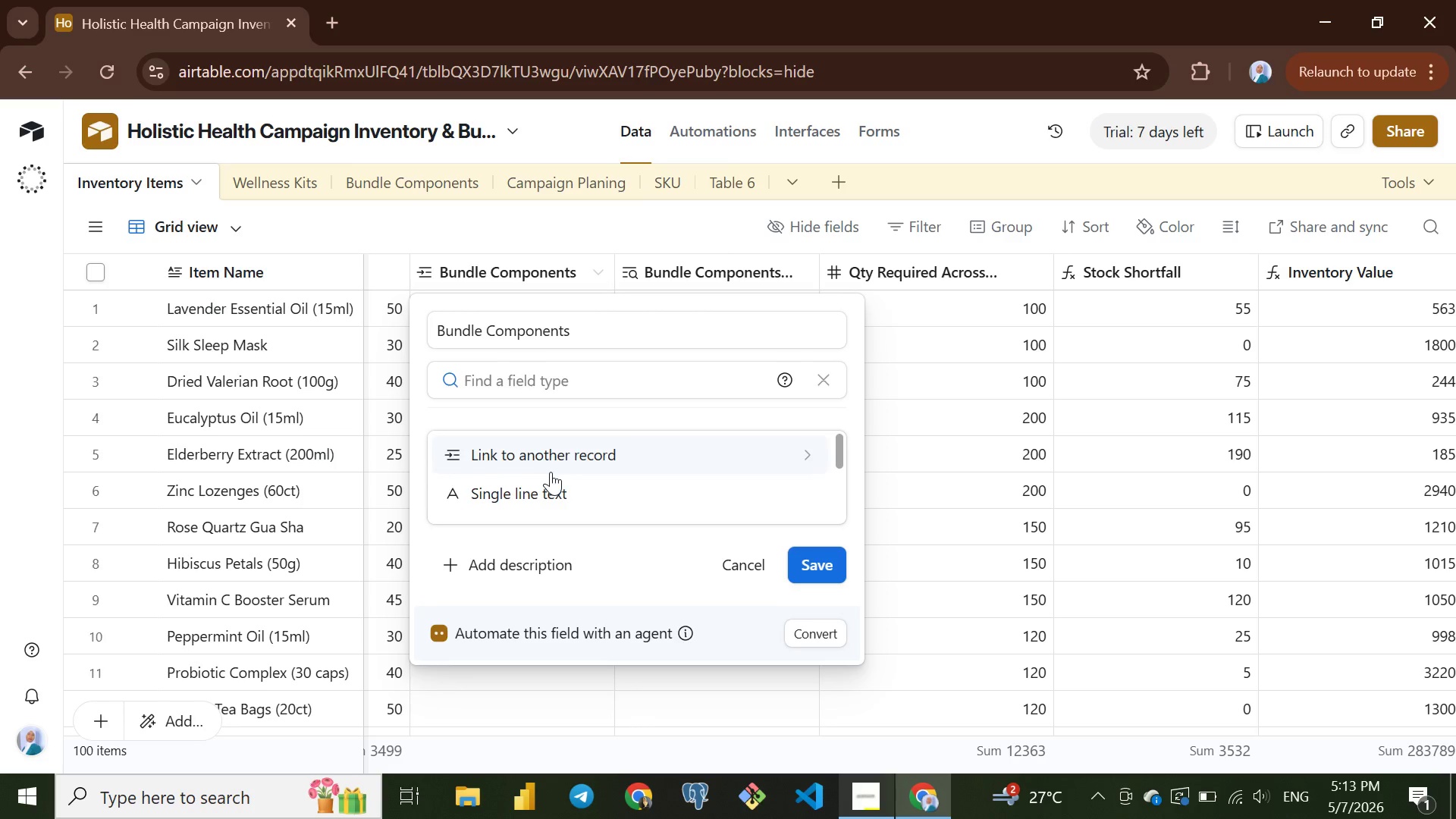 
scroll: coordinate [551, 472], scroll_direction: none, amount: 0.0
 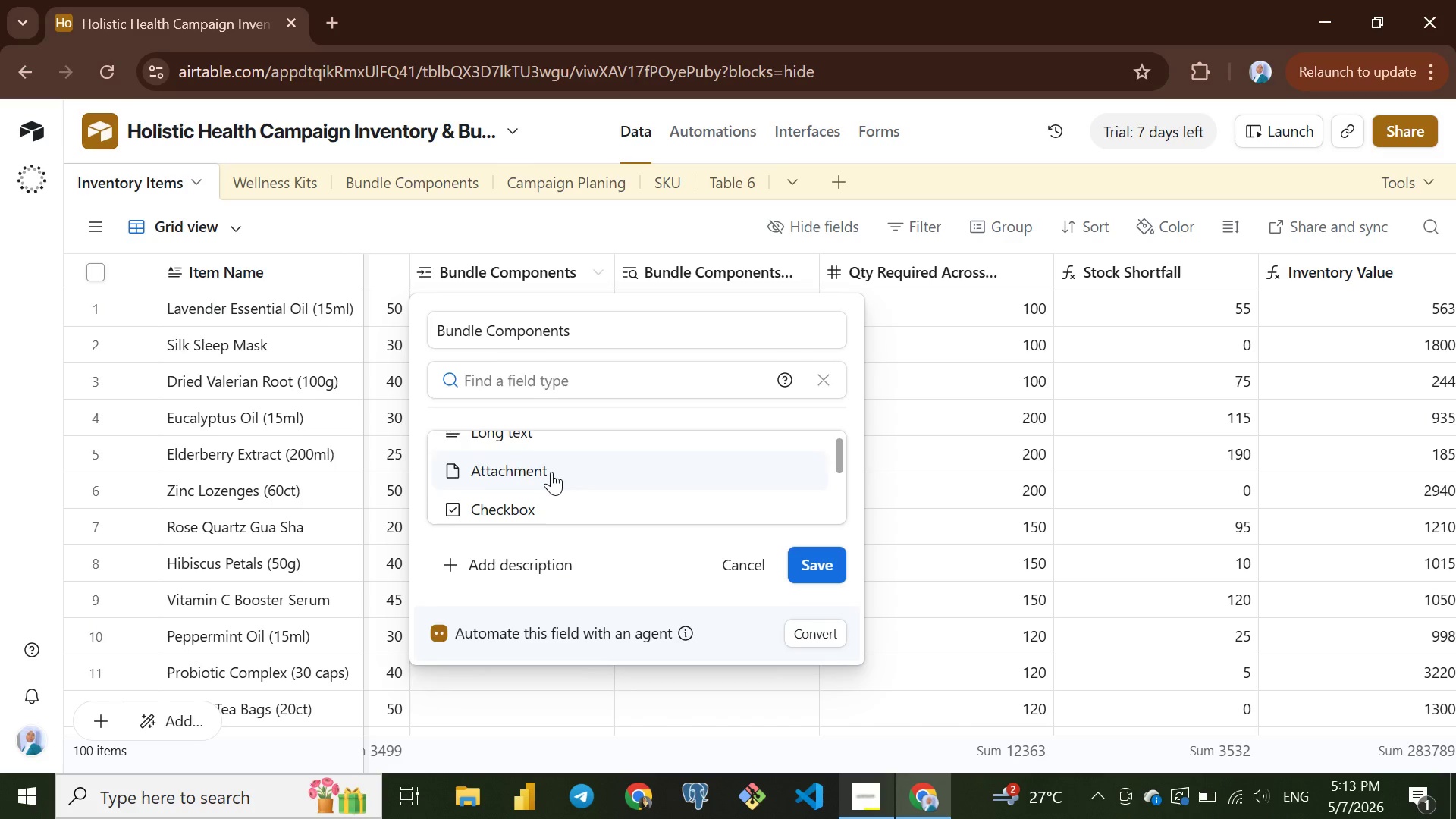 
scroll: coordinate [551, 472], scroll_direction: down, amount: 5.0
 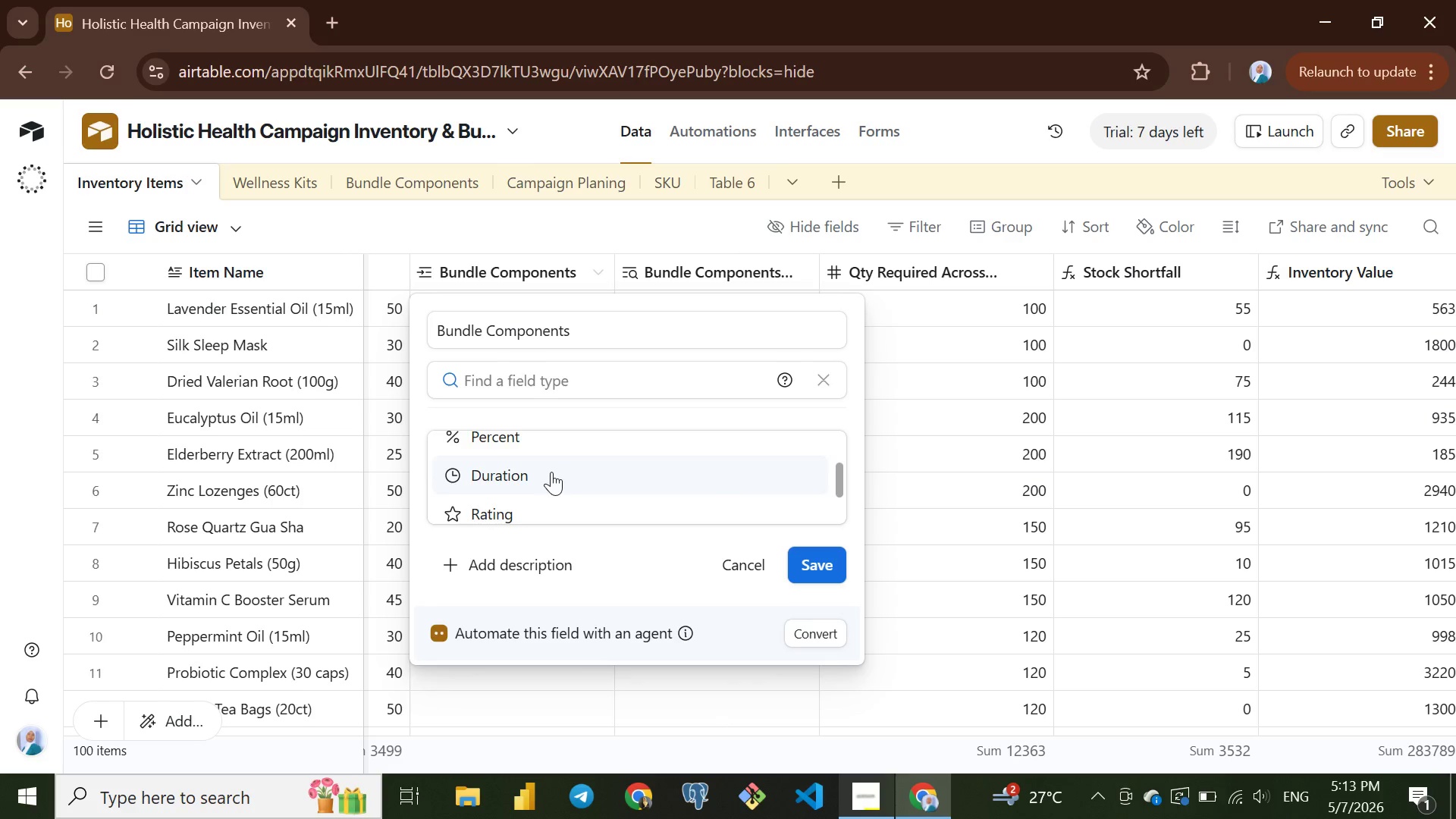 
scroll: coordinate [546, 479], scroll_direction: down, amount: 2.0
 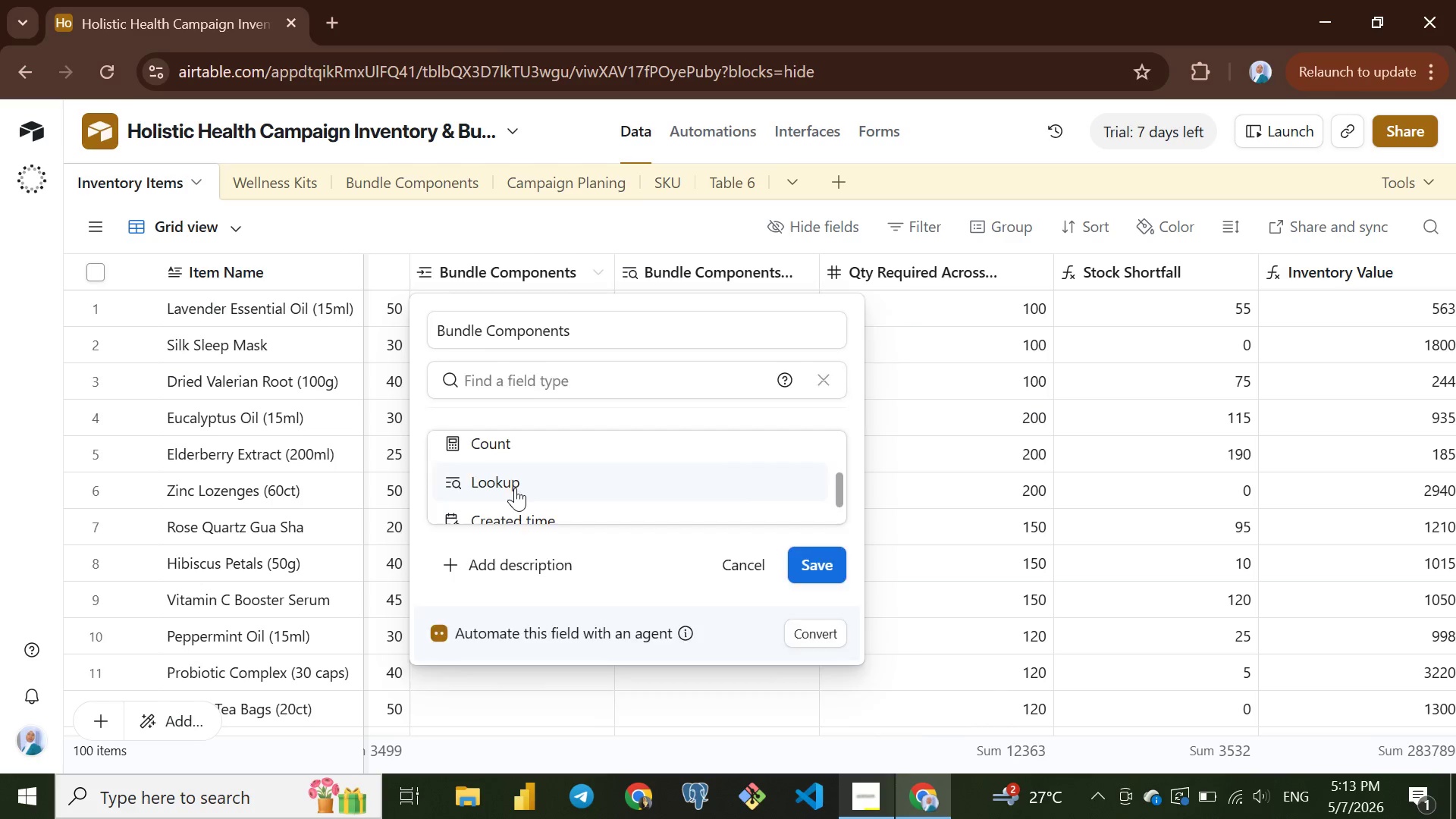 
left_click([515, 488])
 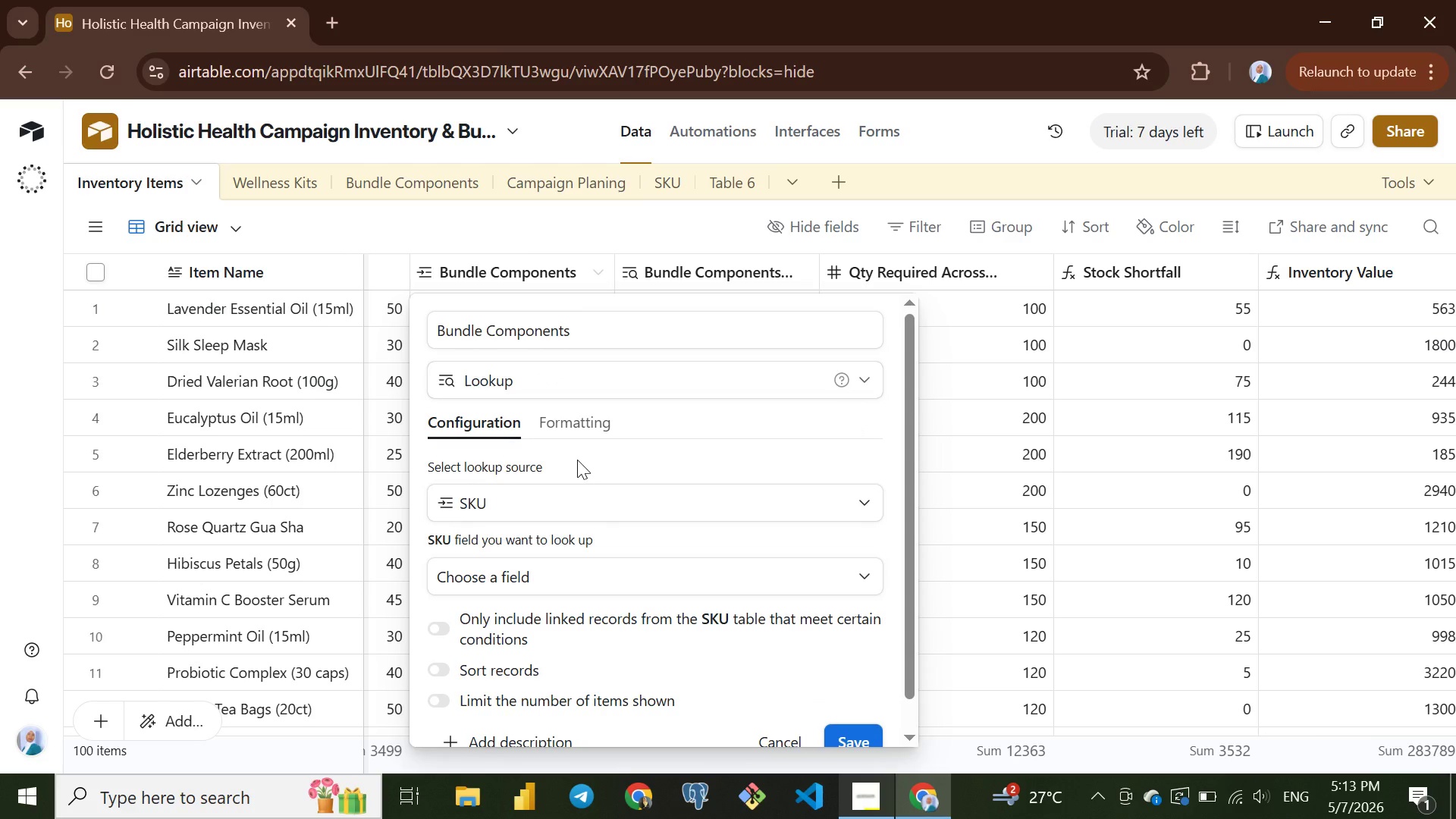 
scroll: coordinate [577, 460], scroll_direction: down, amount: 2.0
 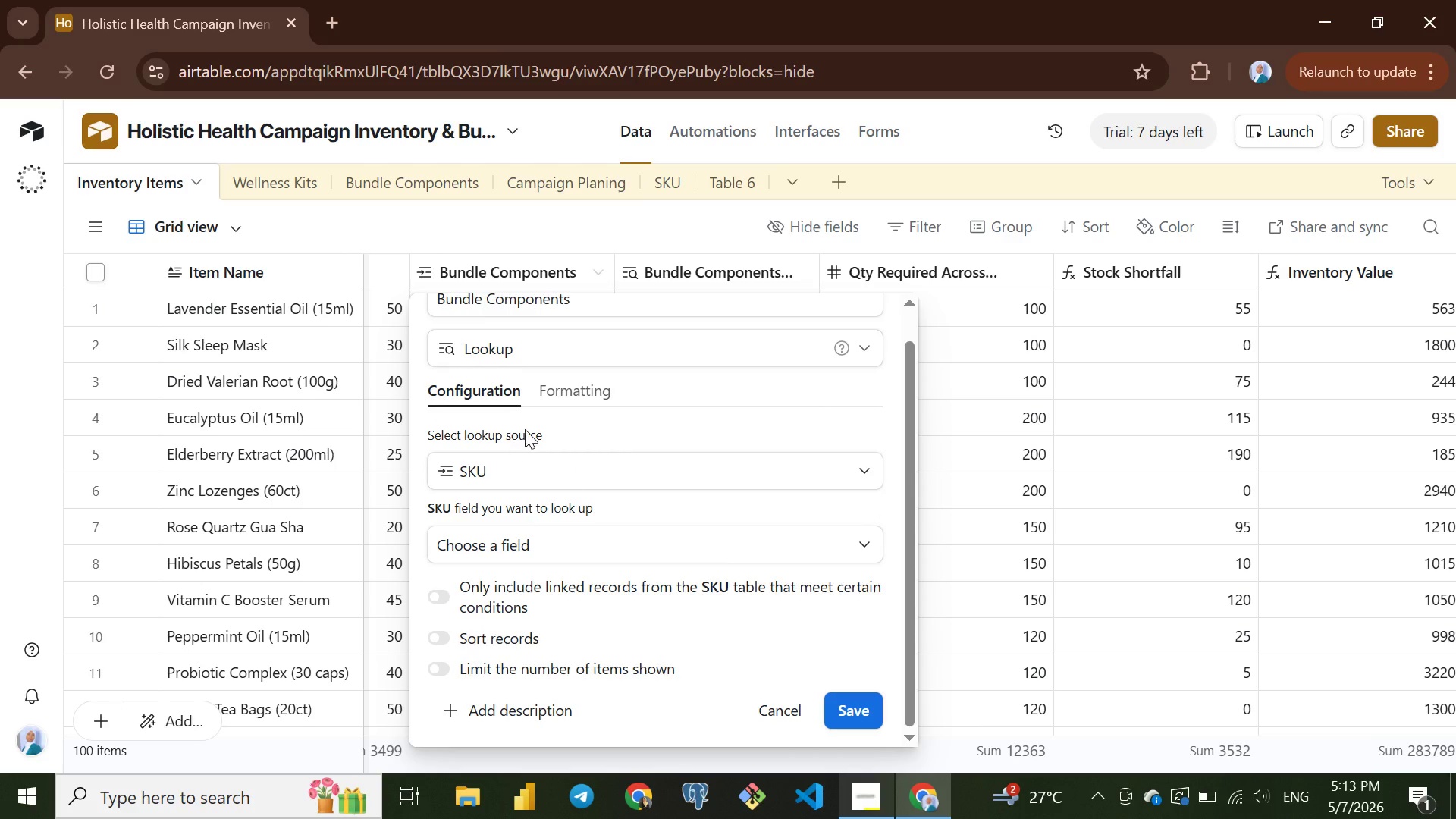 
wait(6.26)
 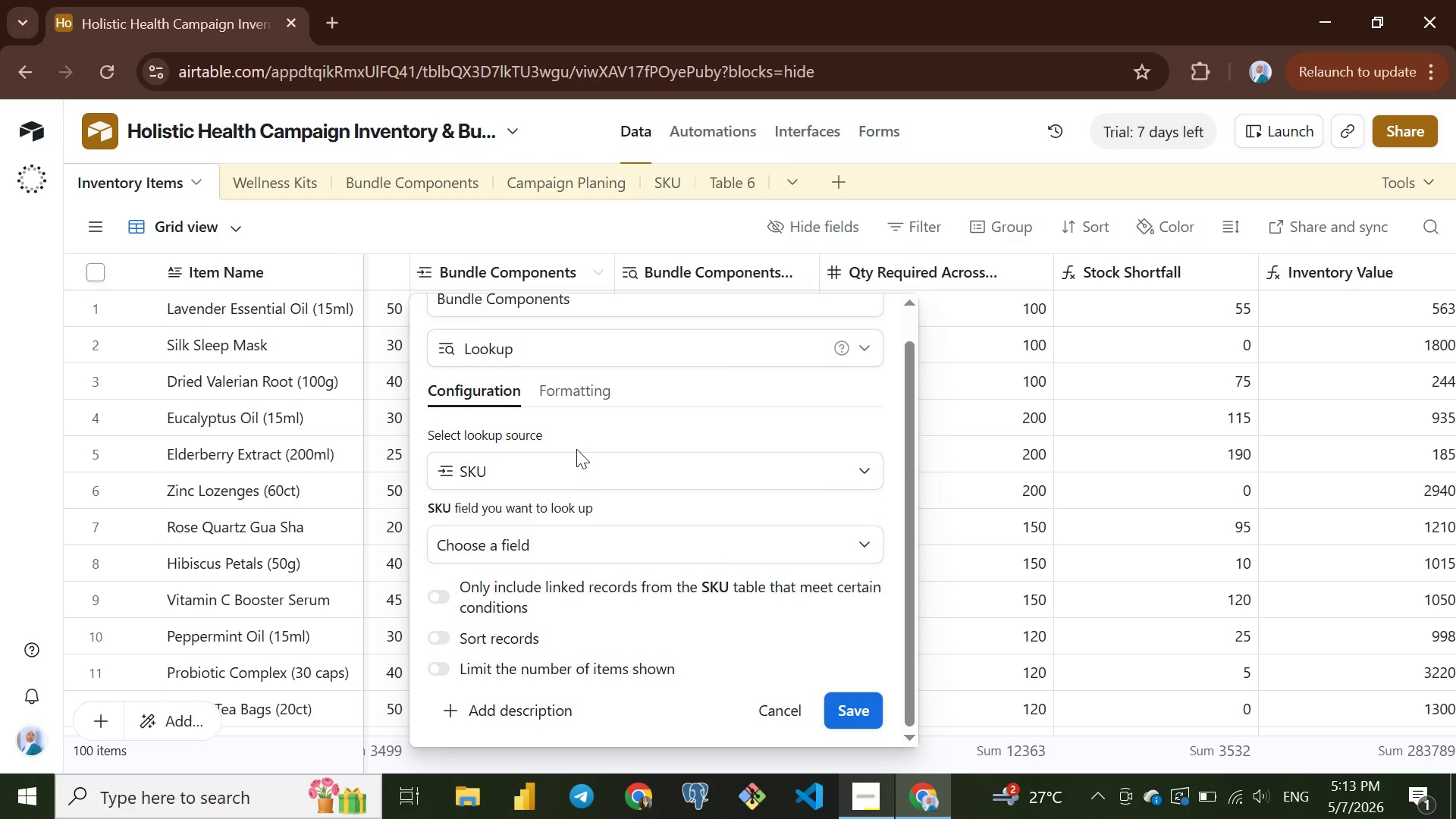 
scroll: coordinate [598, 453], scroll_direction: down, amount: 1.0
 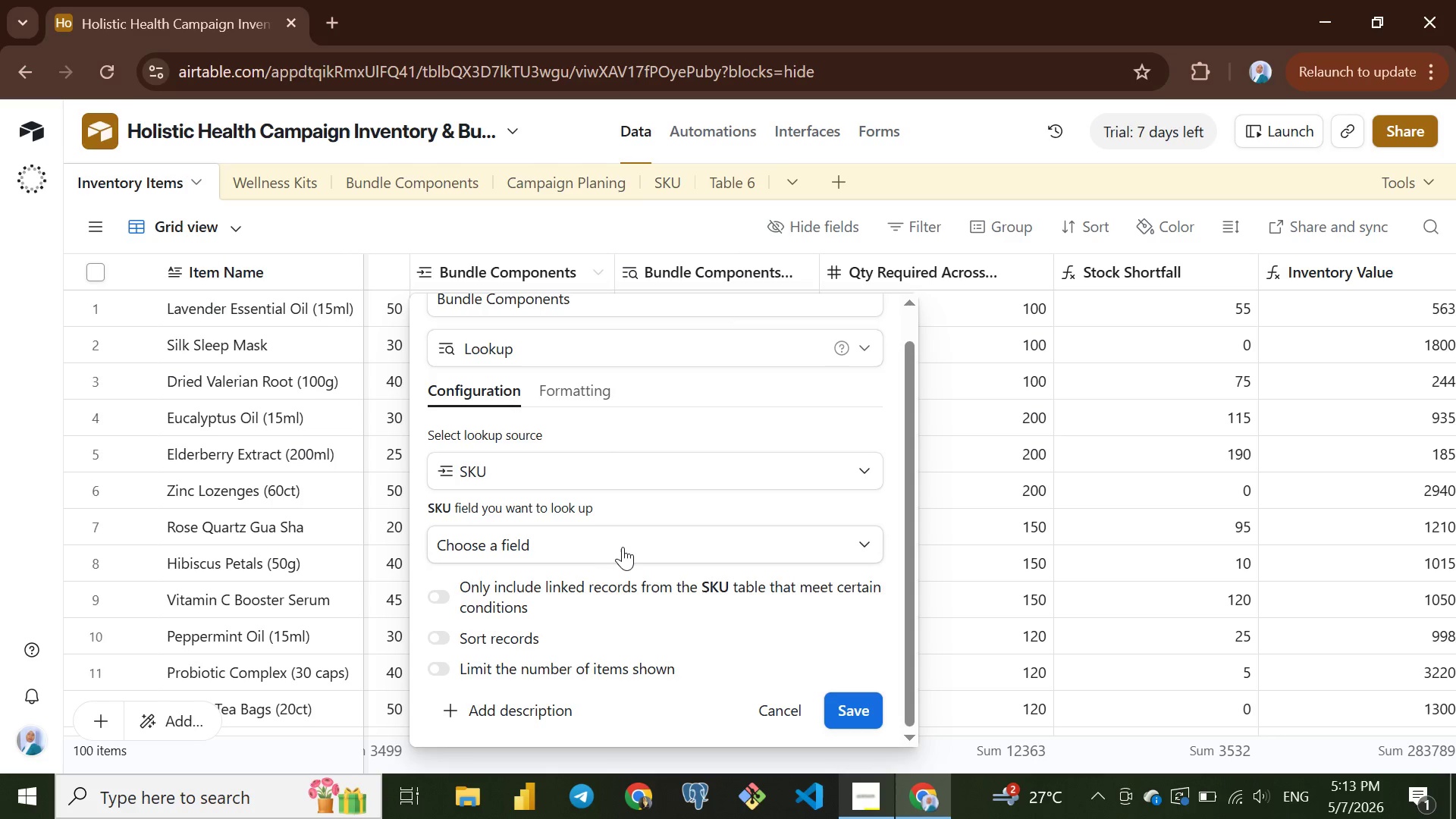 
left_click([623, 547])
 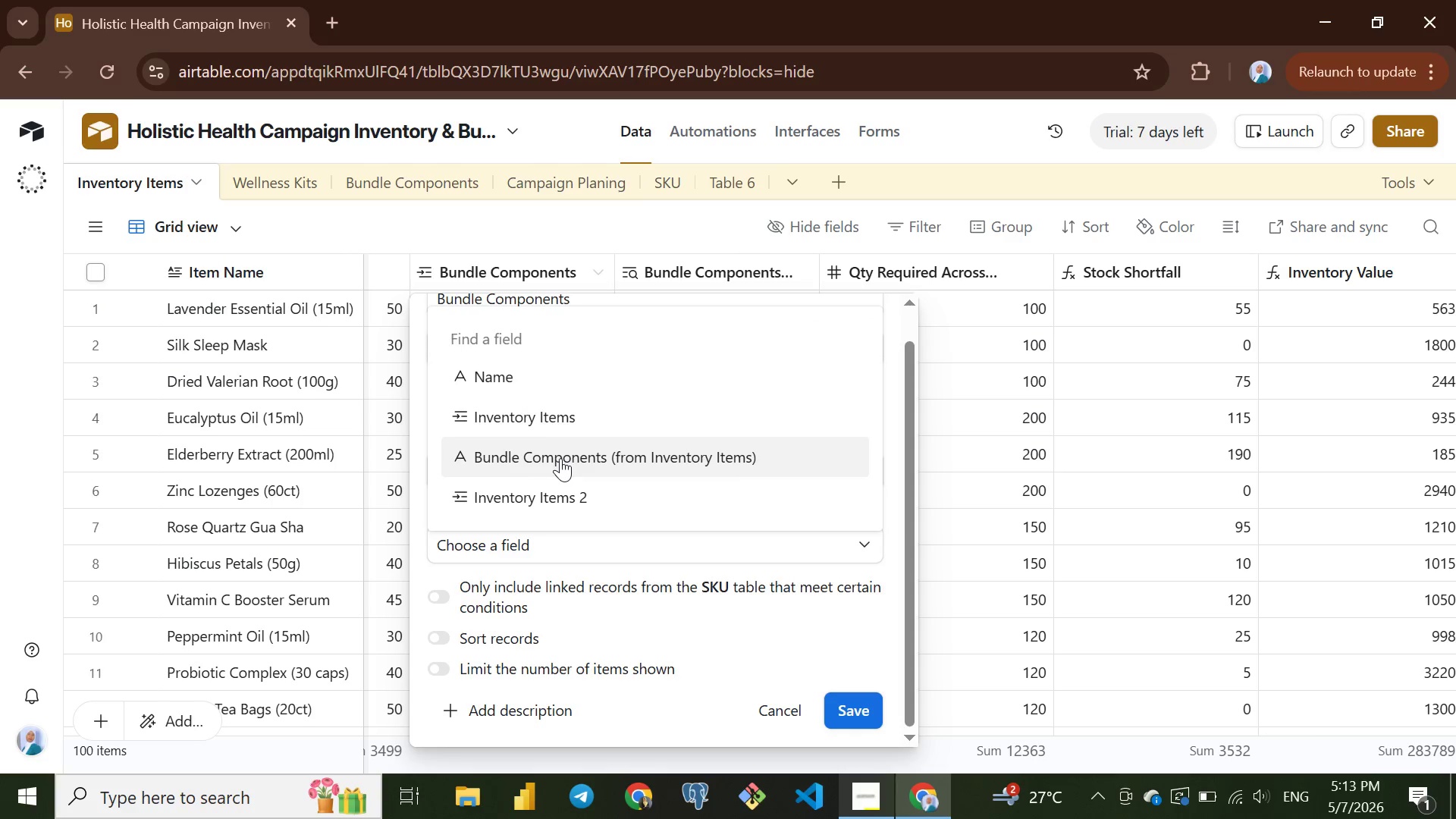 
left_click([560, 458])
 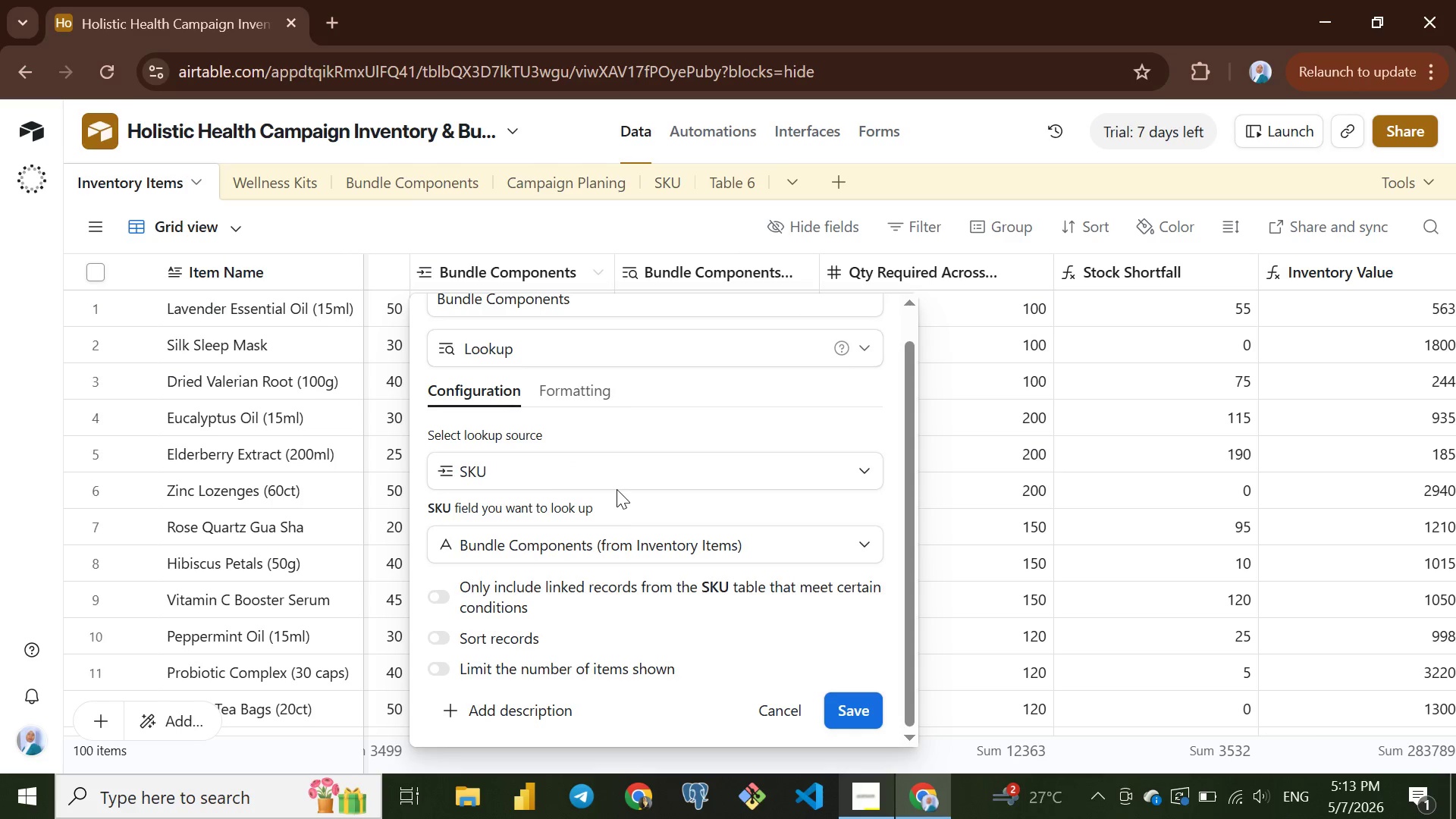 
scroll: coordinate [619, 485], scroll_direction: down, amount: 4.0
 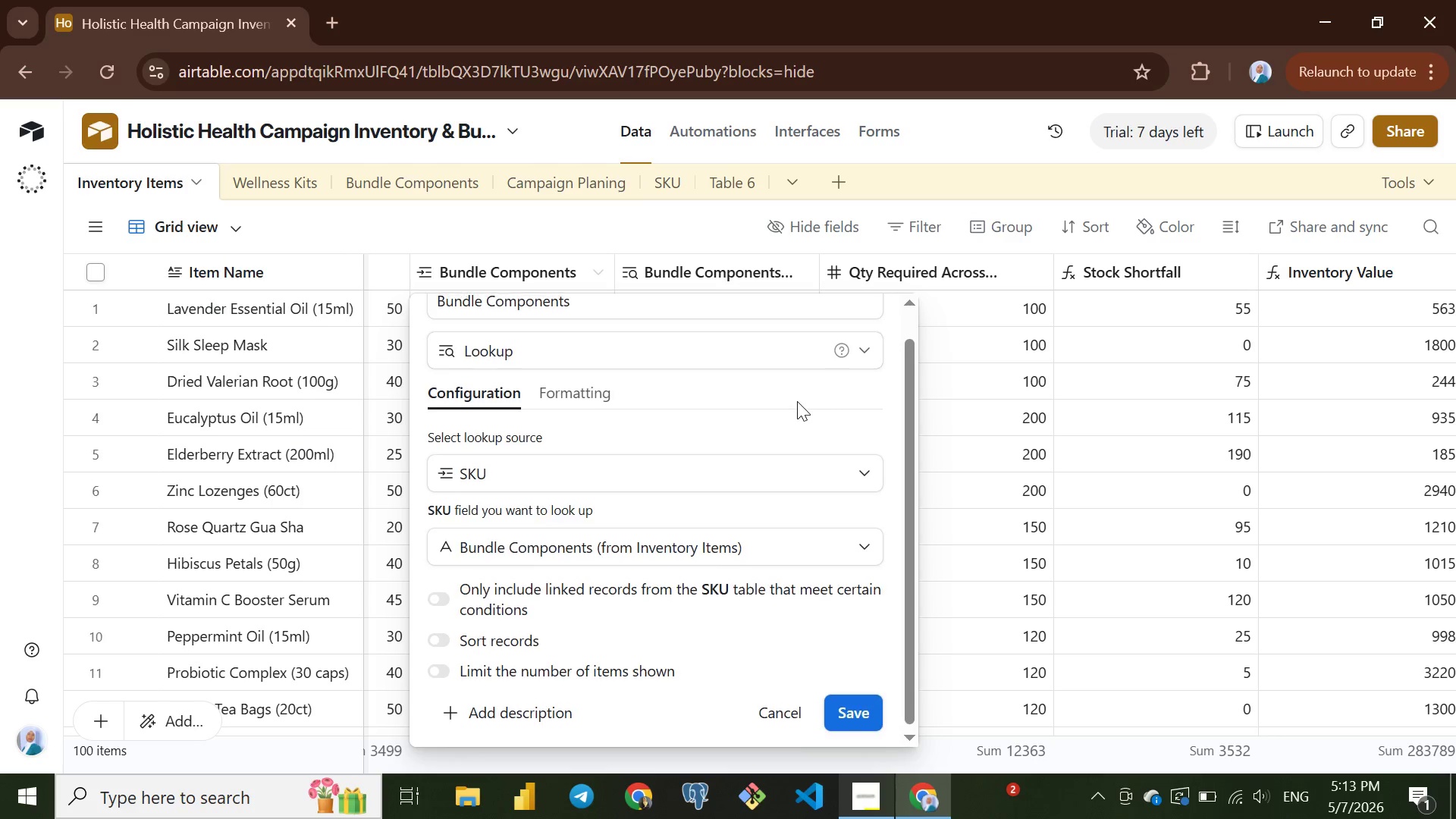 
scroll: coordinate [797, 401], scroll_direction: up, amount: 2.0
 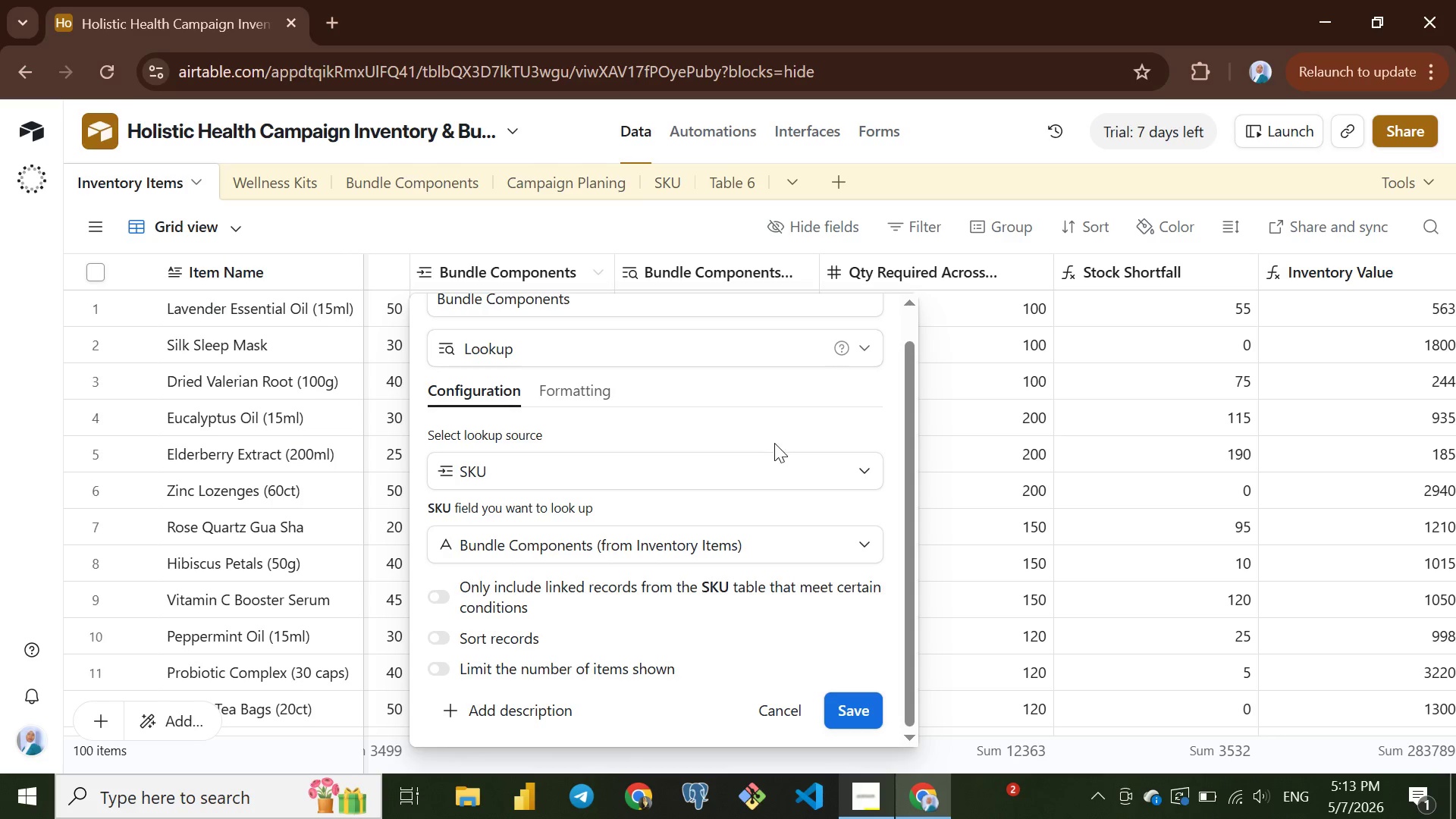 
scroll: coordinate [797, 401], scroll_direction: down, amount: 4.0
 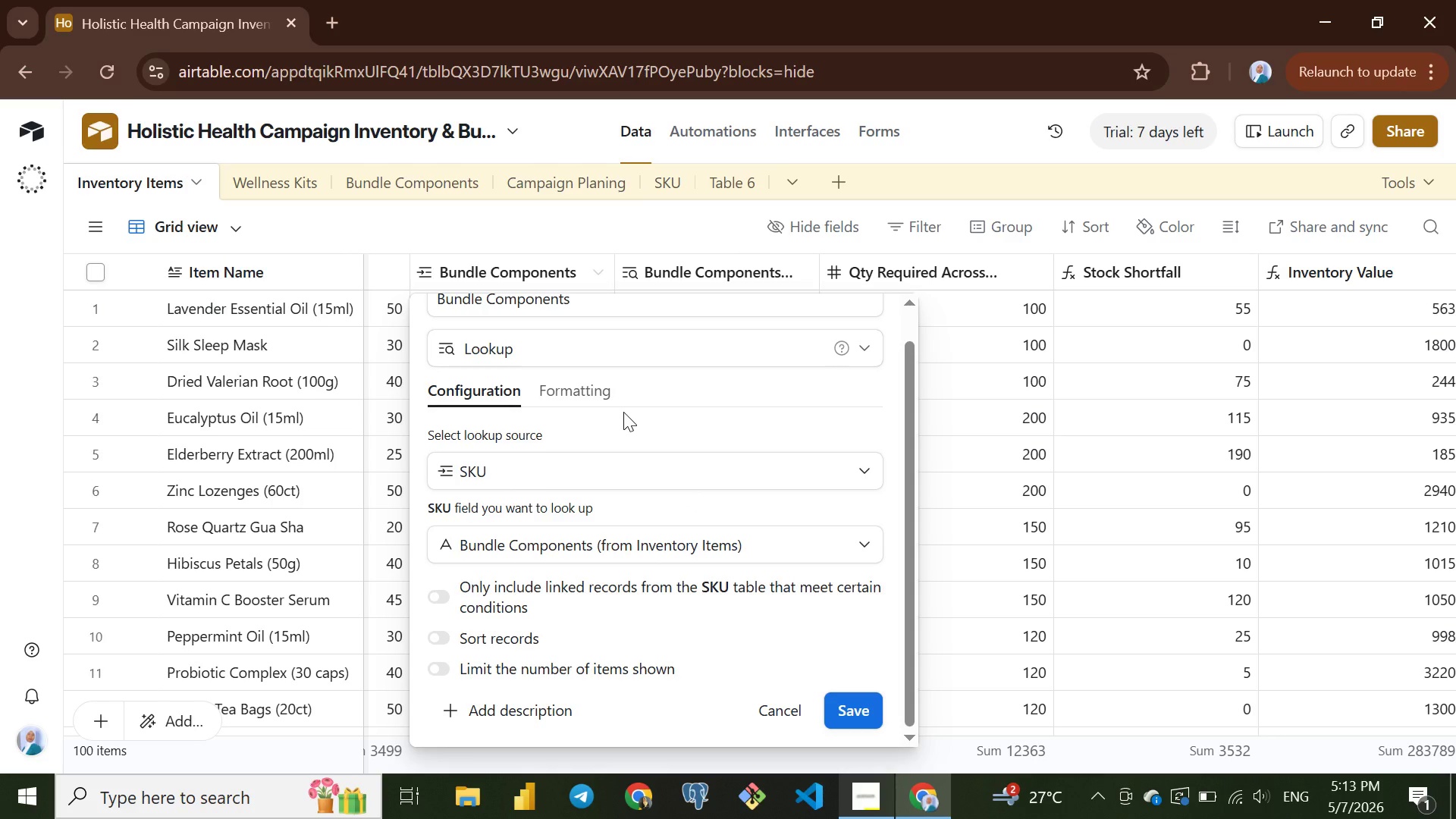 
wait(13.11)
 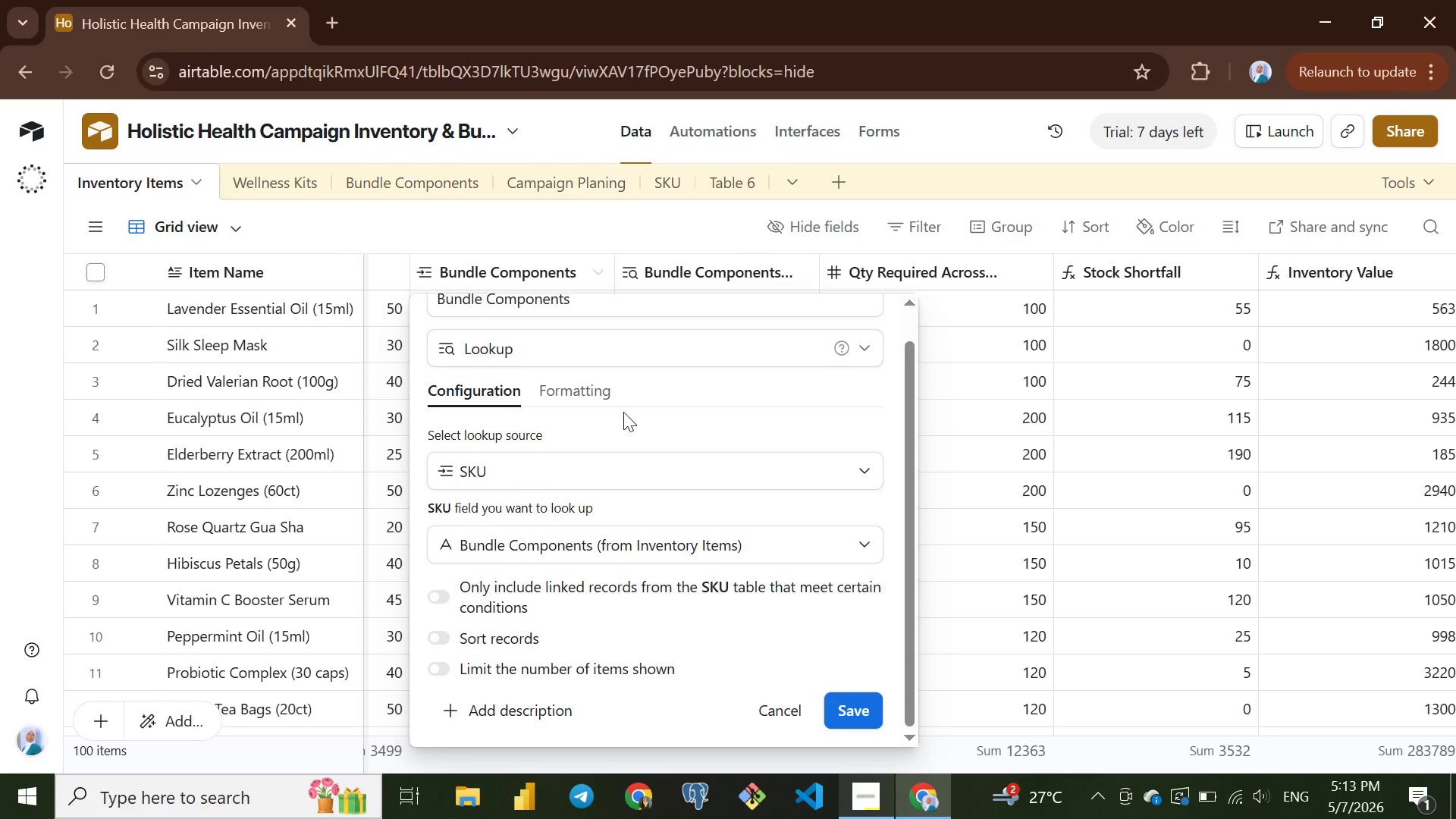 
scroll: coordinate [623, 412], scroll_direction: down, amount: 1.0
 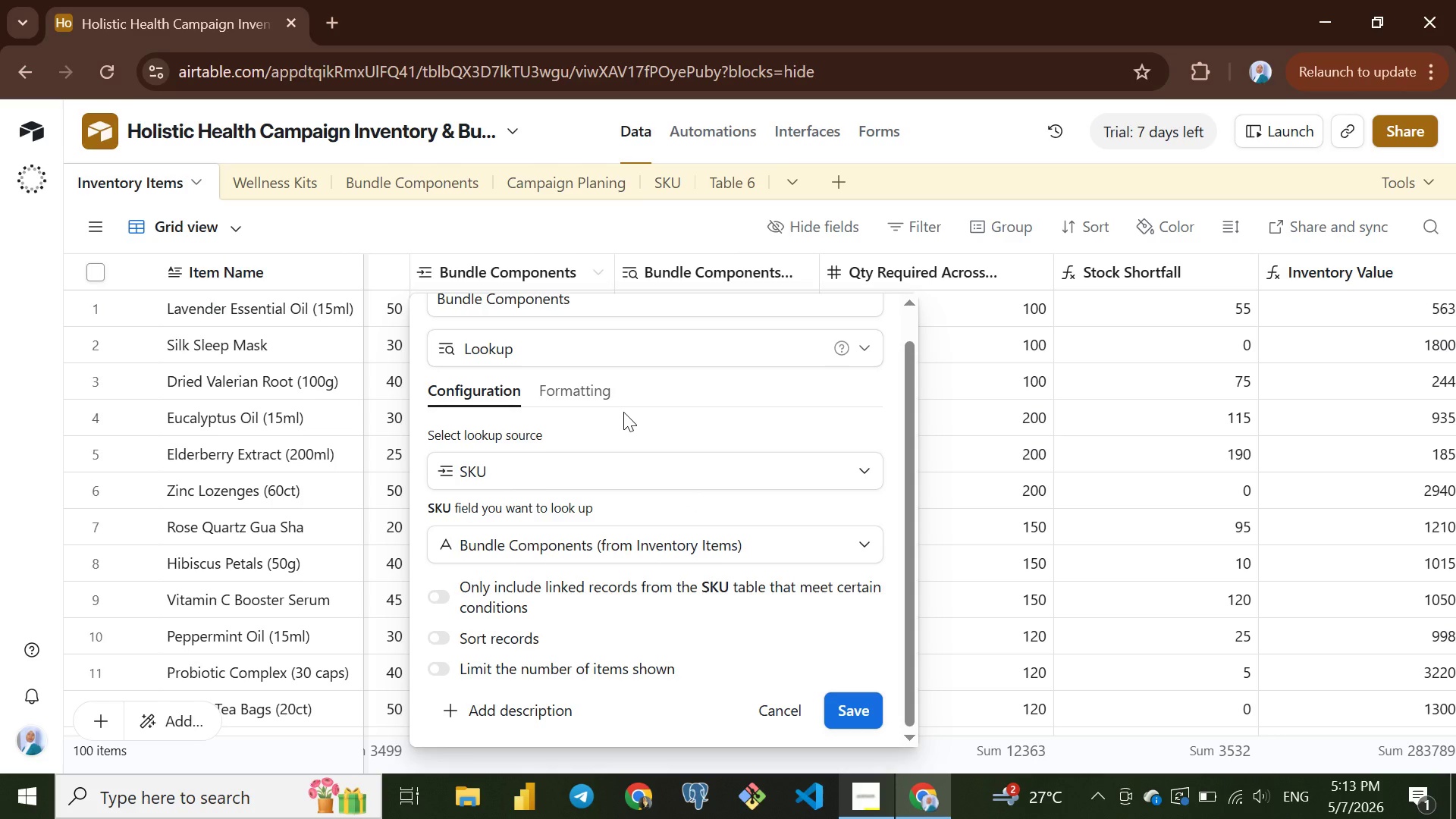 
wait(10.61)
 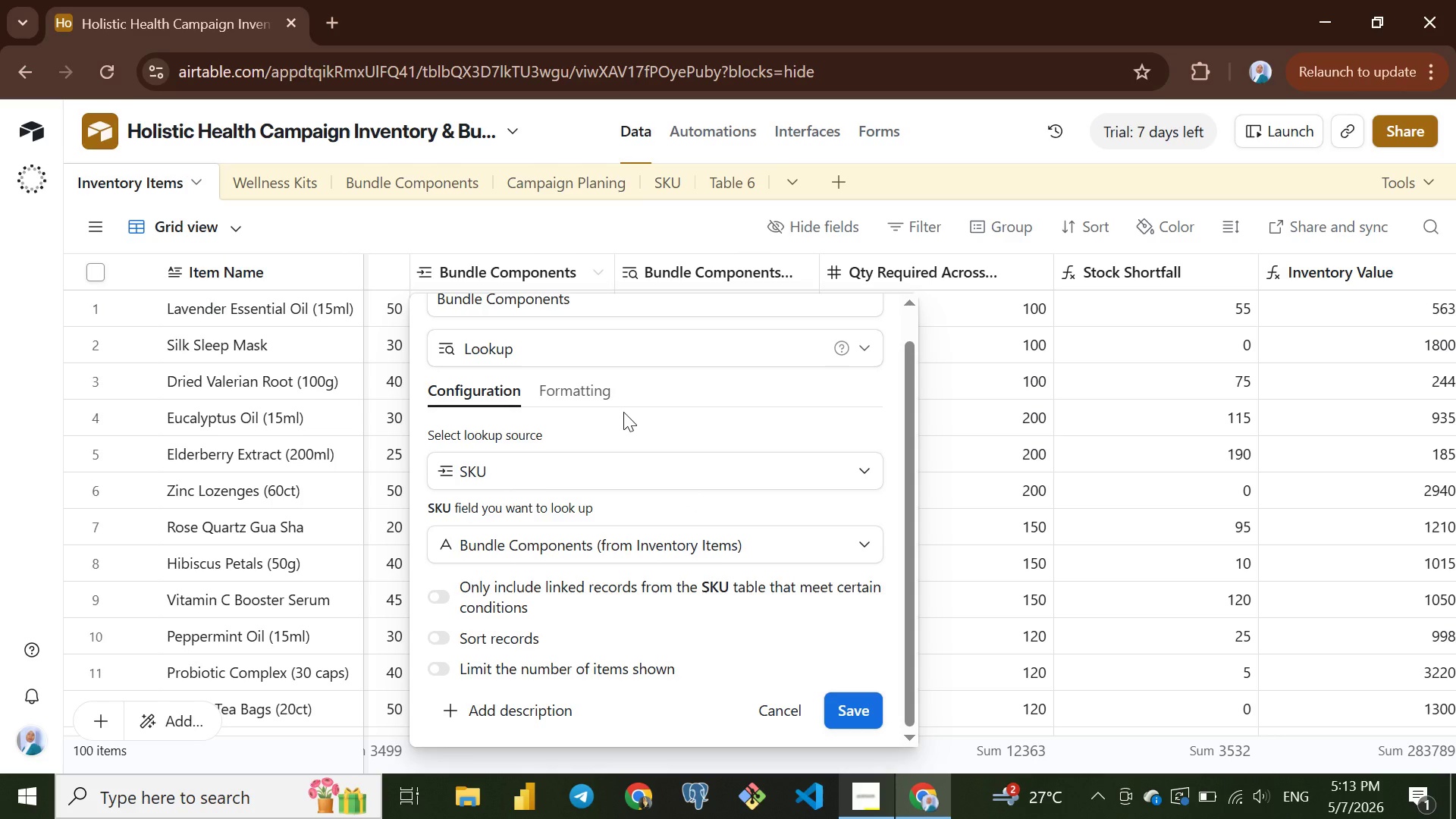 
scroll: coordinate [630, 406], scroll_direction: down, amount: 4.0
 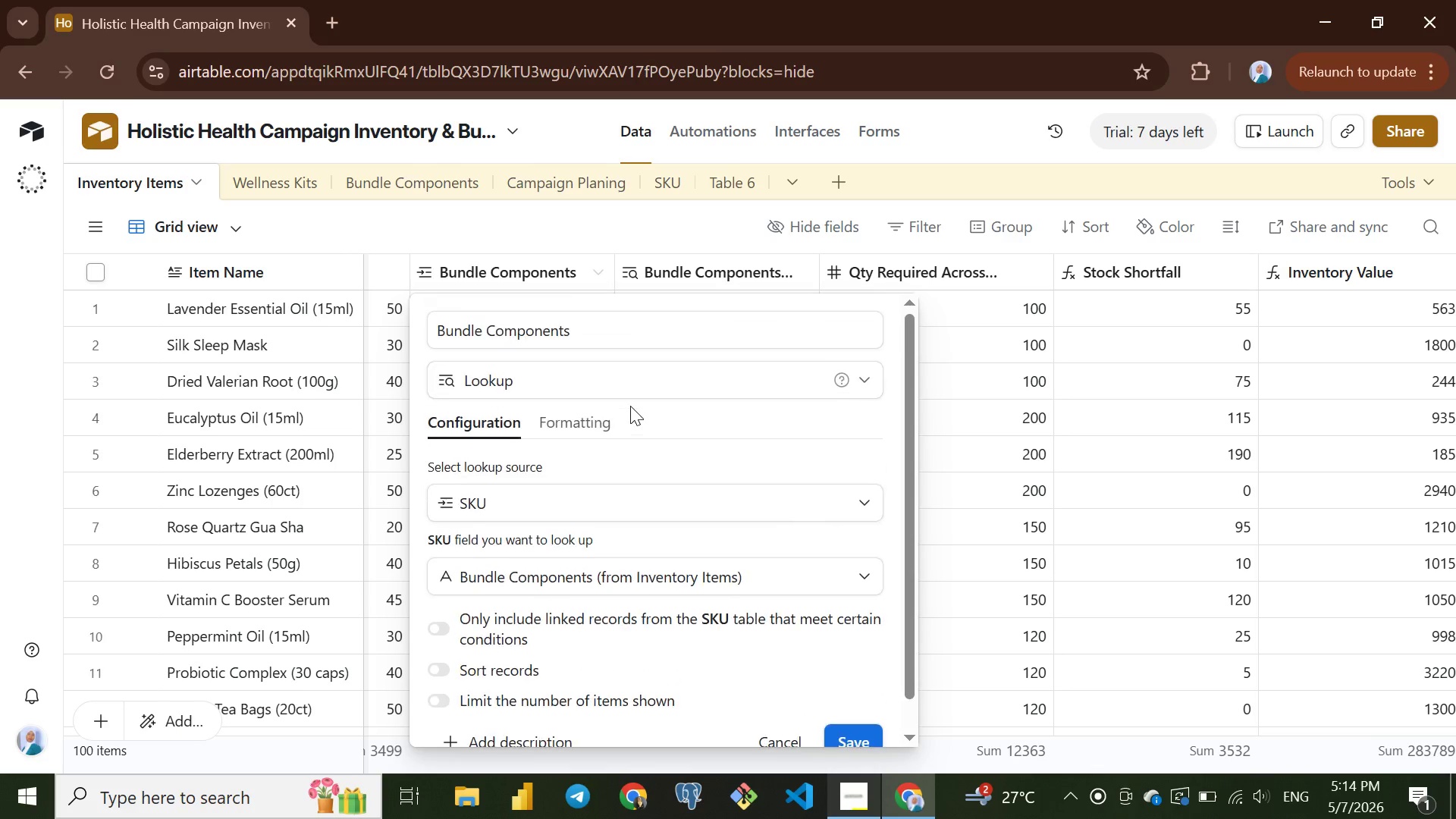 
scroll: coordinate [633, 400], scroll_direction: none, amount: 0.0
 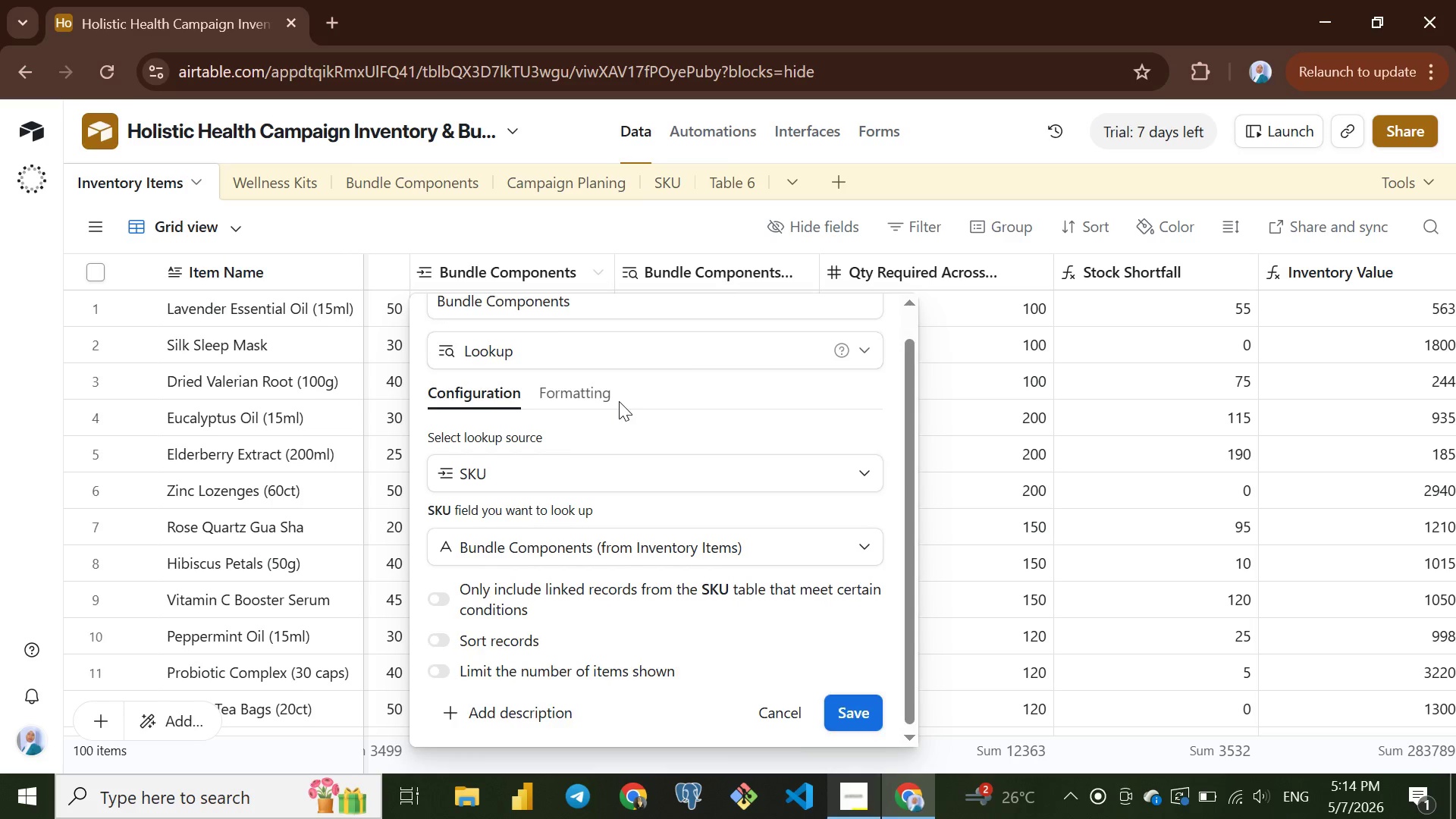 
scroll: coordinate [617, 400], scroll_direction: up, amount: 4.0
 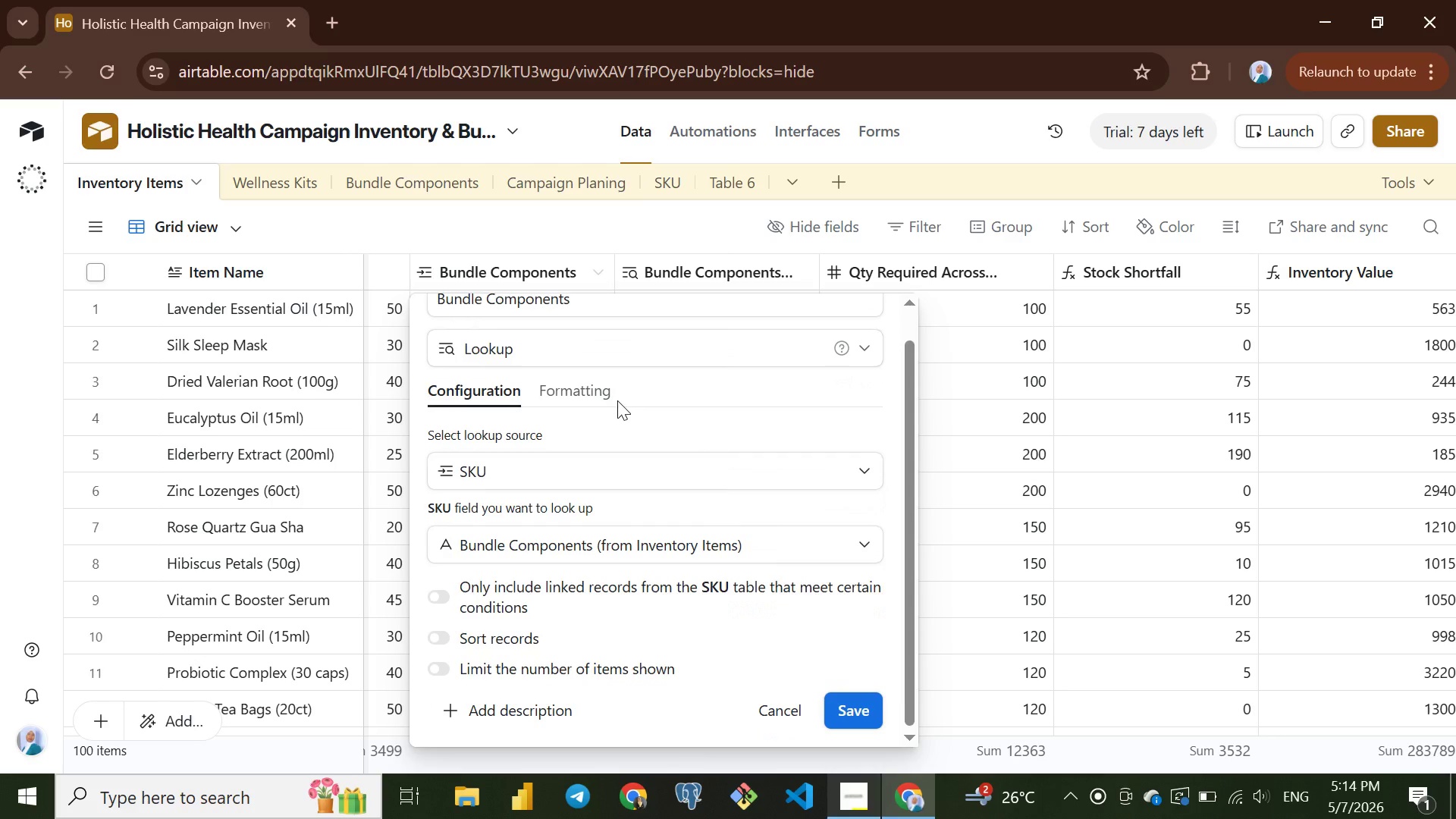 
scroll: coordinate [617, 400], scroll_direction: down, amount: 5.0
 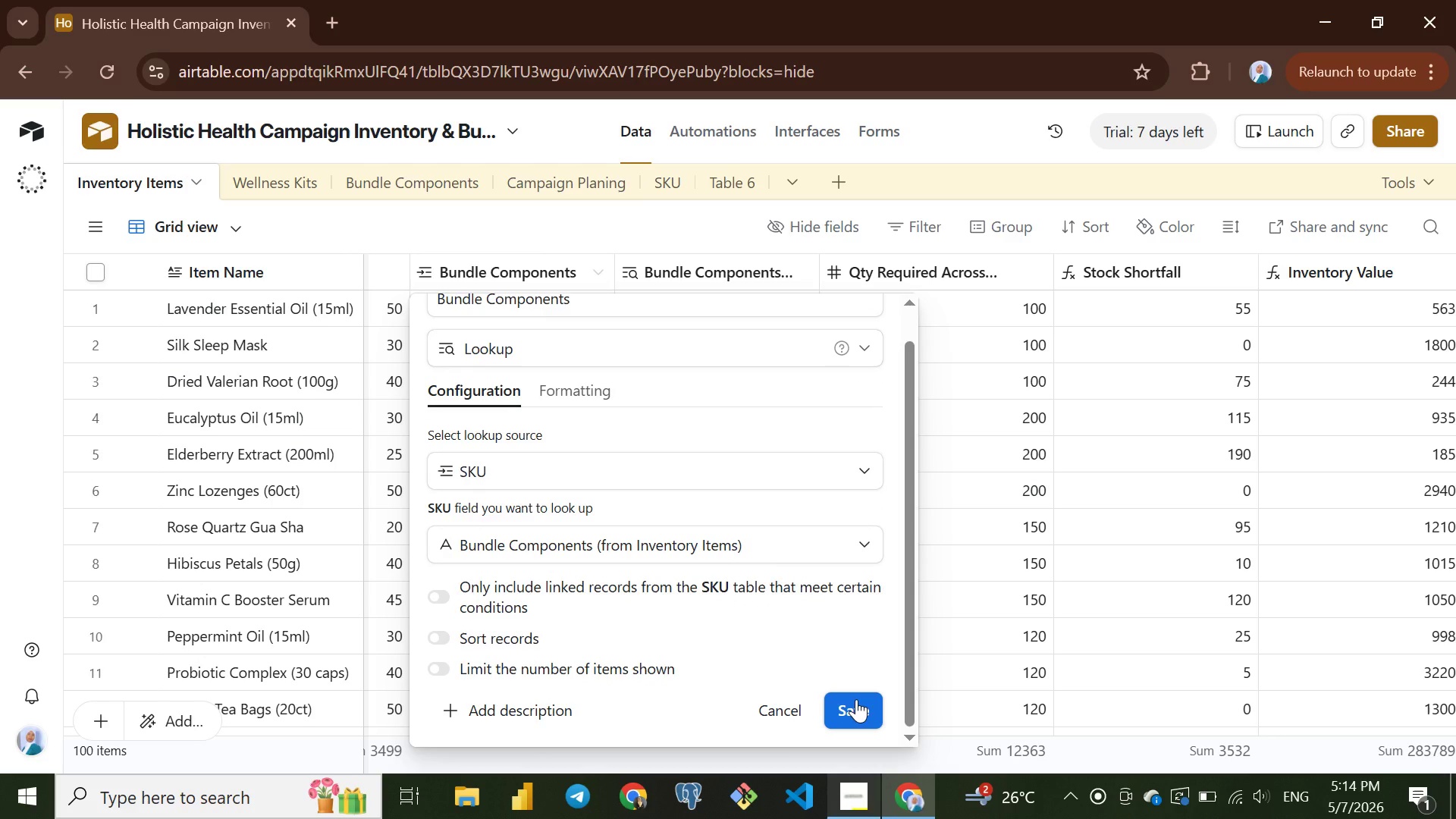 
left_click([856, 699])
 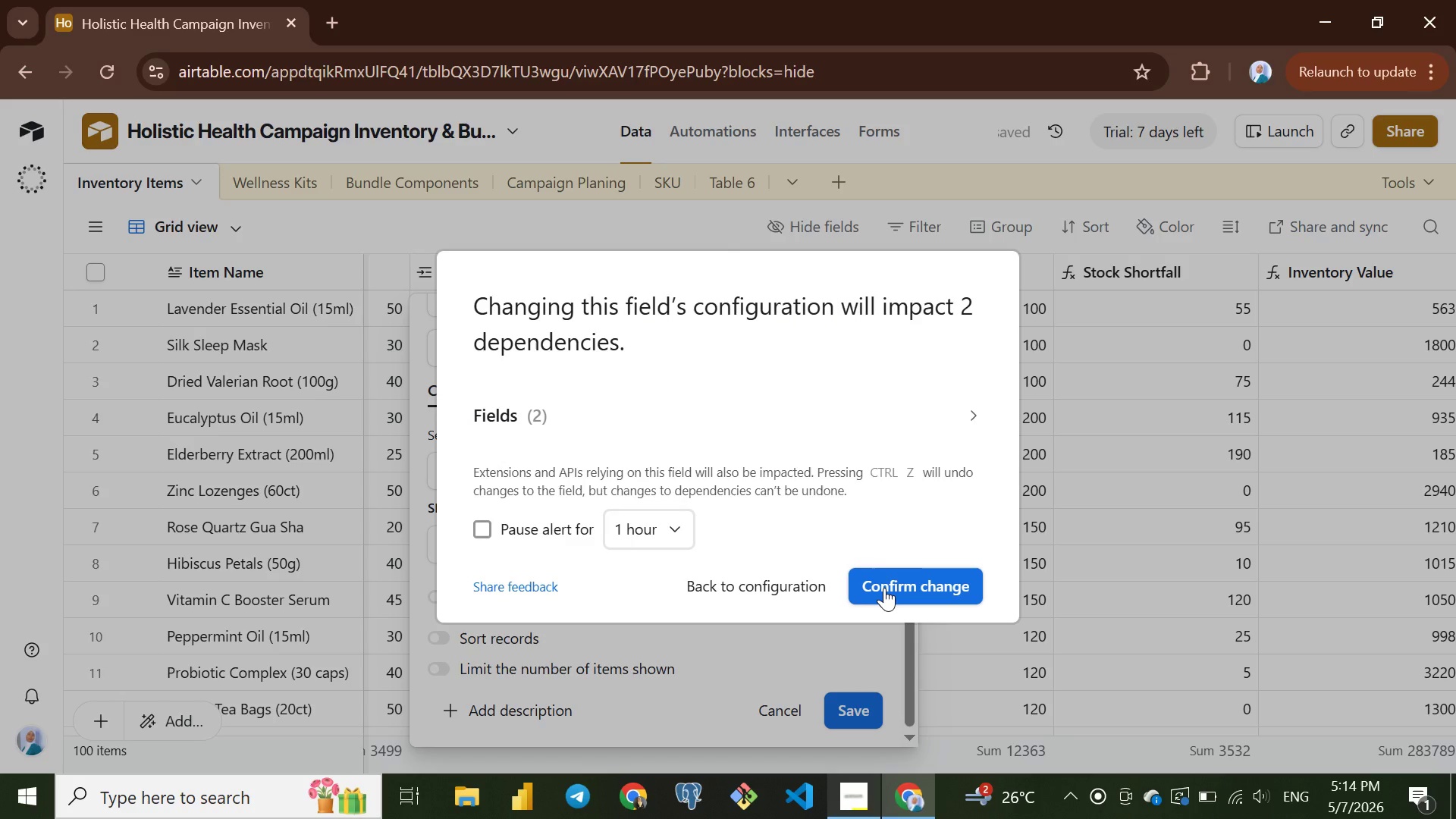 
left_click([884, 588])
 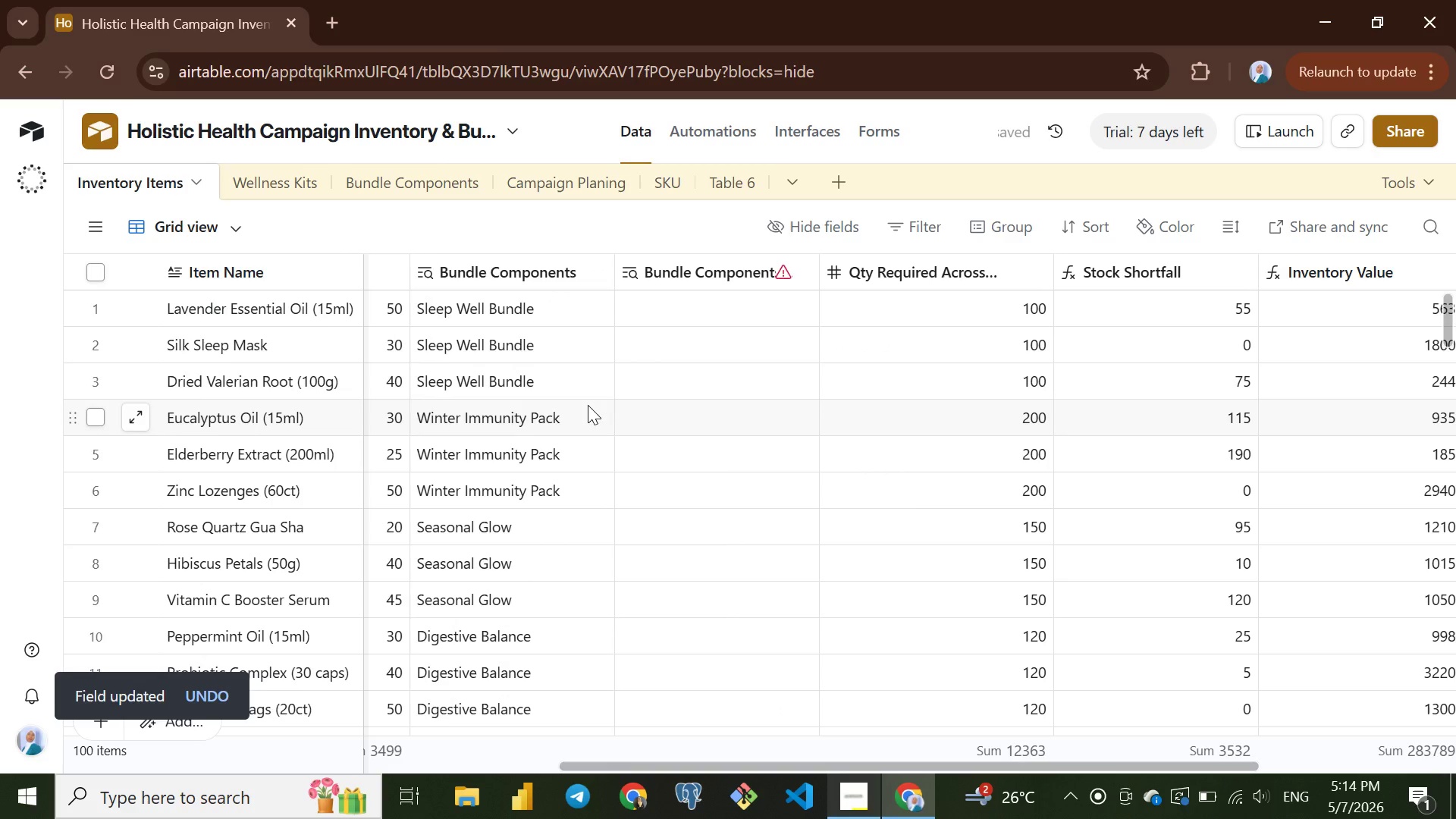 
scroll: coordinate [588, 405], scroll_direction: up, amount: 4.0
 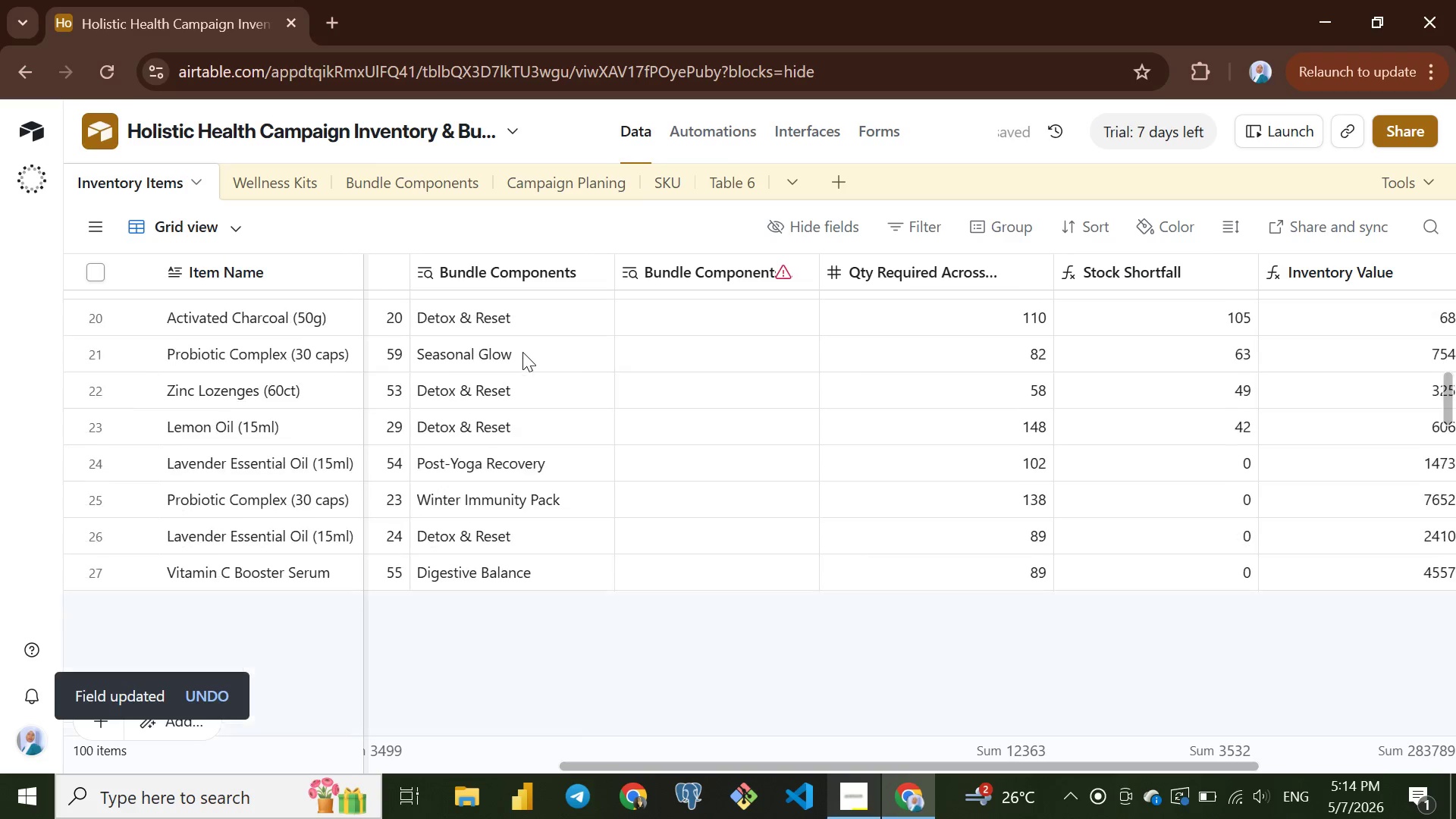 
scroll: coordinate [519, 358], scroll_direction: down, amount: 32.0
 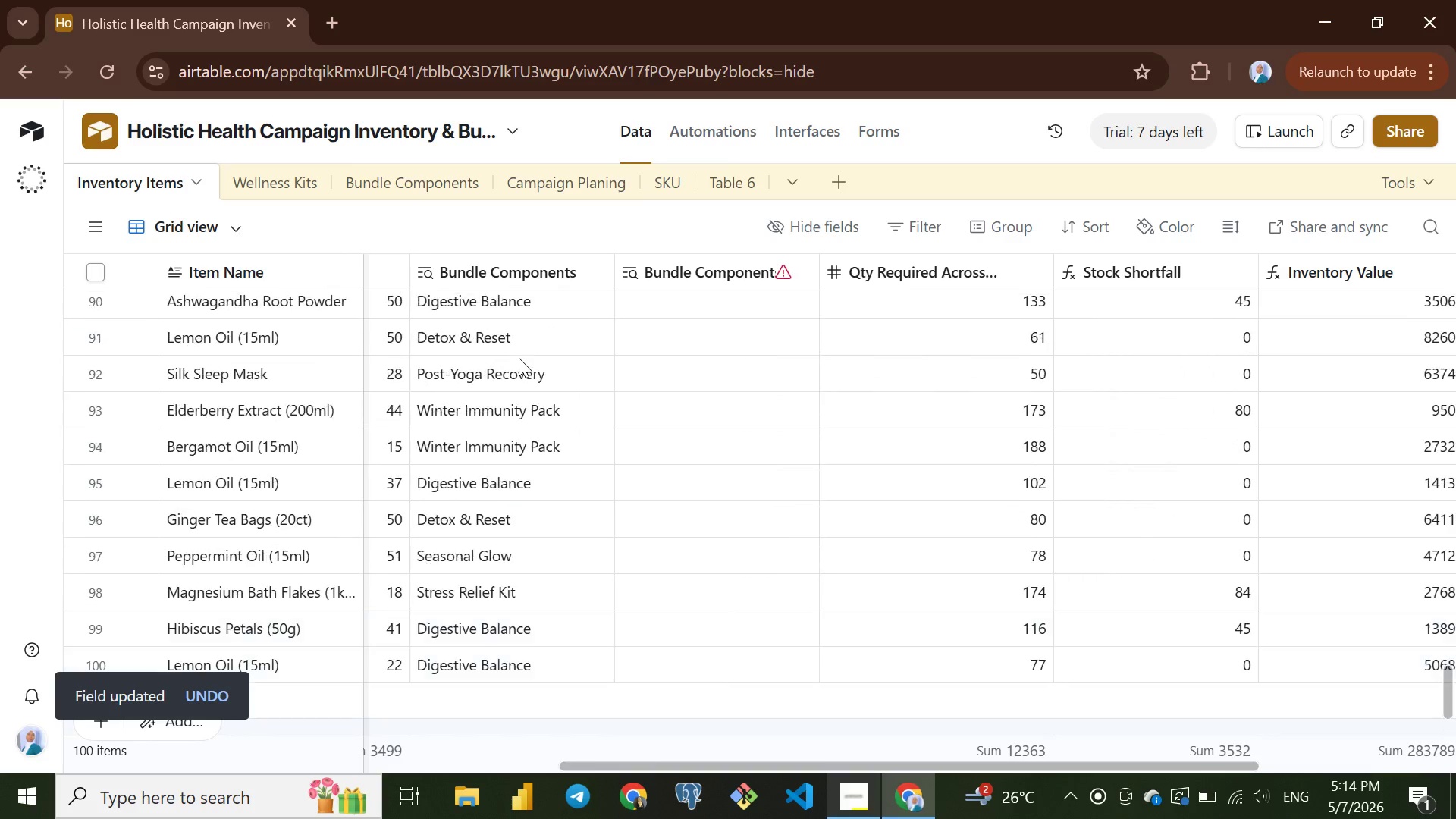 
scroll: coordinate [519, 358], scroll_direction: none, amount: 0.0
 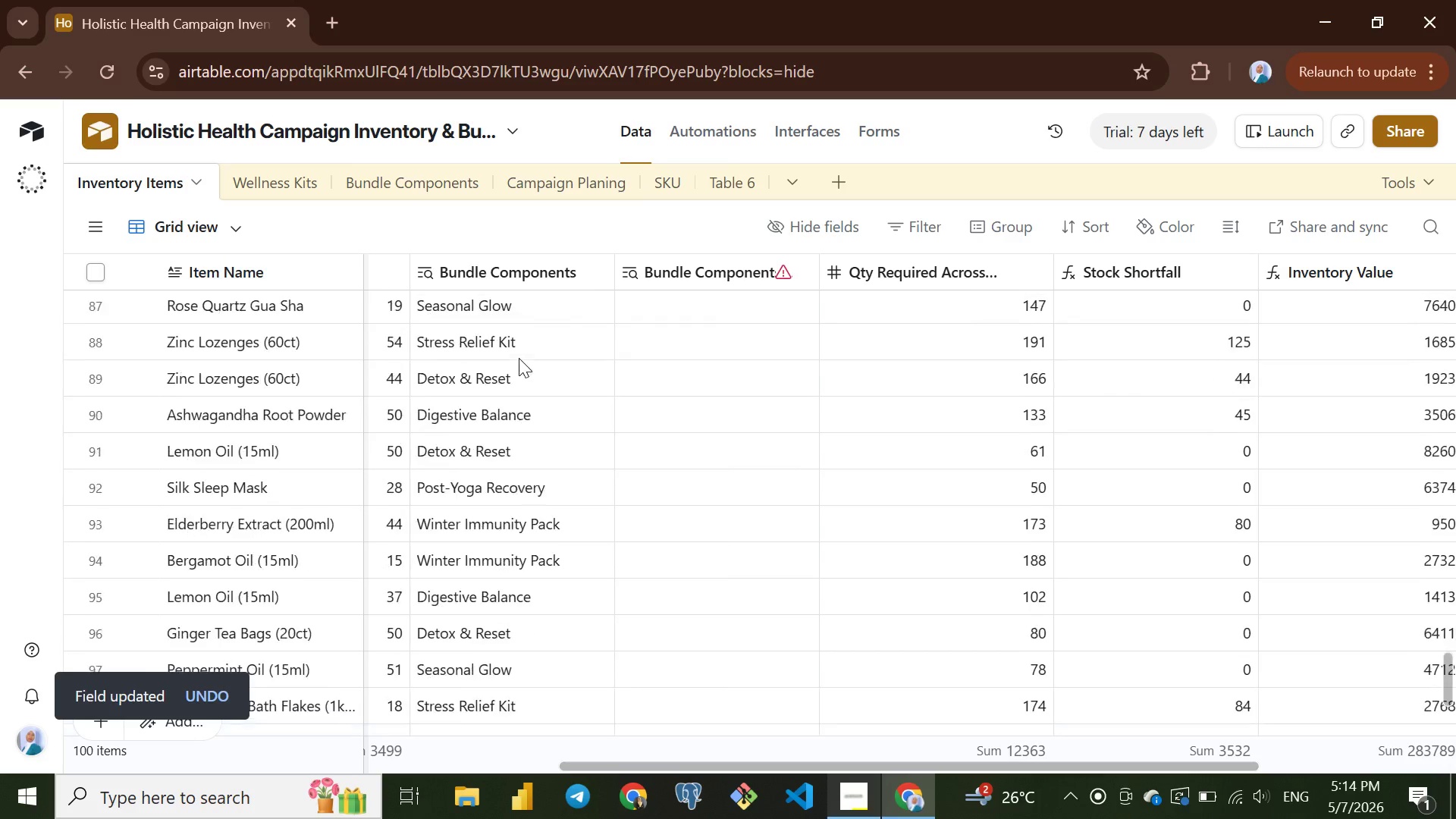 
scroll: coordinate [531, 342], scroll_direction: up, amount: 40.0
 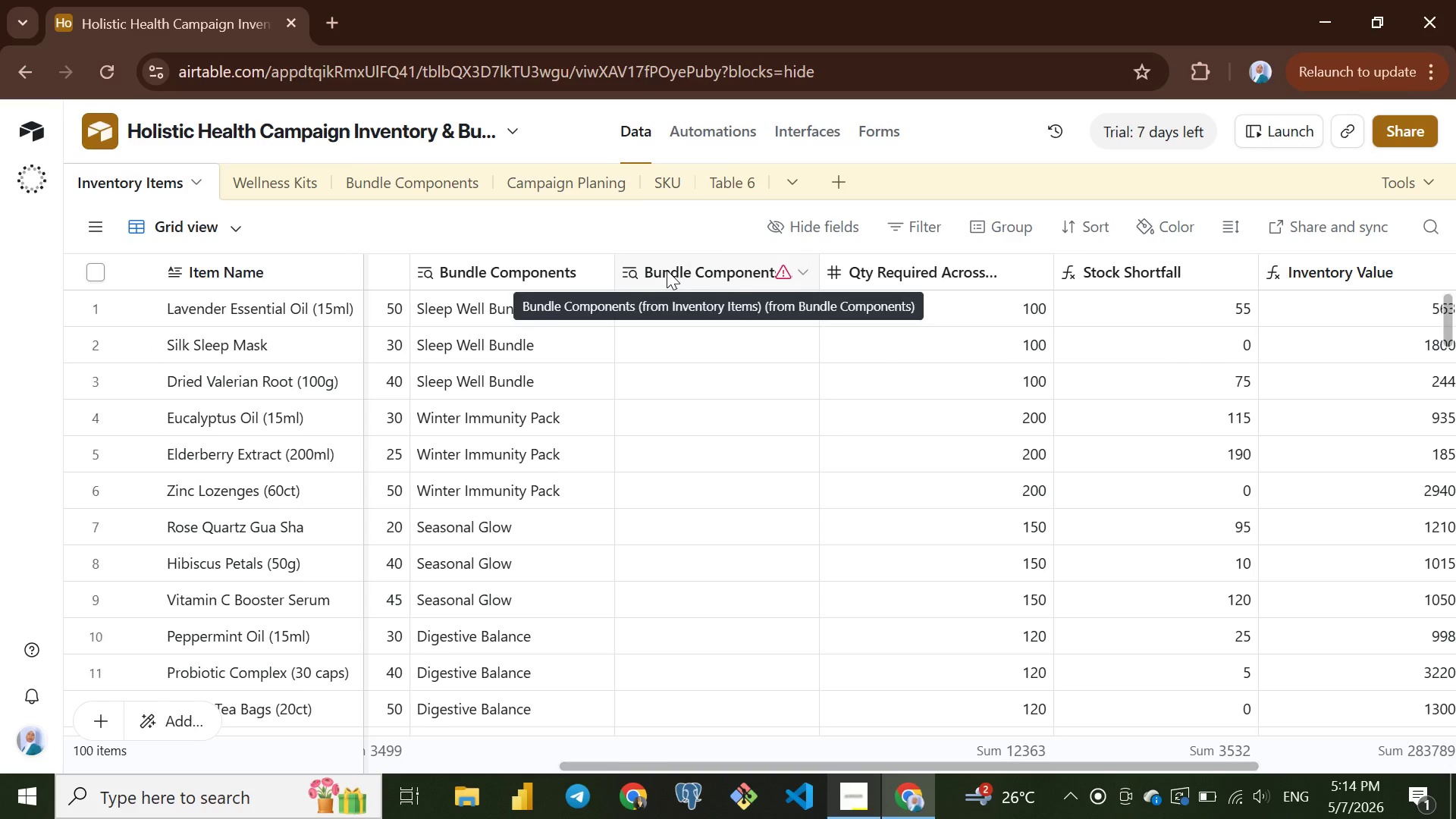 
left_click([667, 270])
 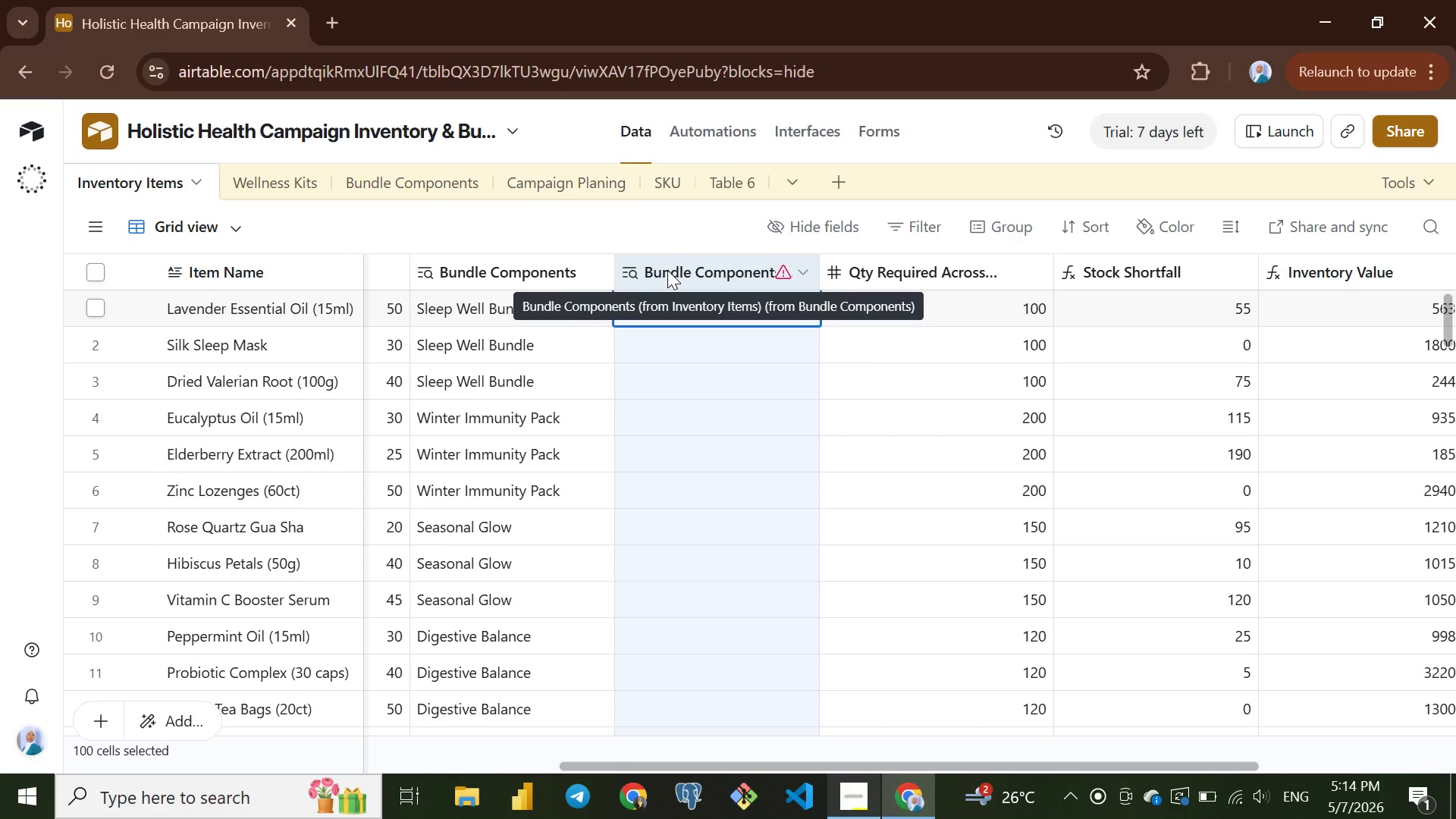 
right_click([667, 270])
 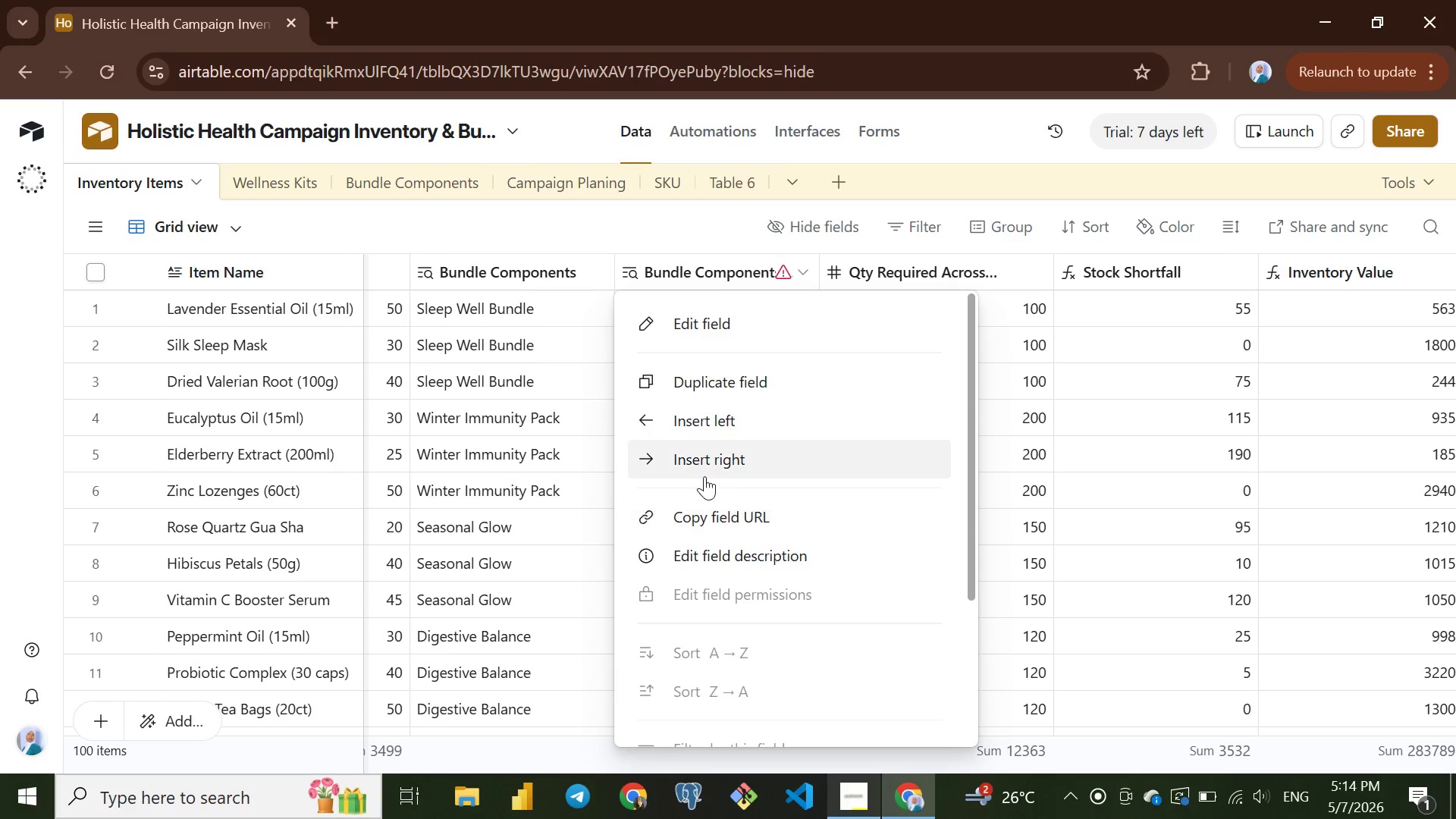 
scroll: coordinate [702, 475], scroll_direction: down, amount: 3.0
 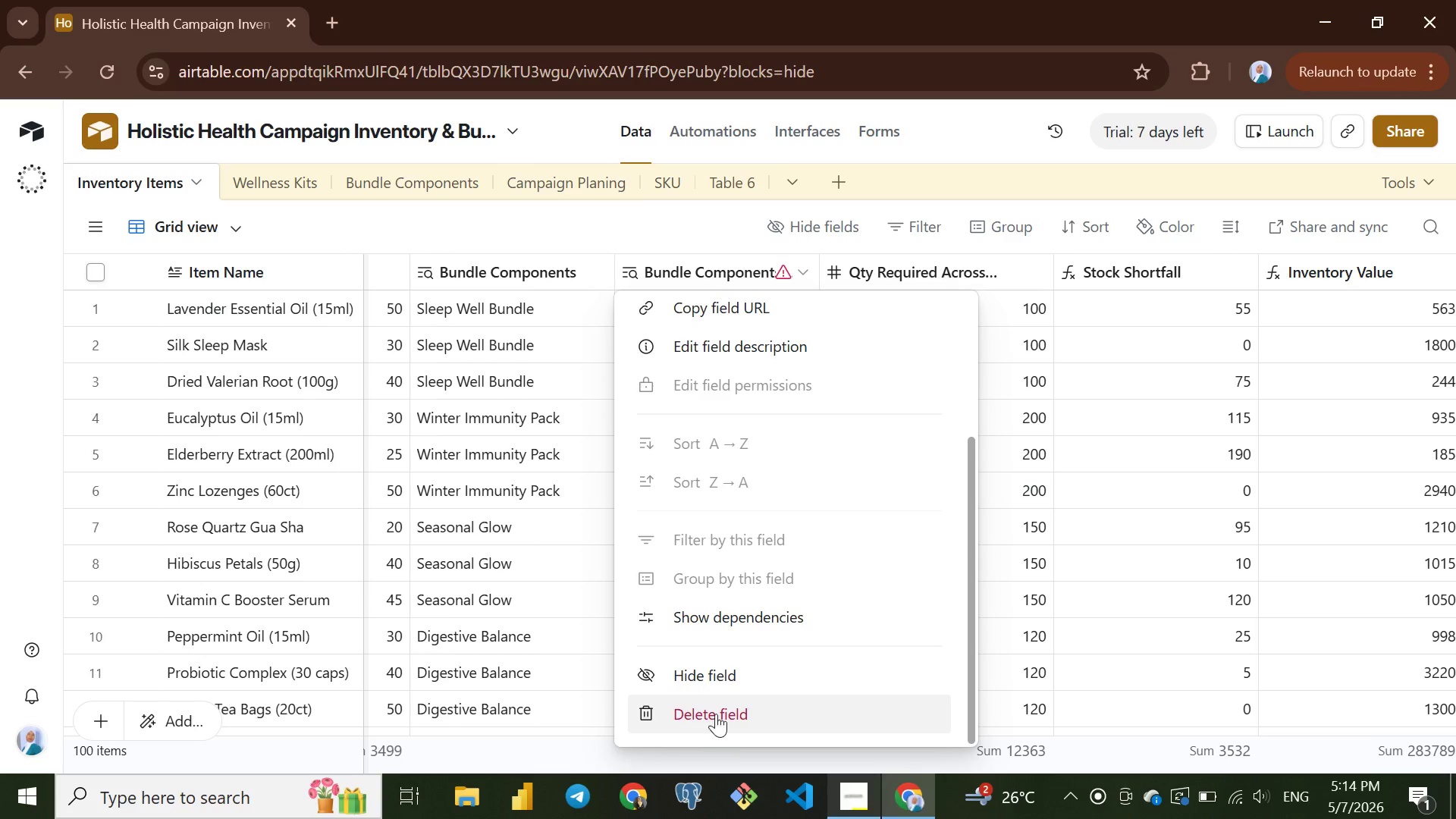 
left_click([714, 708])
 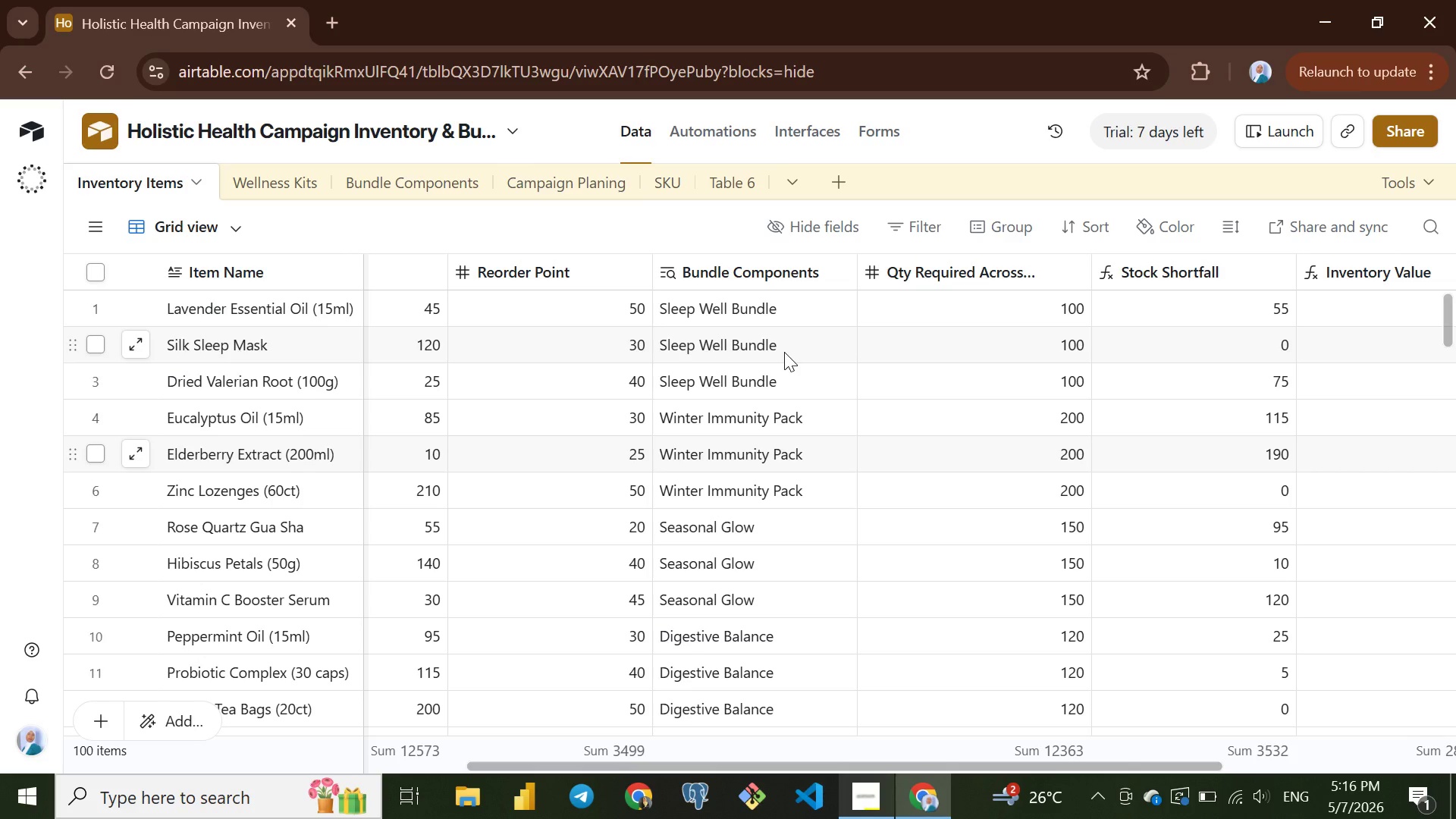 
wait(115.59)
 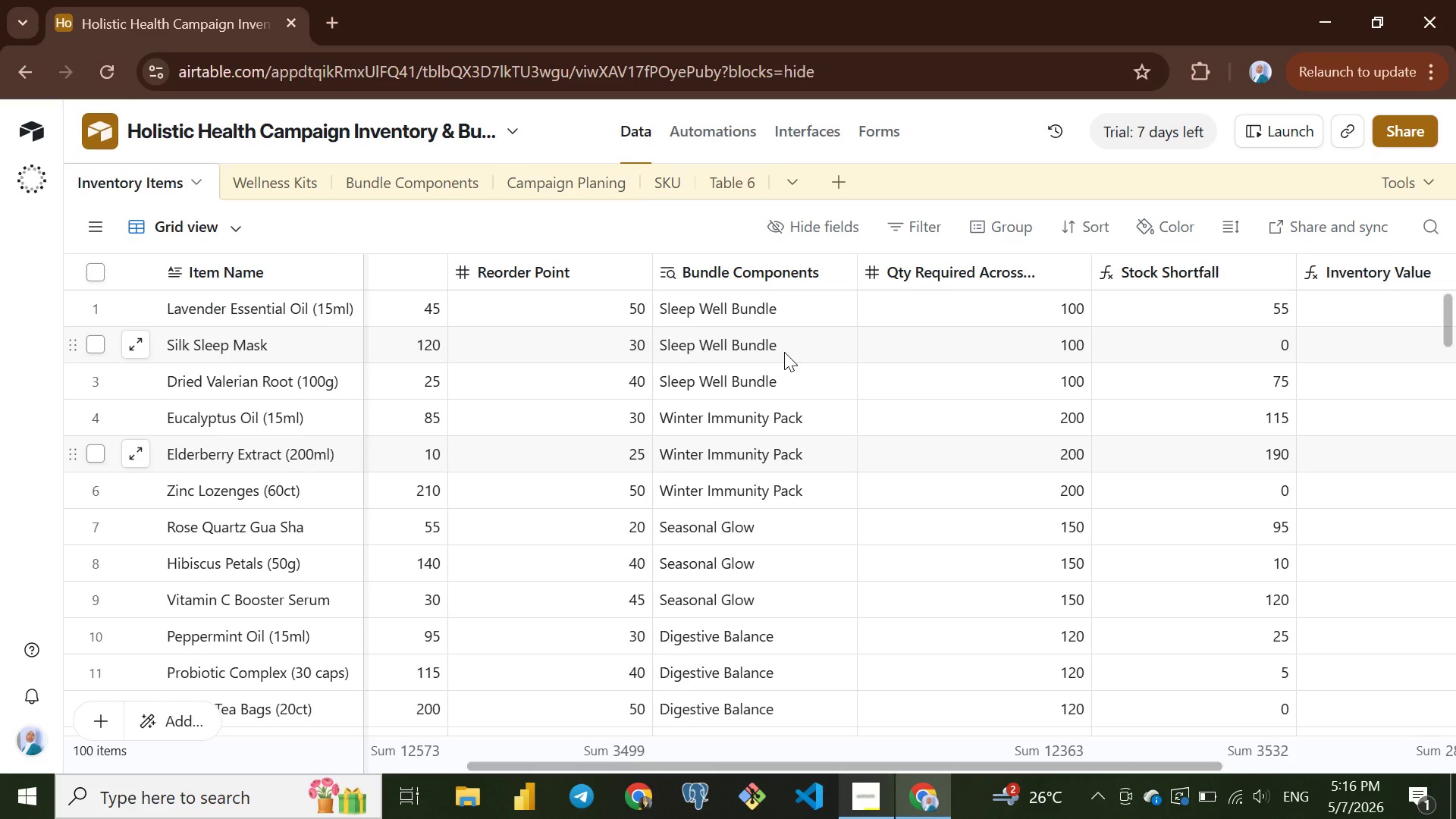 
left_click([413, 187])
 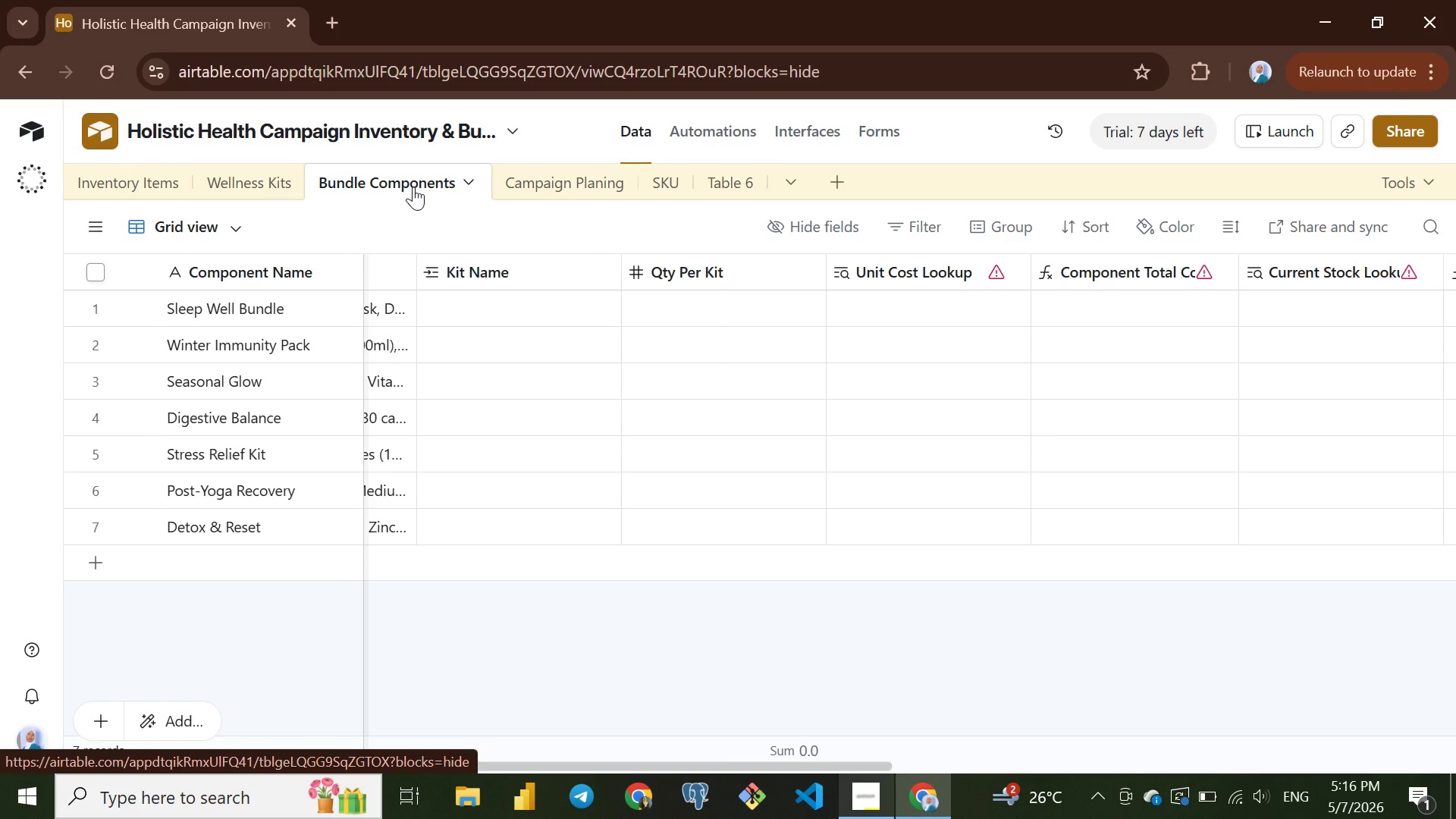 
wait(18.23)
 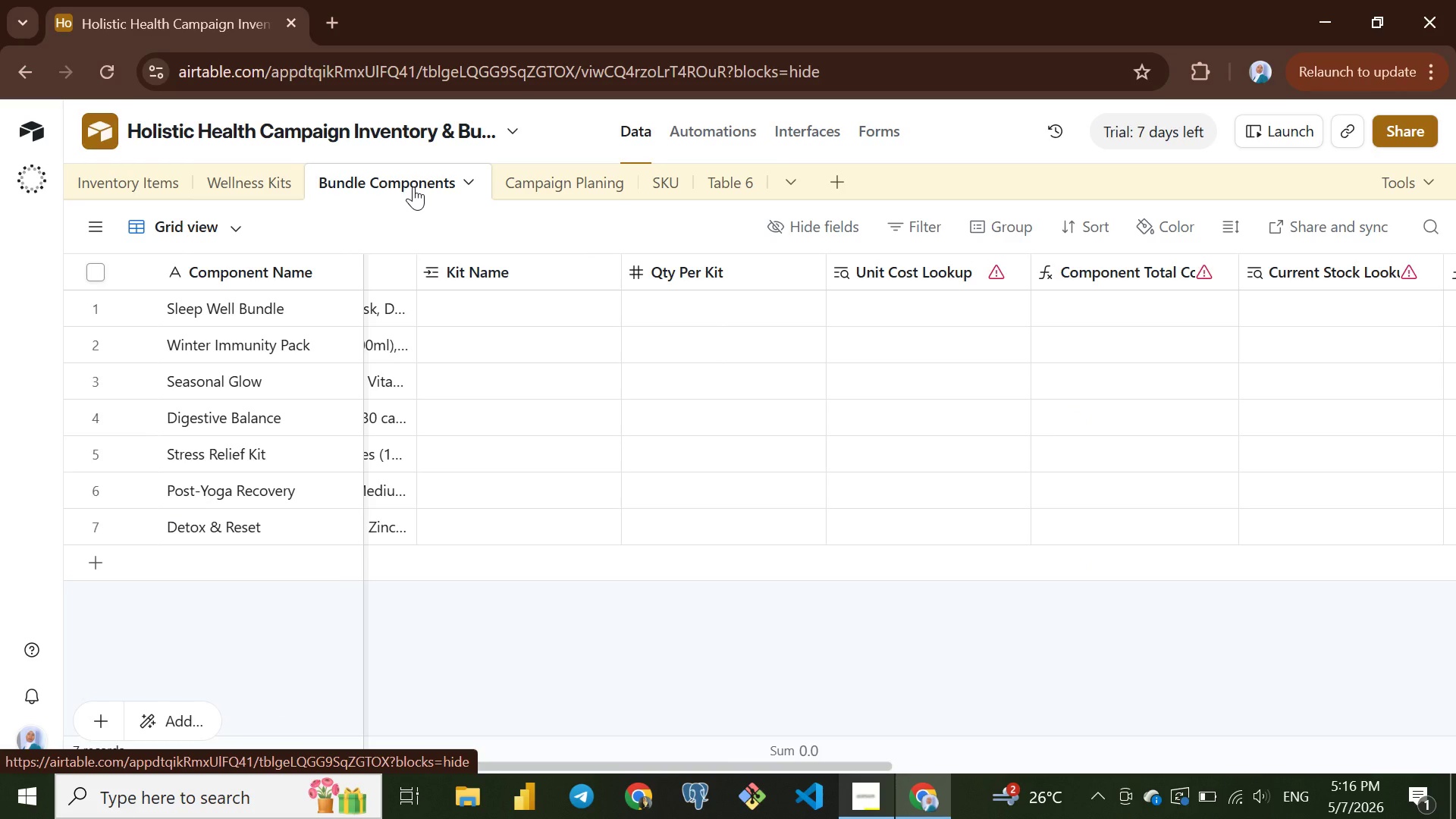 
left_click([666, 184])
 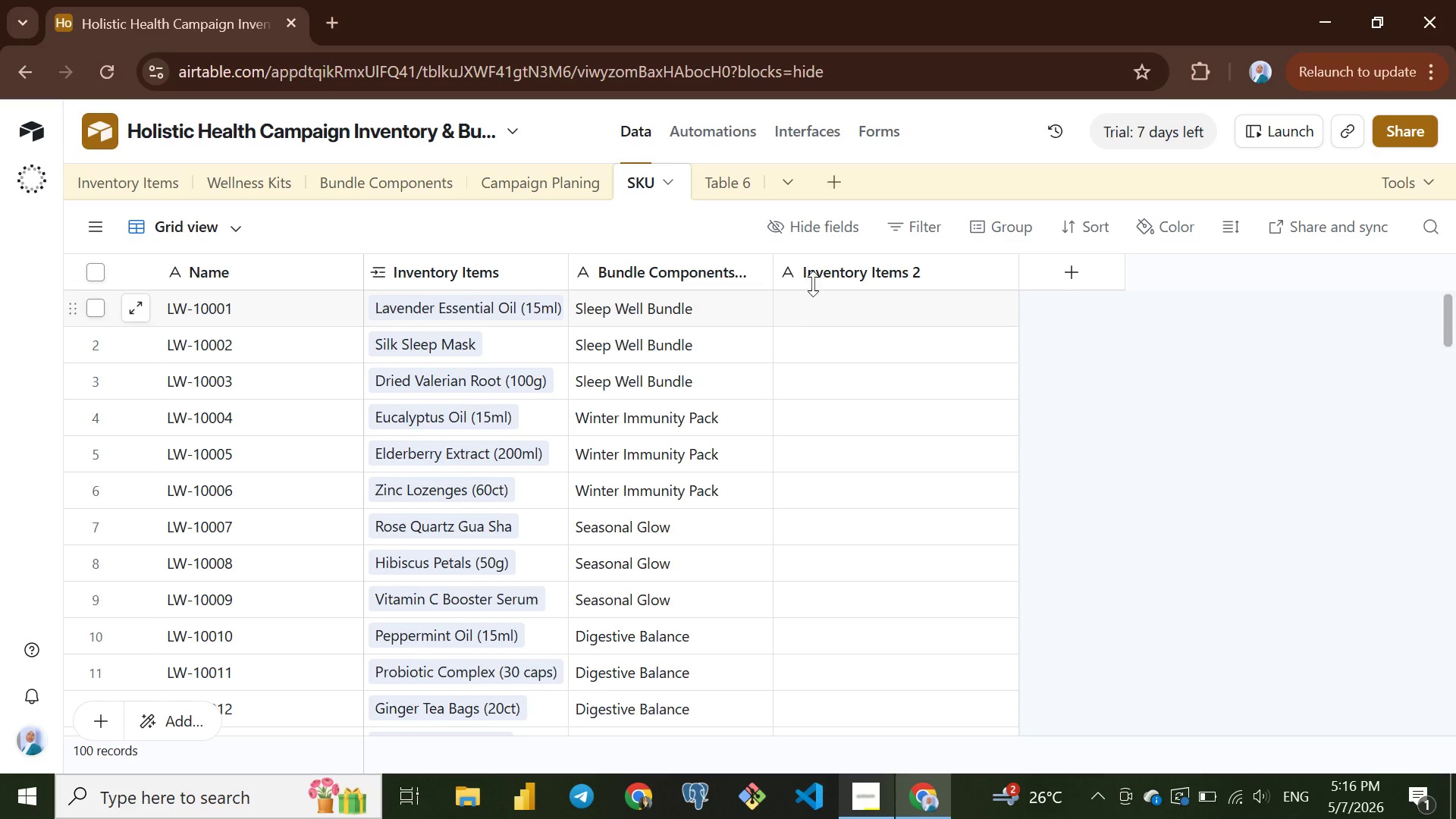 
mouse_move([839, 259])
 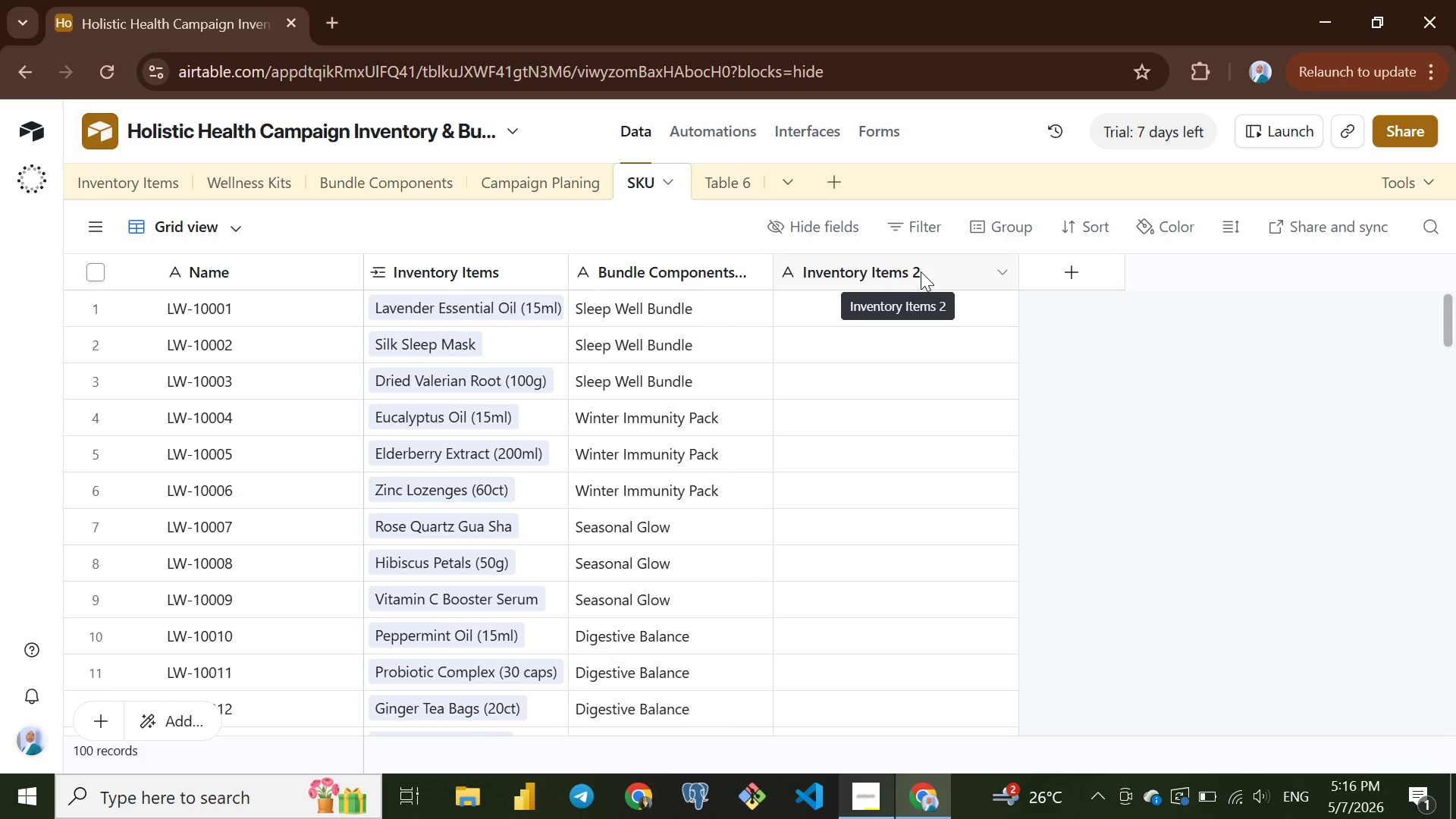 
left_click([921, 271])
 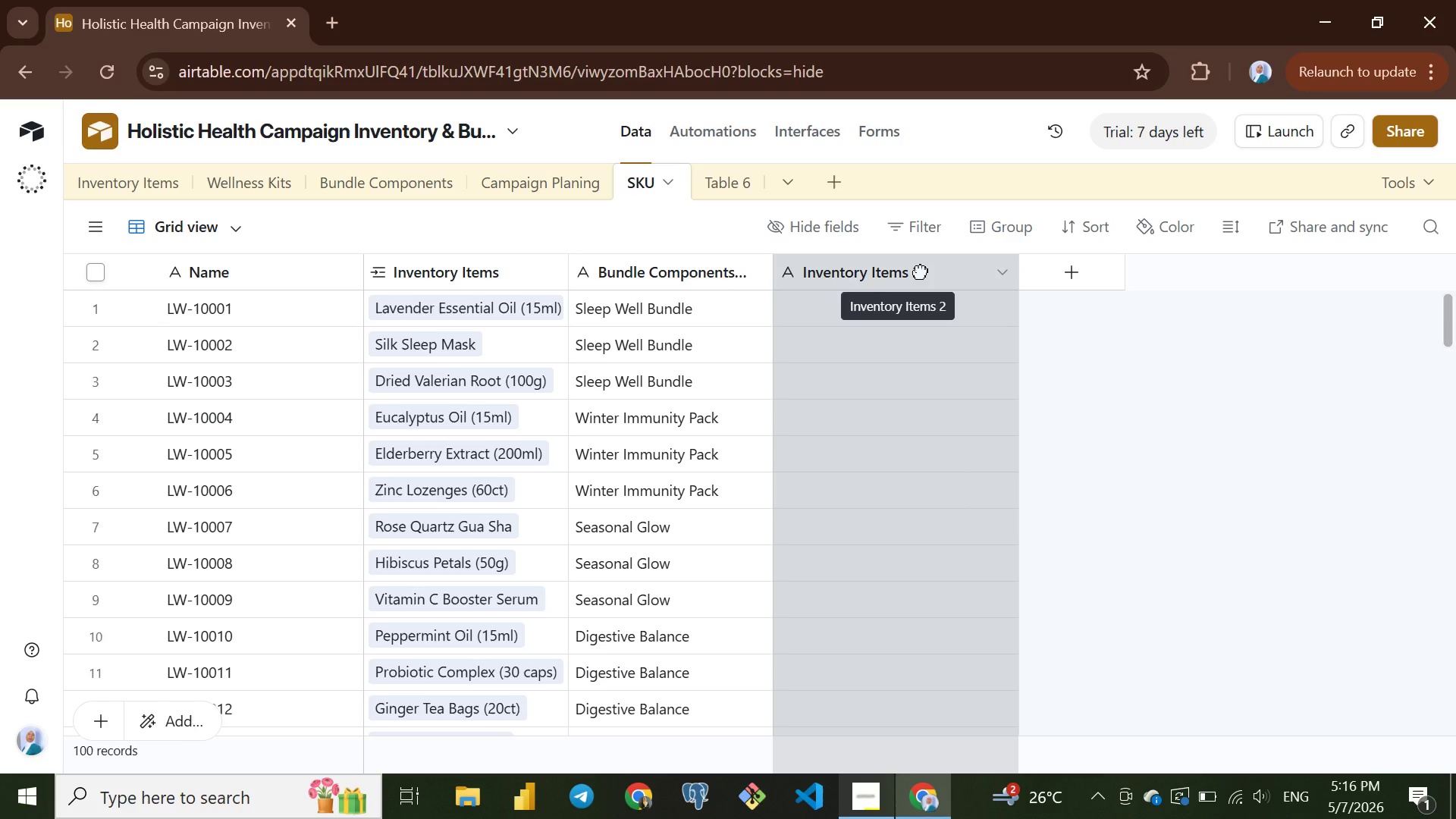 
left_click([921, 271])
 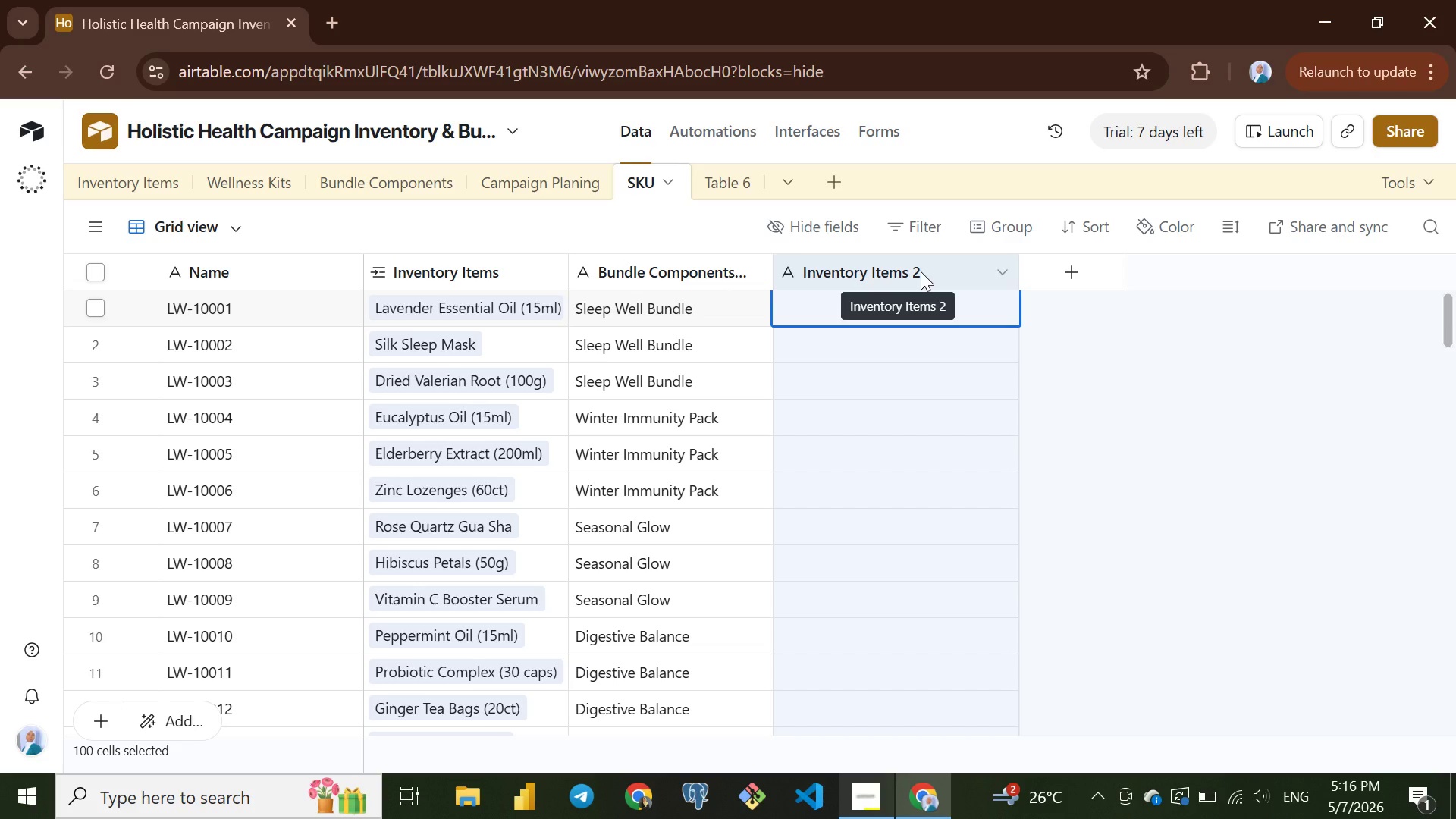 
right_click([921, 271])
 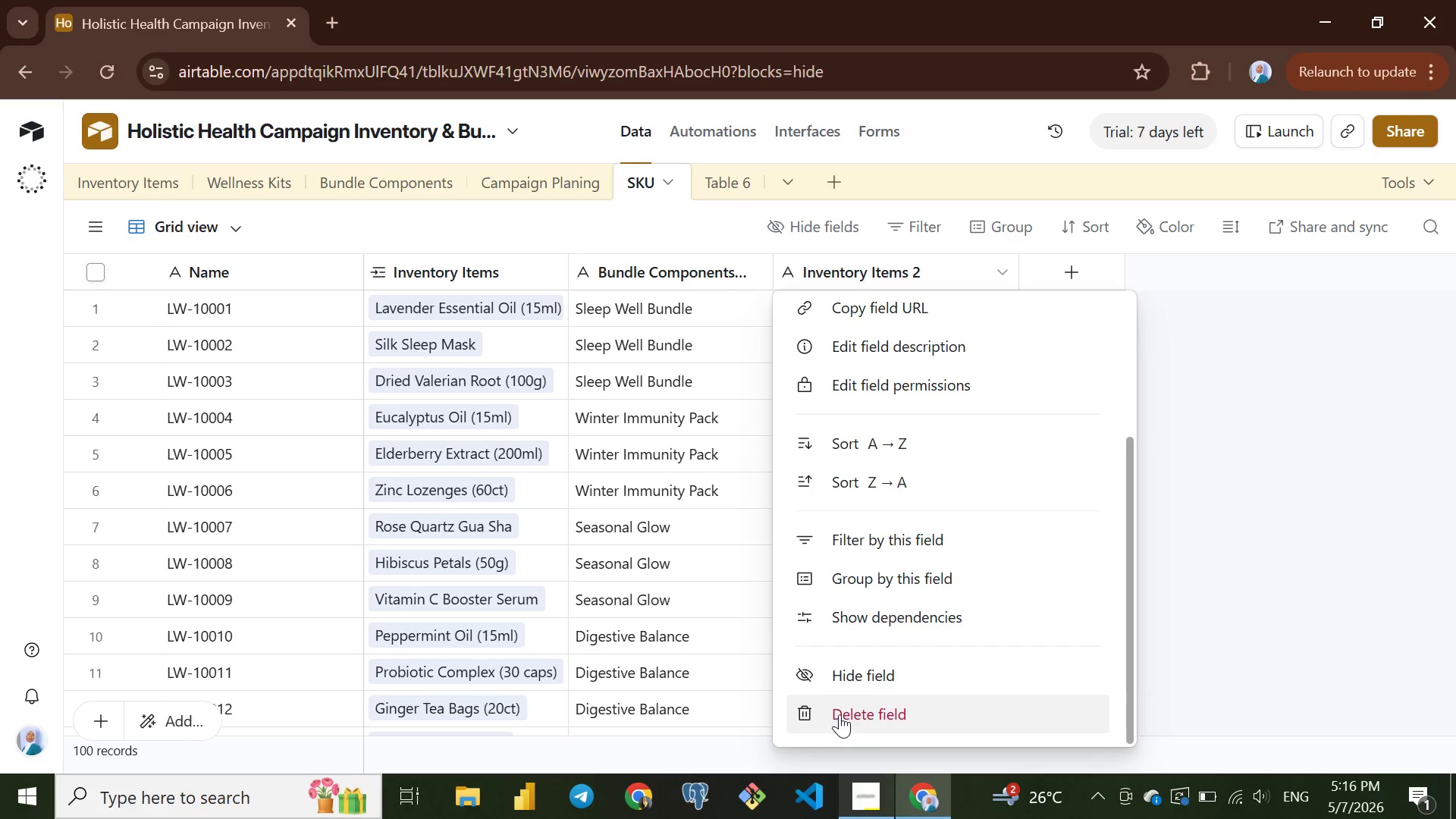 
left_click([861, 710])
 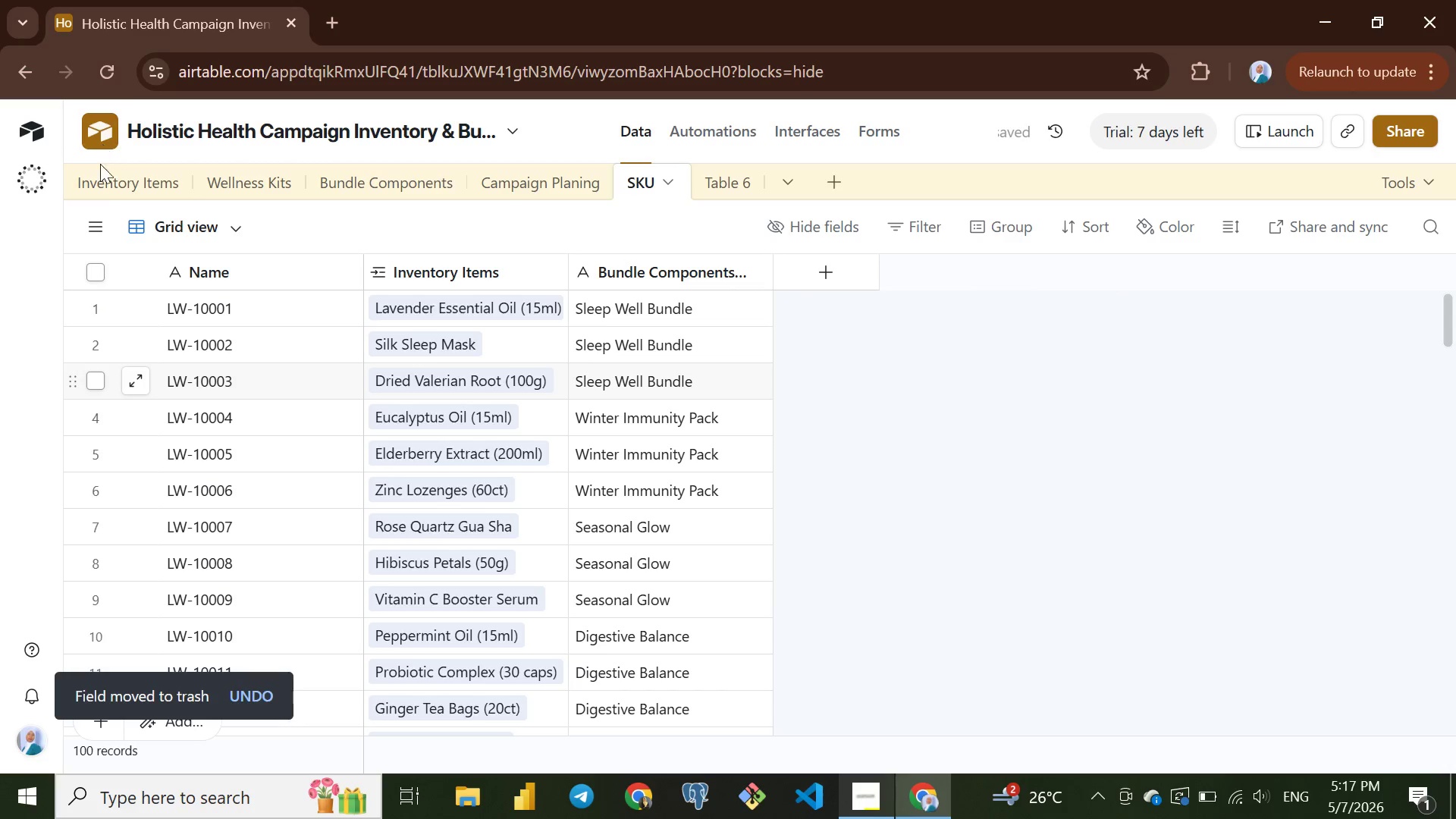 
left_click([112, 189])
 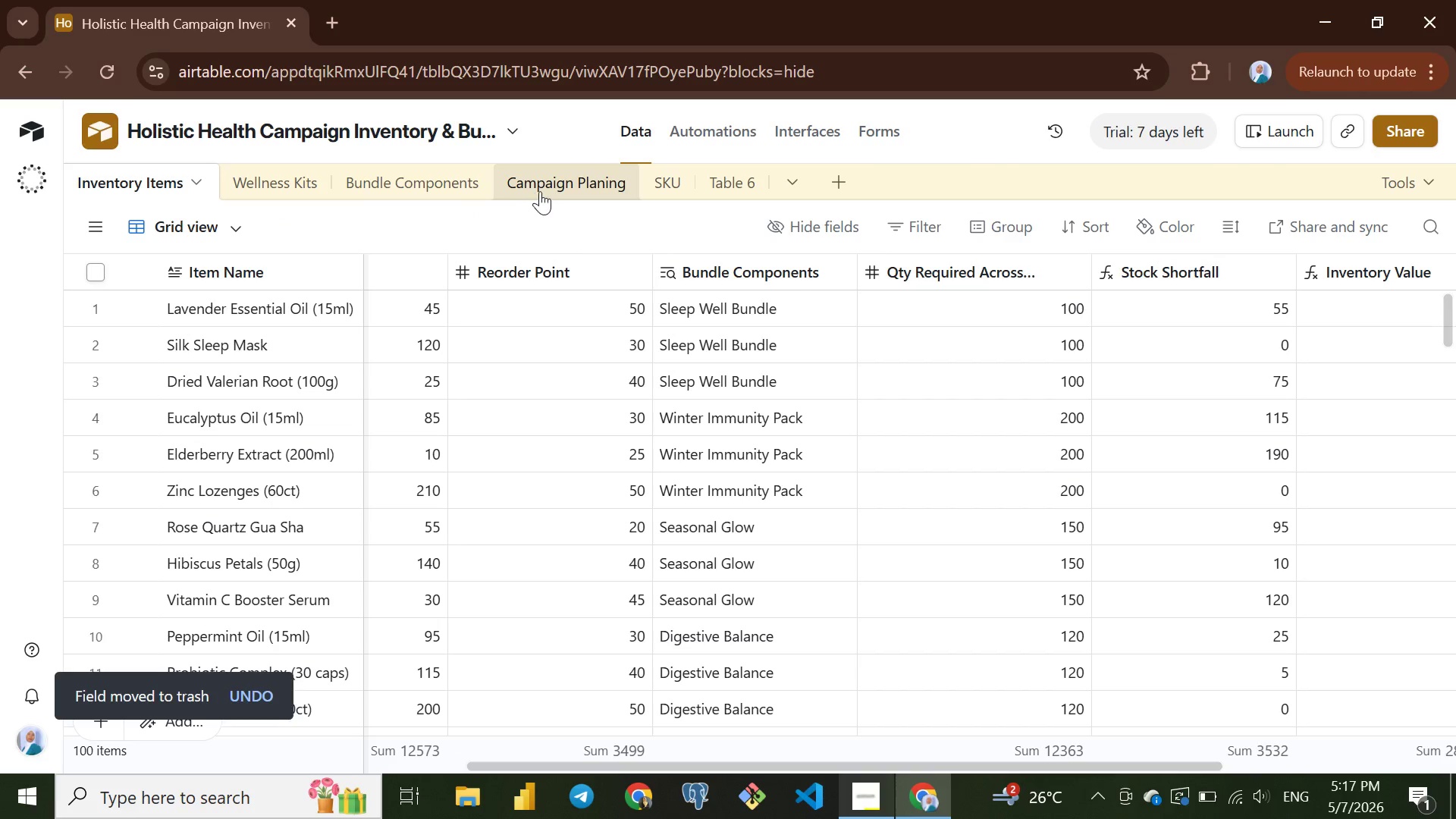 
left_click([670, 184])
 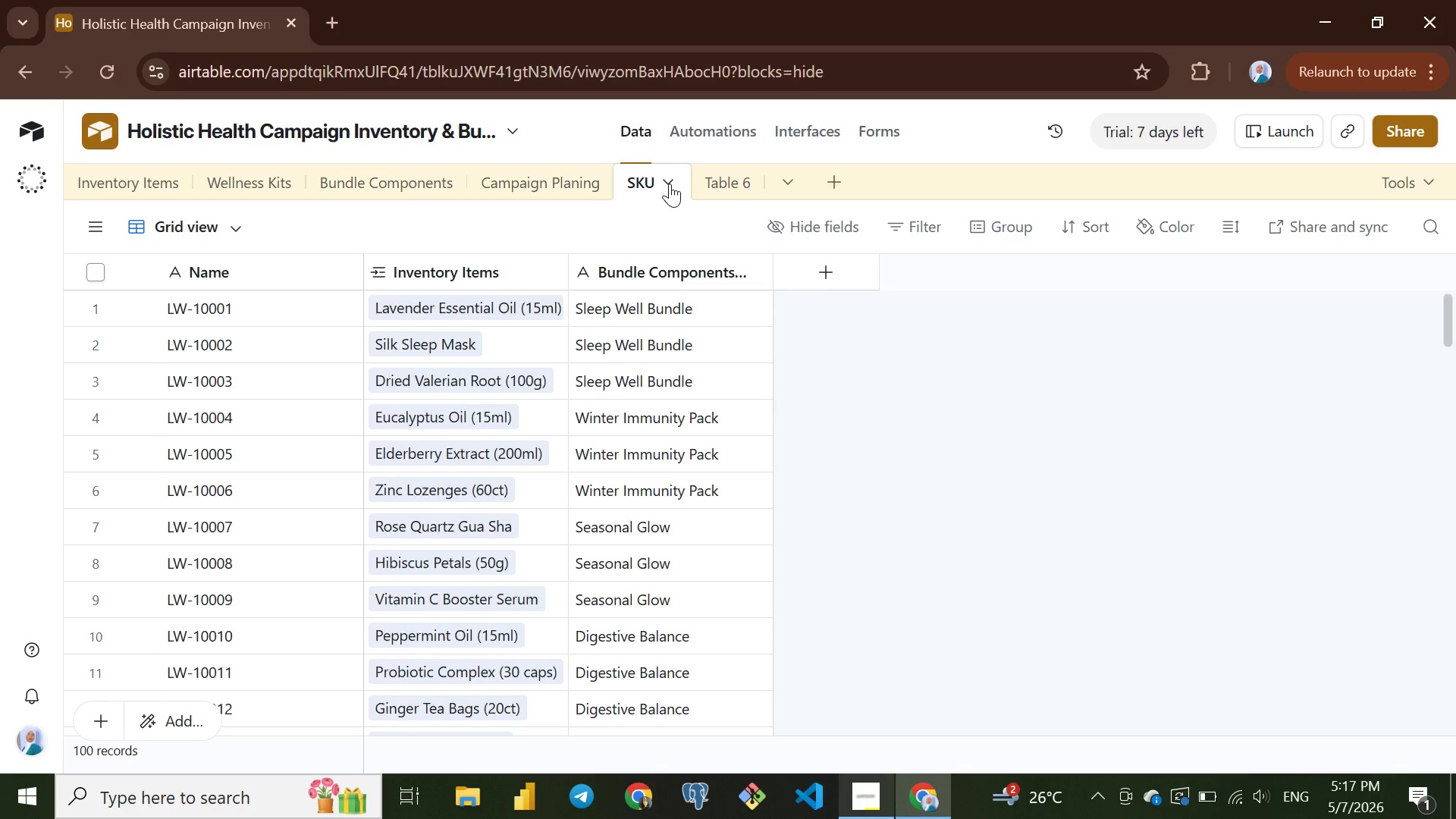 
wait(15.8)
 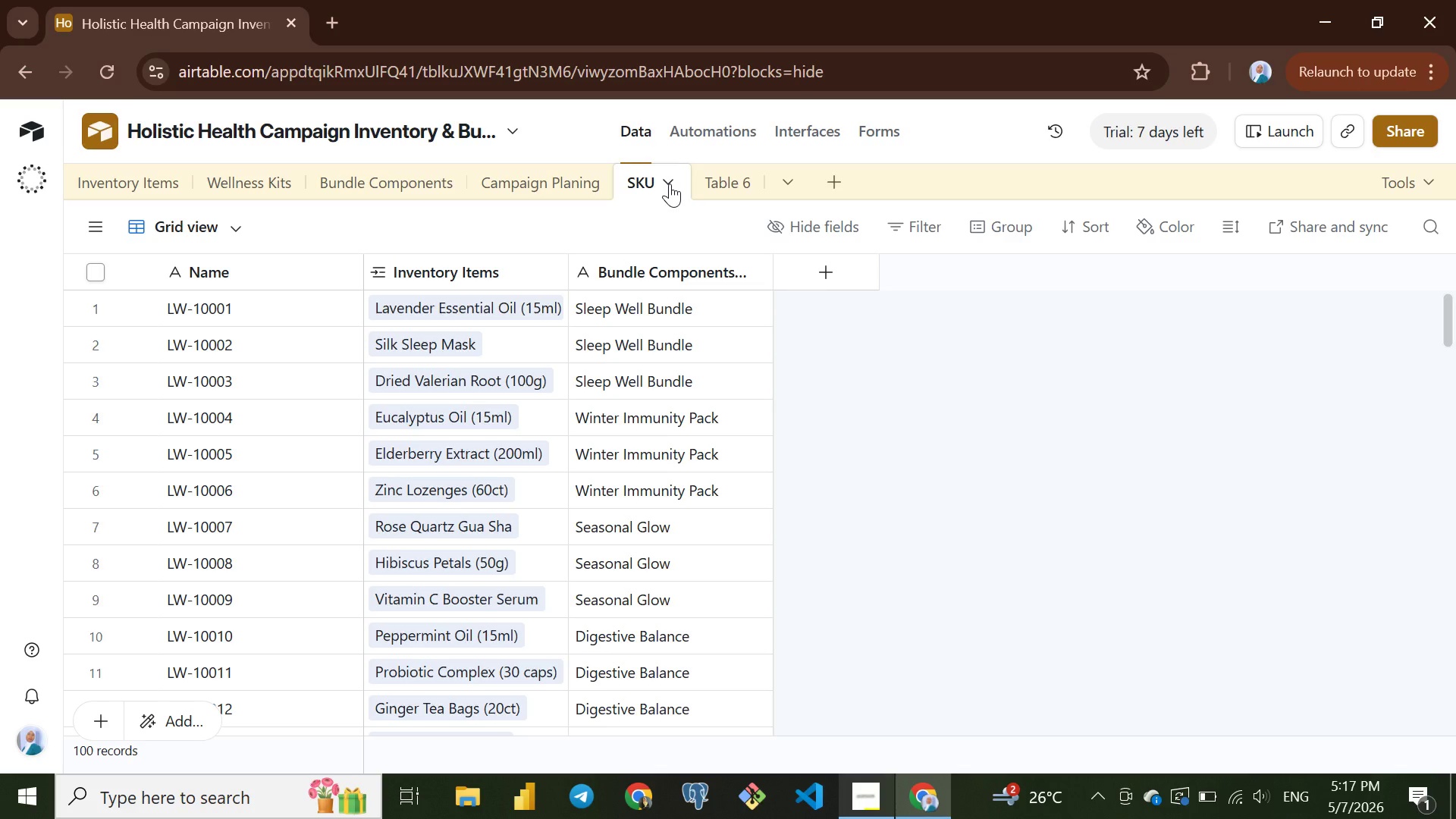 
left_click([827, 275])
 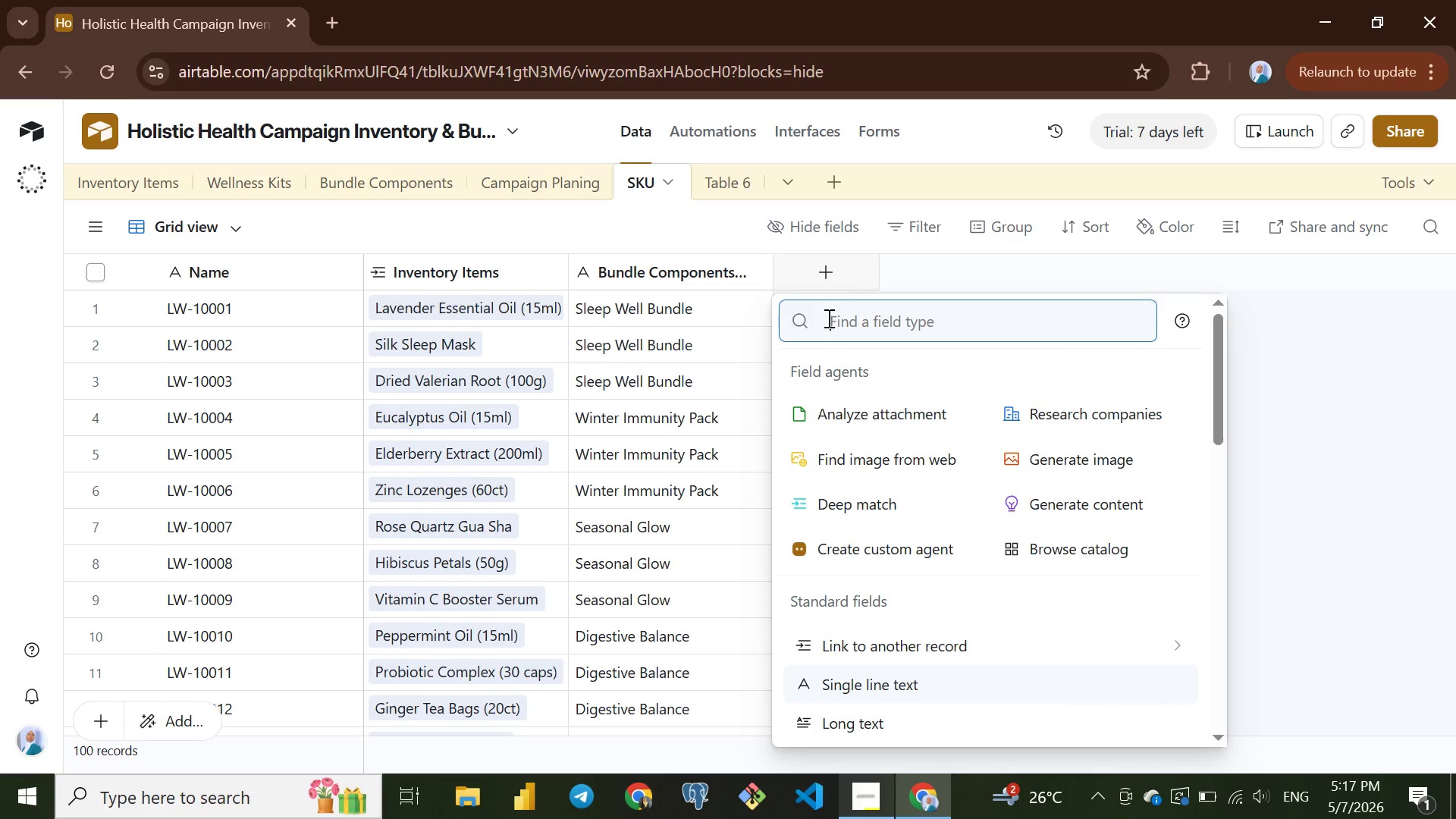 
wait(7.39)
 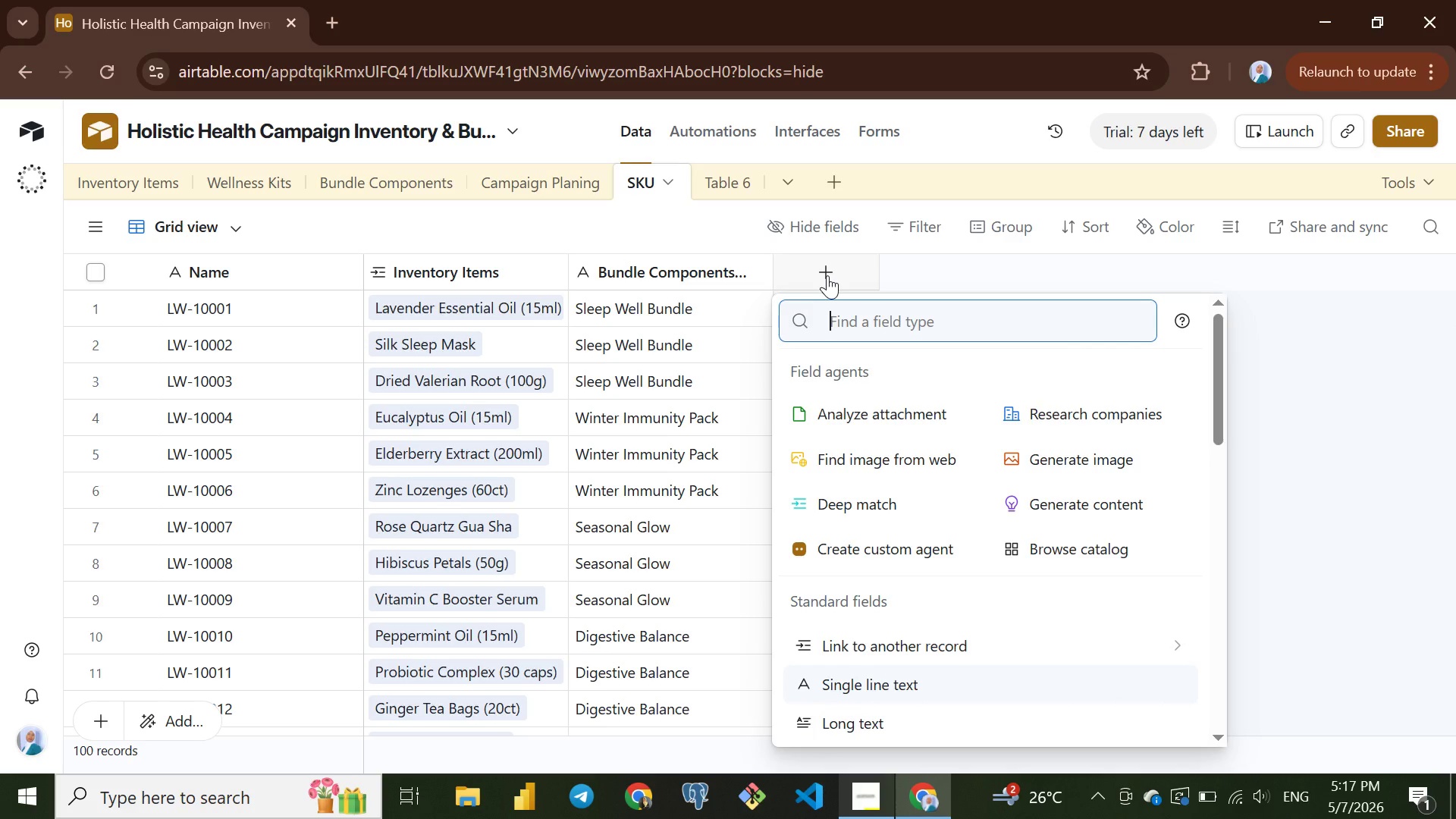 
left_click([884, 644])
 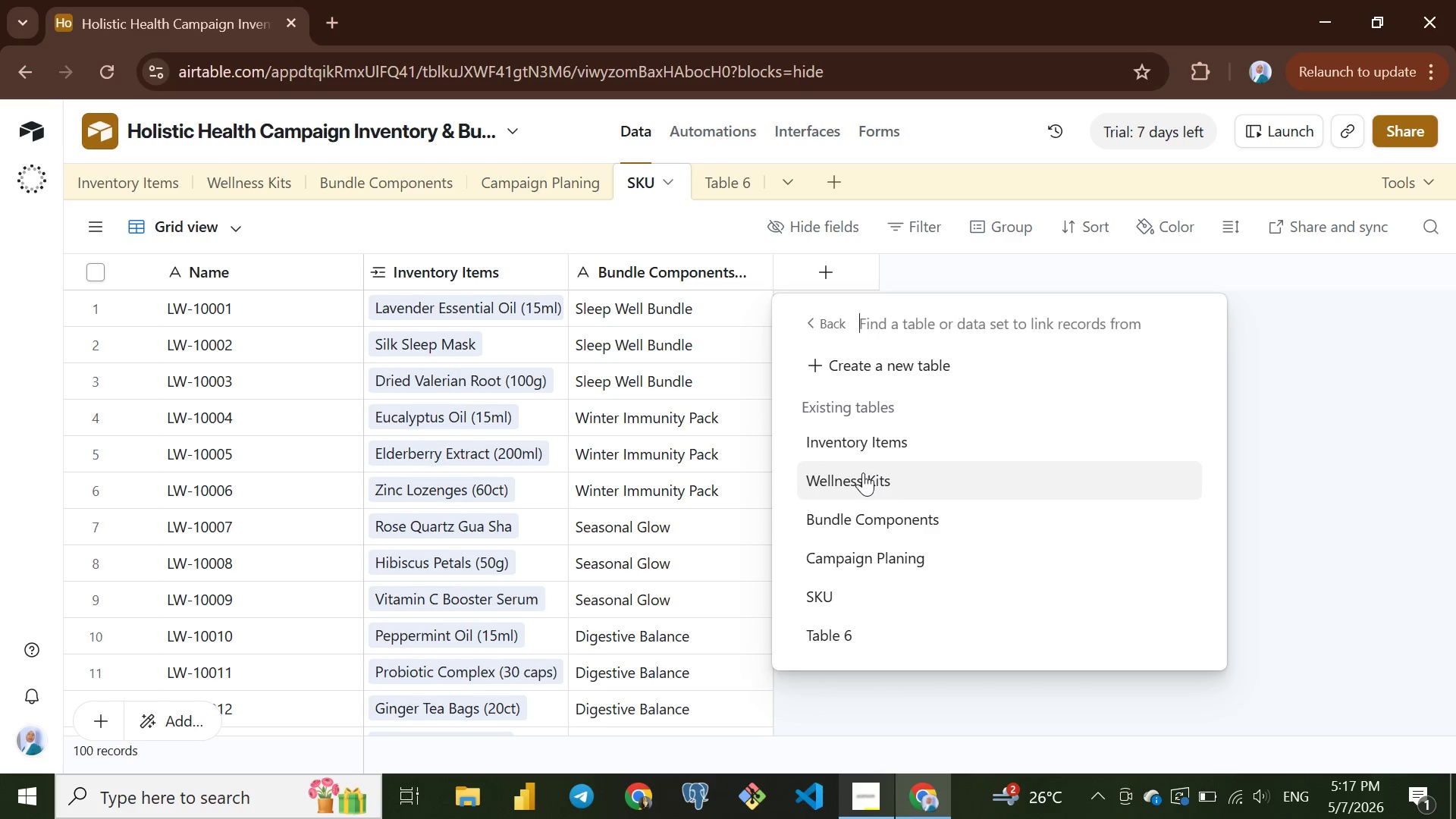 
left_click([863, 474])
 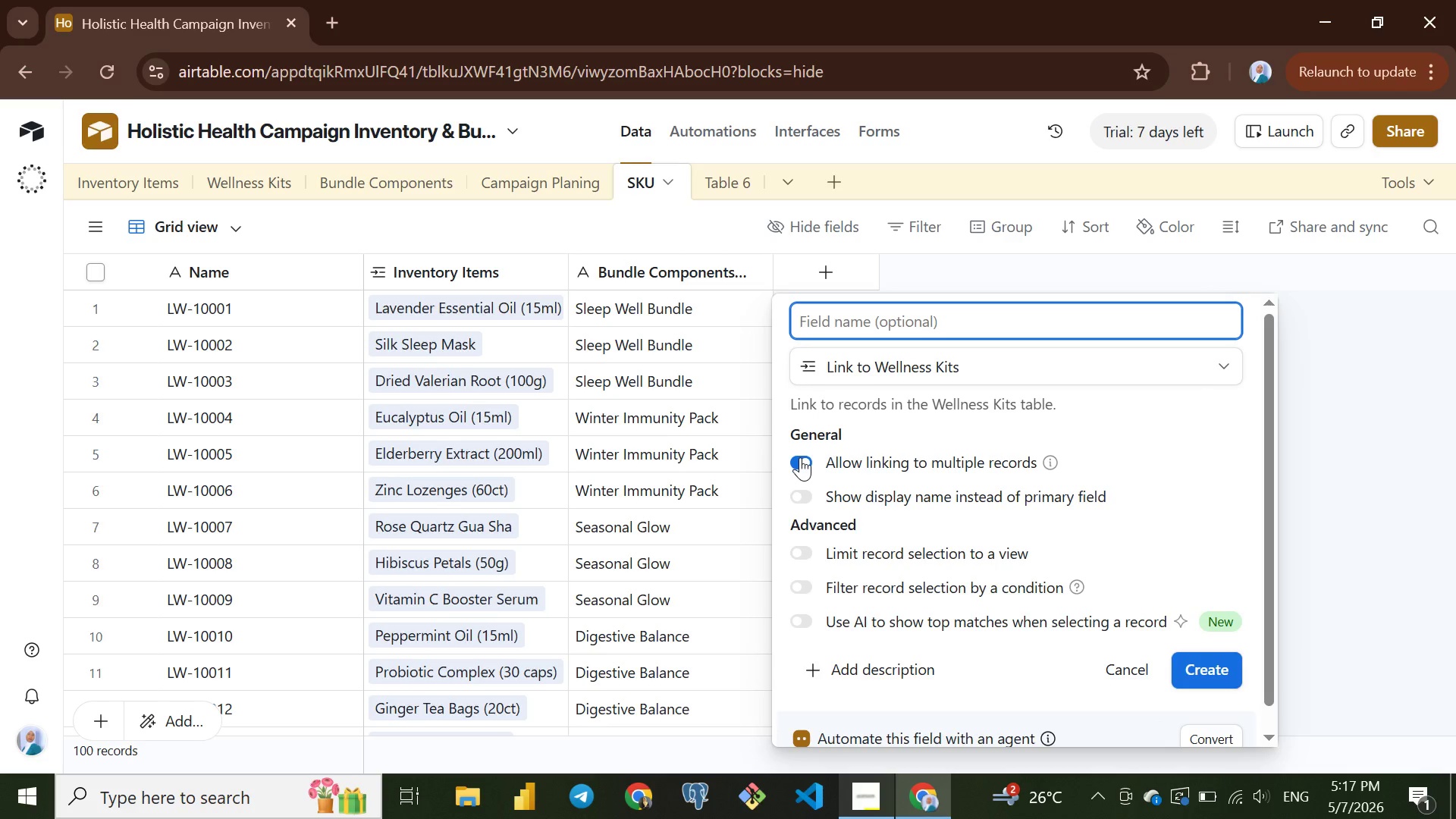 
left_click([800, 457])
 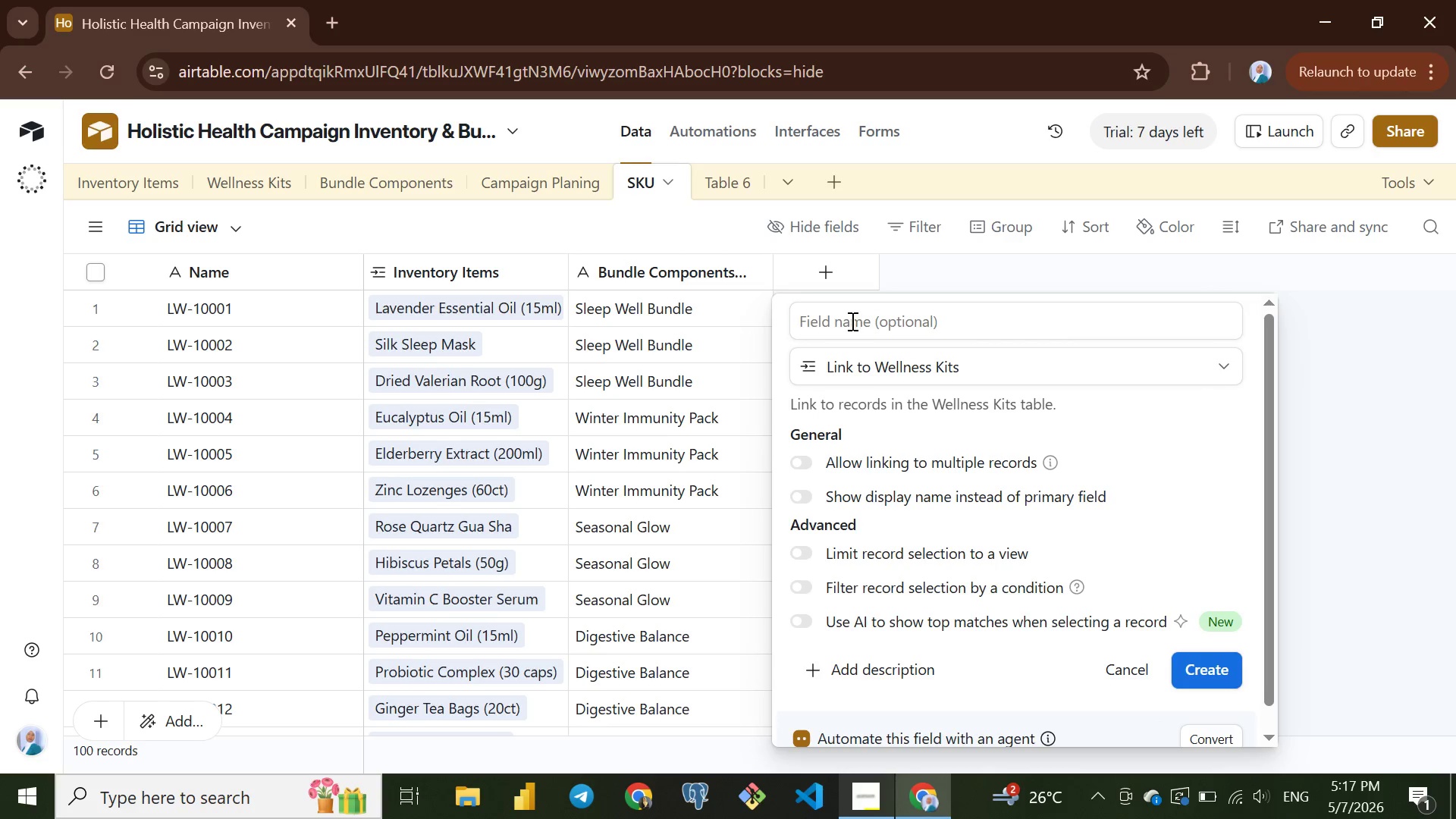 
left_click([851, 321])
 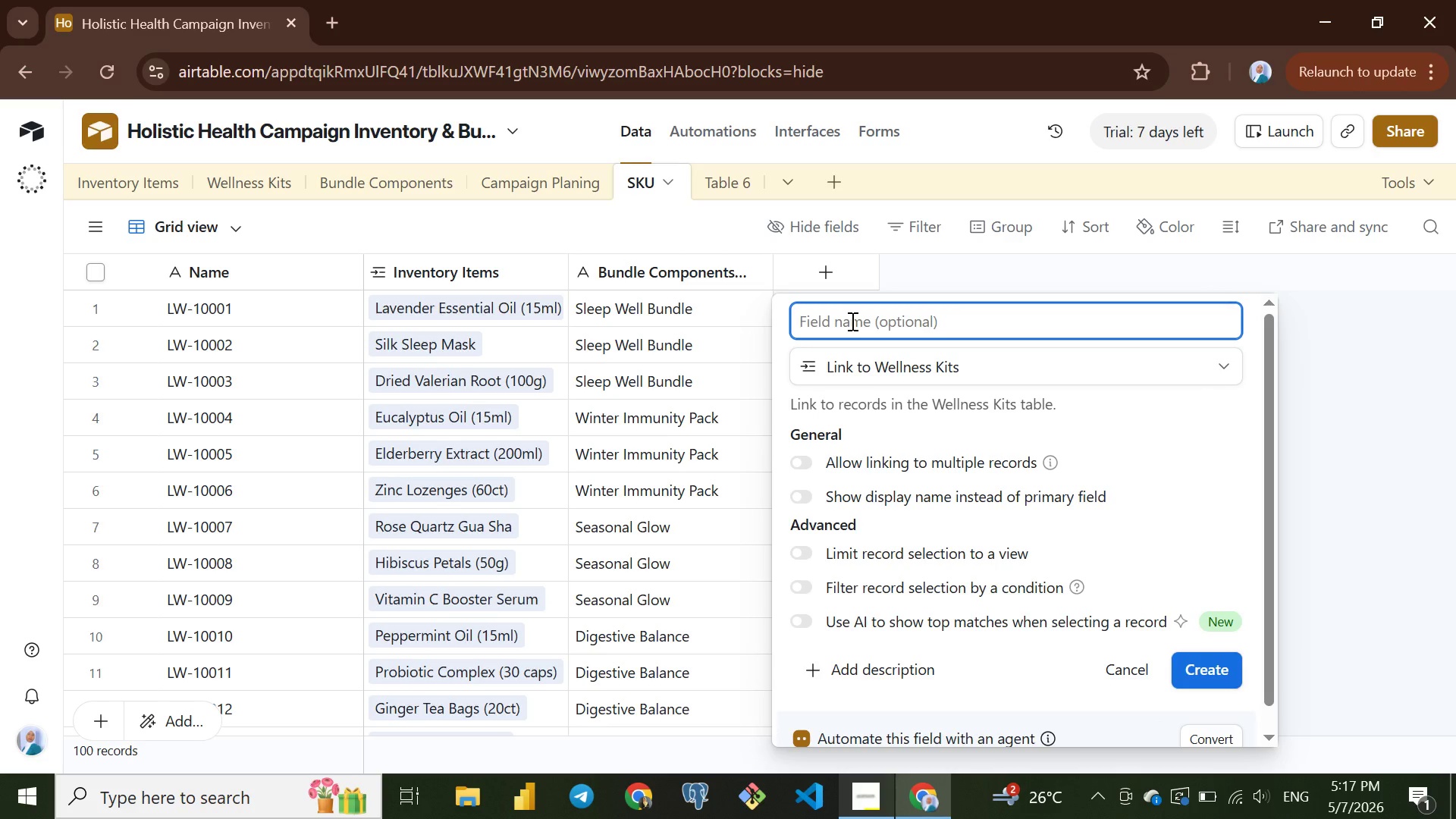 
type(Kit Name)
 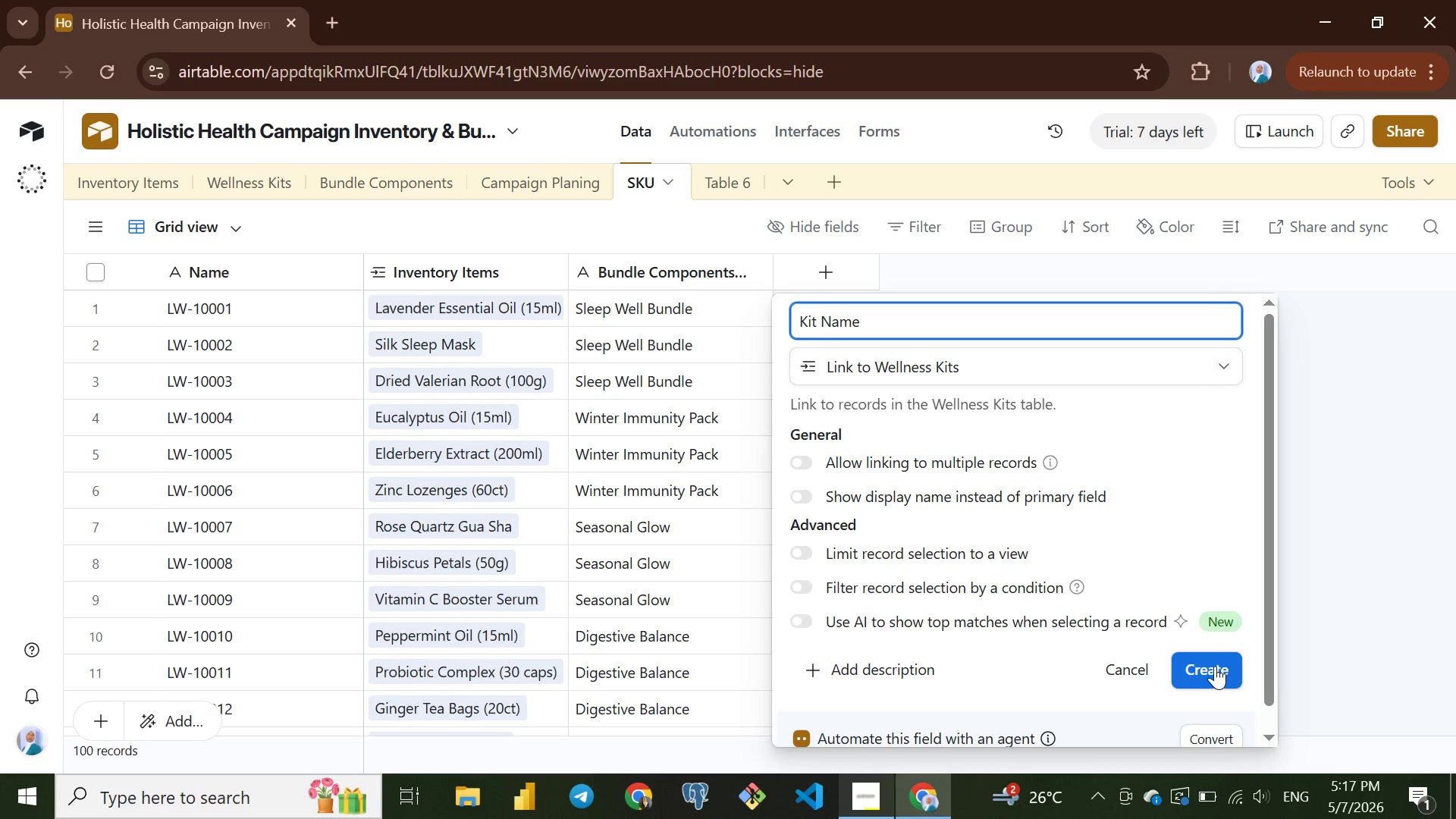 
left_click([1216, 666])
 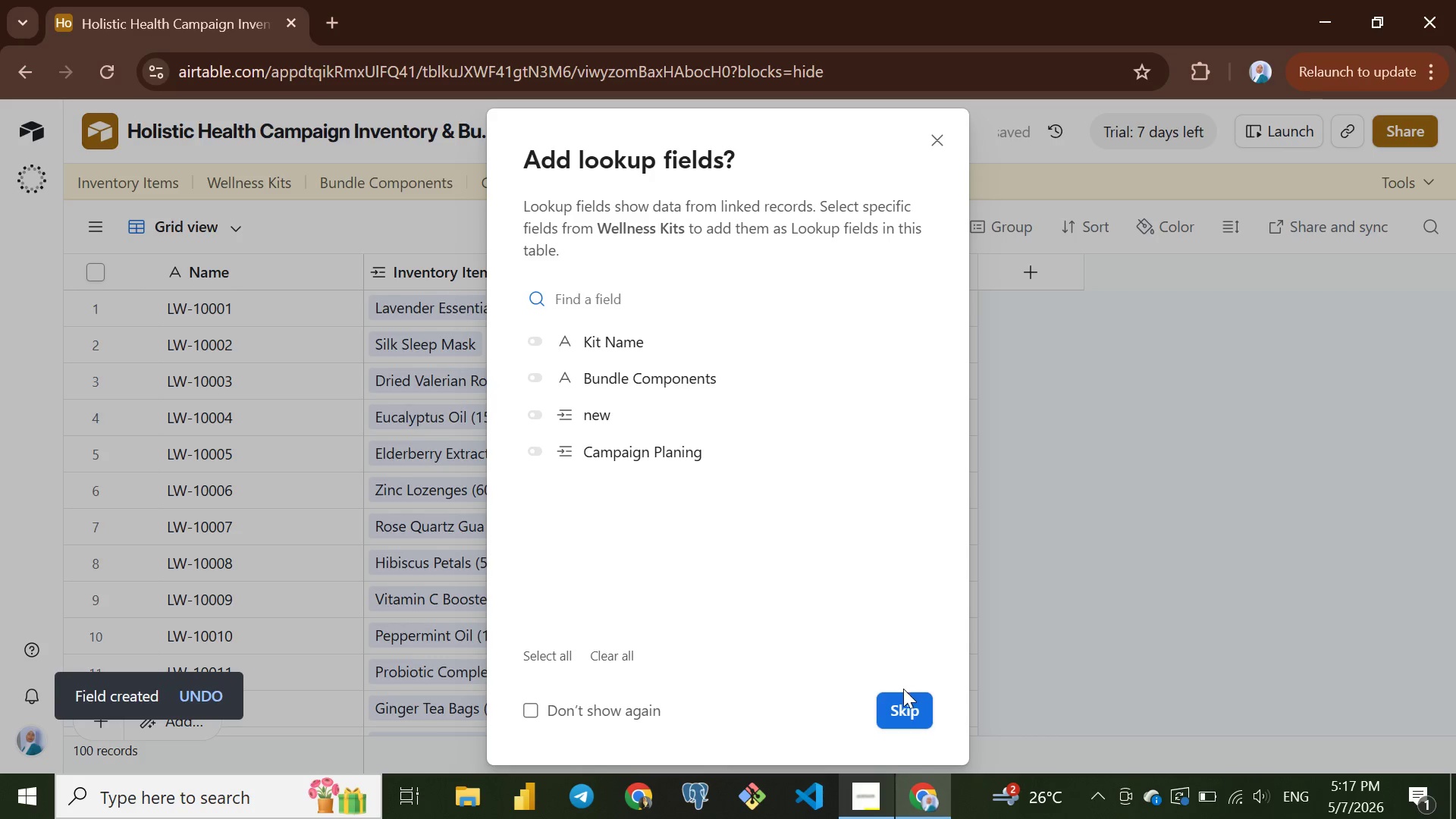 
left_click([923, 714])
 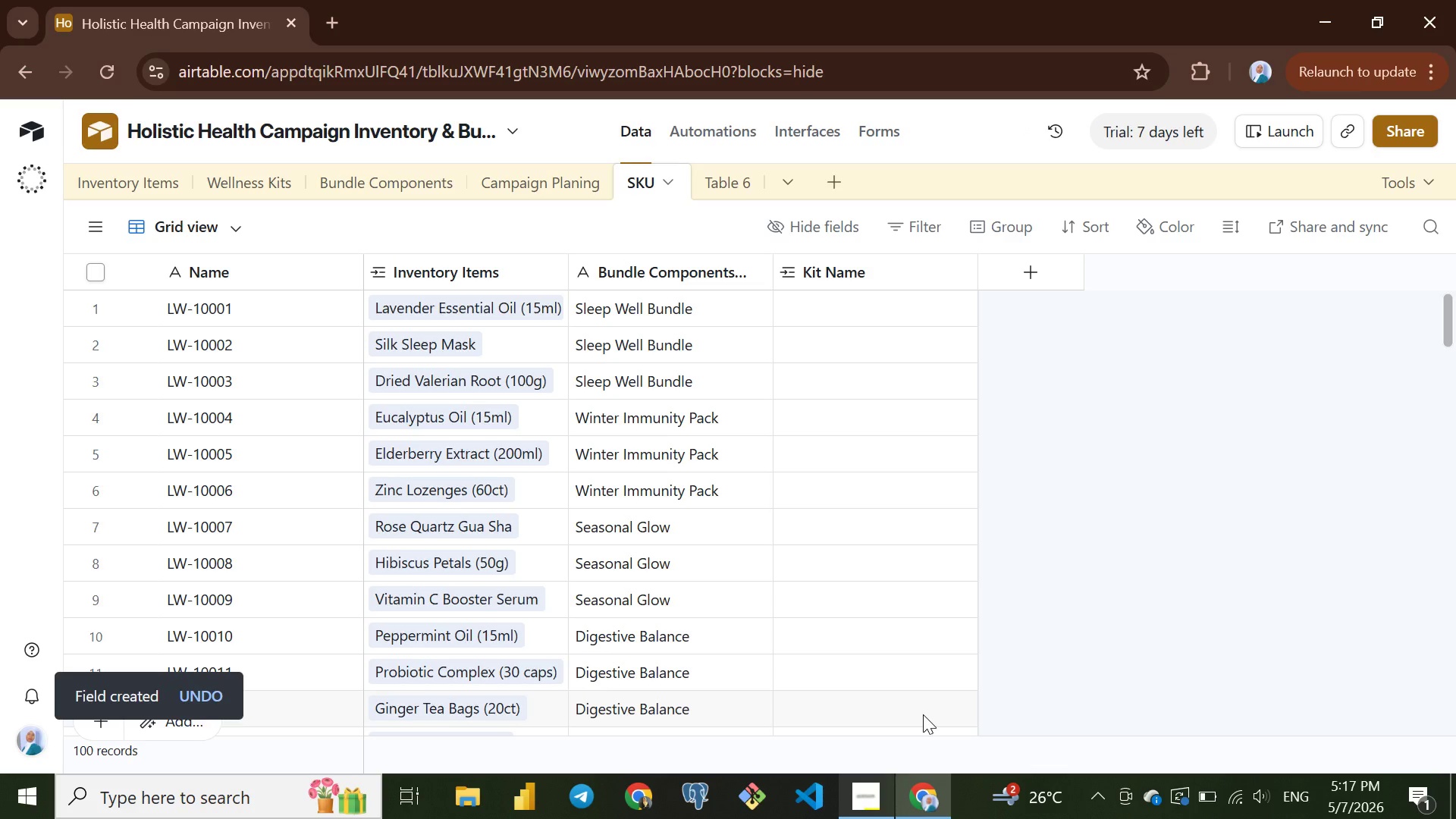 
wait(8.11)
 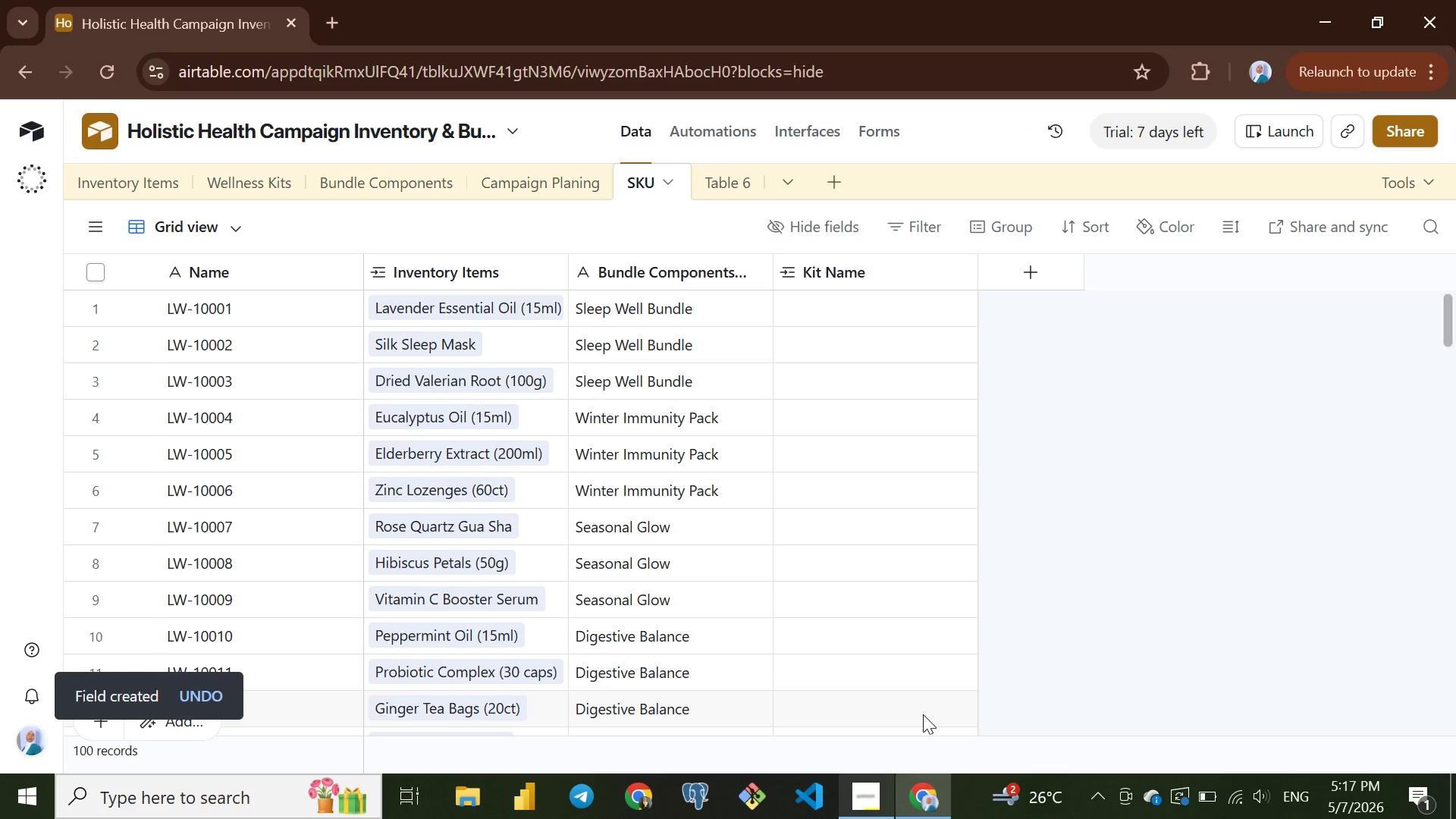 
left_click([1030, 270])
 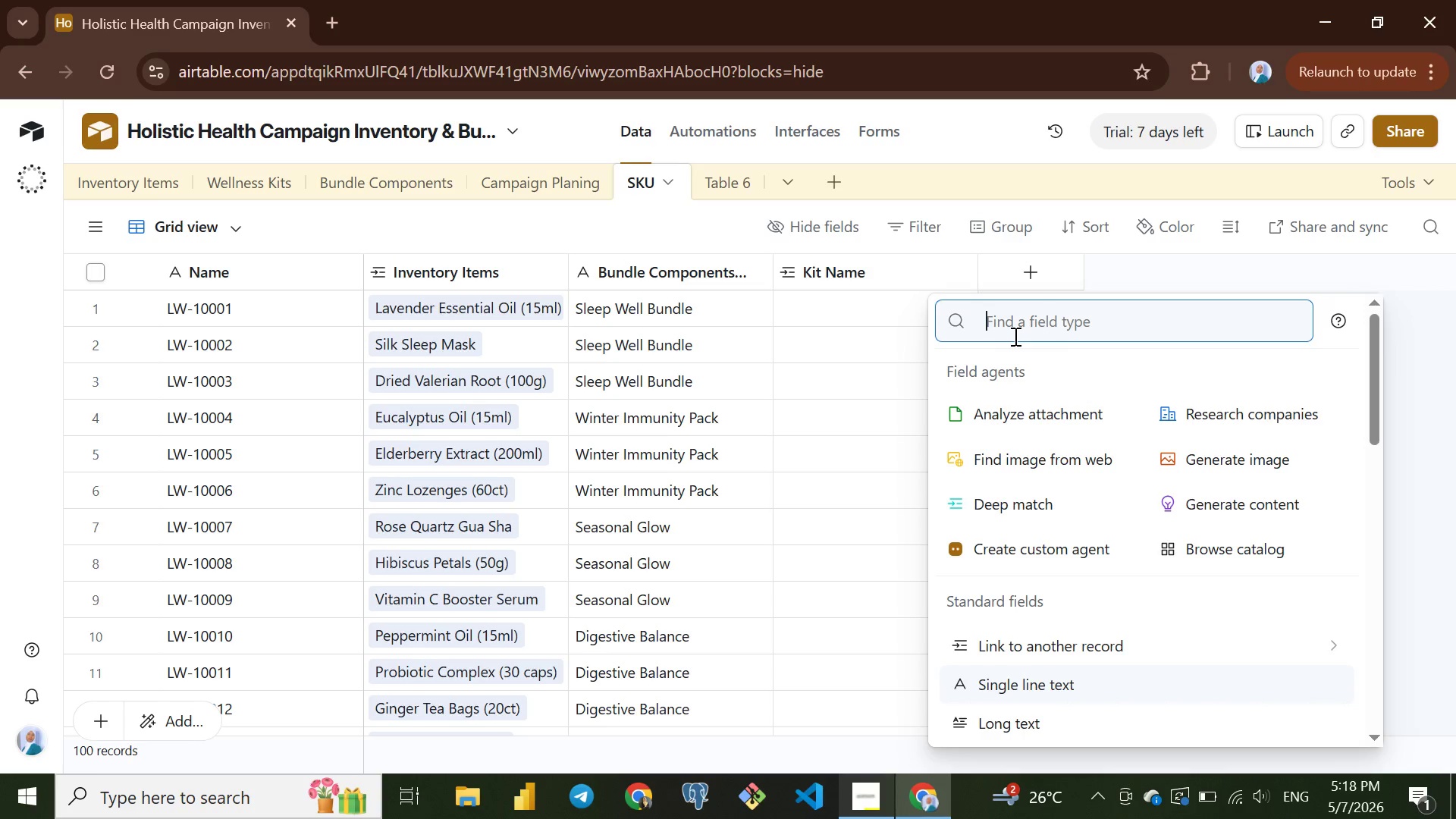 
wait(10.3)
 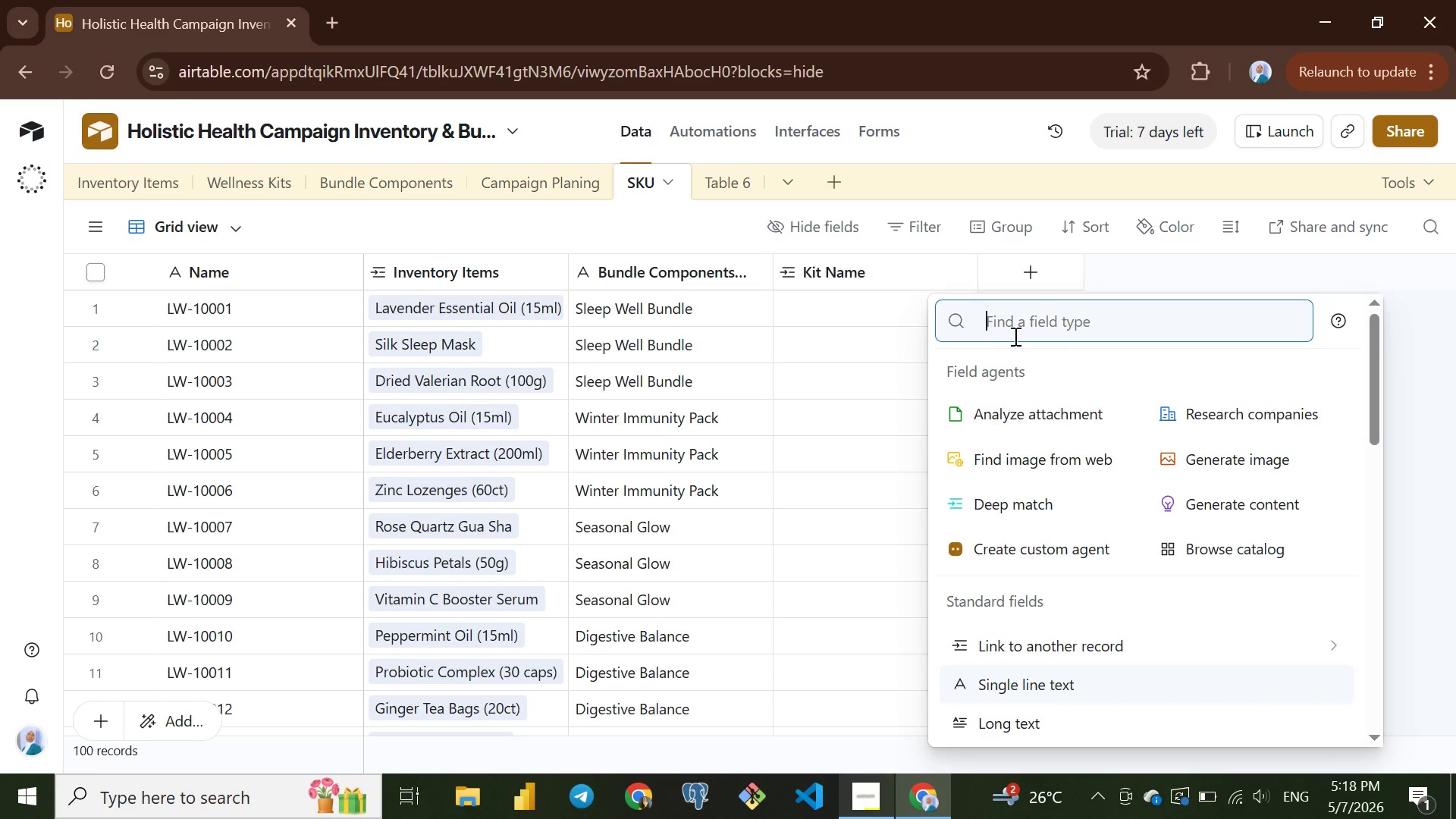 
left_click([1006, 435])
 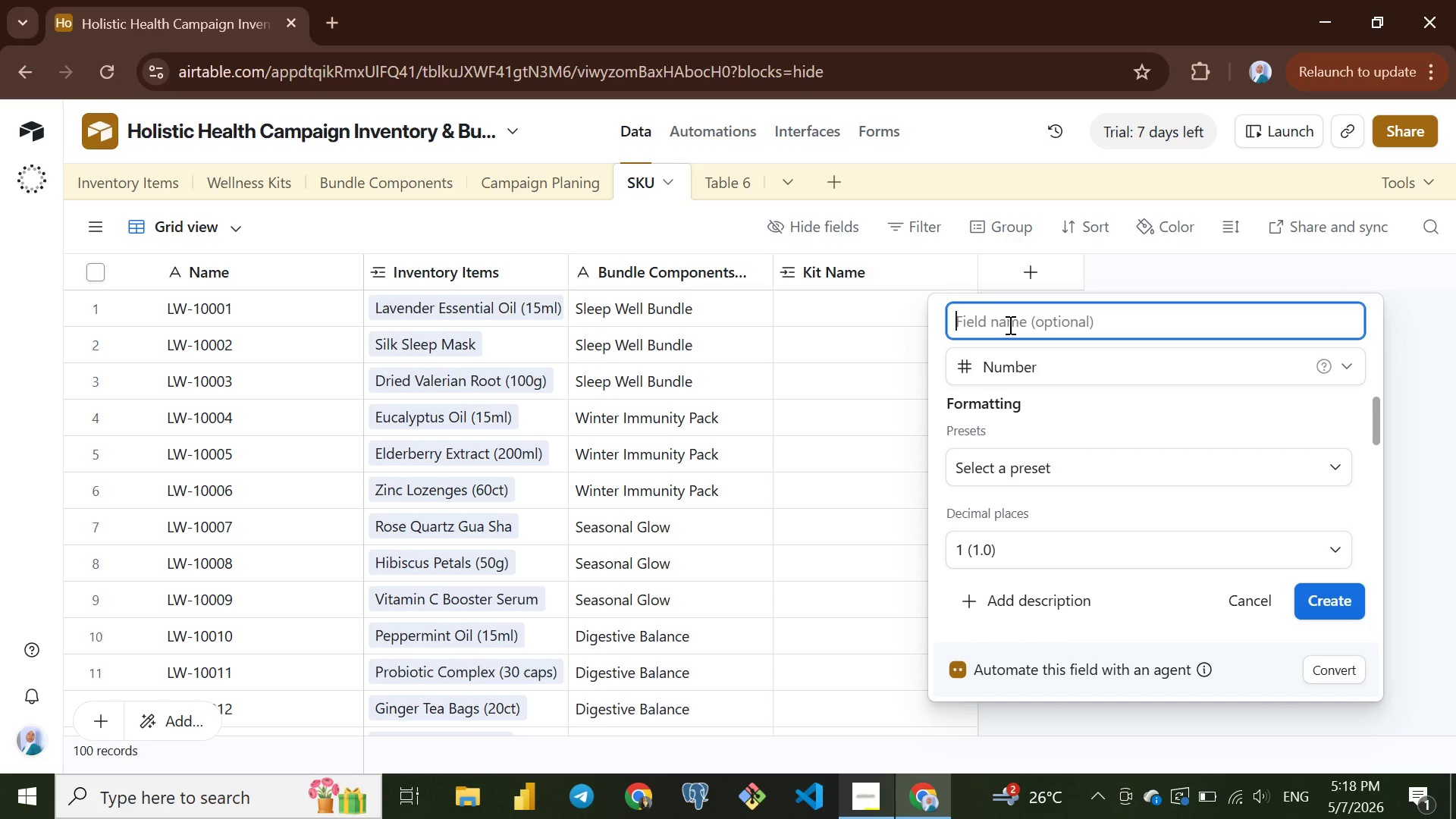 
type(Quantiy)
 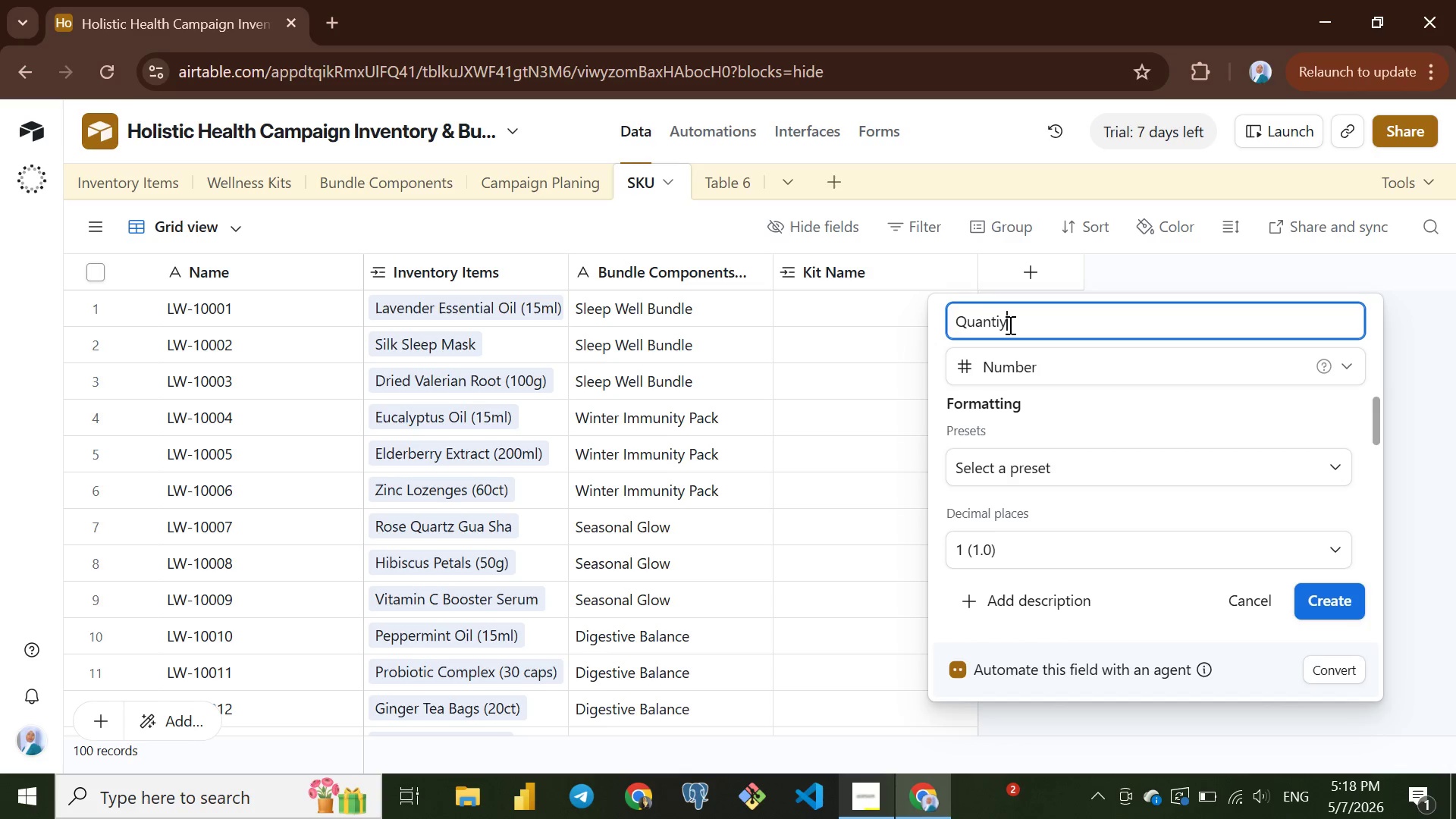 
key(Backspace)
 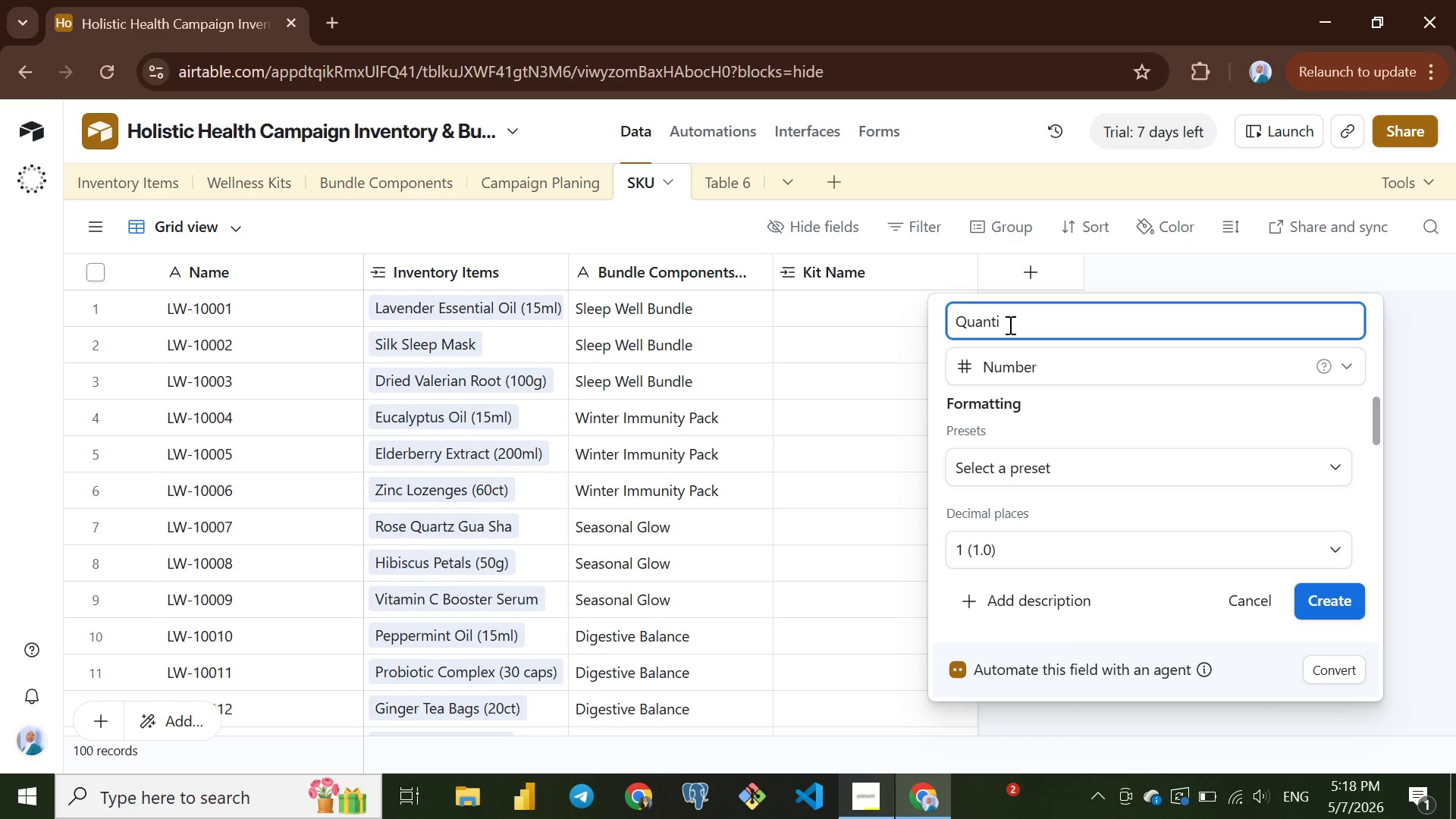 
type(ty pr)
key(Backspace)
type(er Kit)
 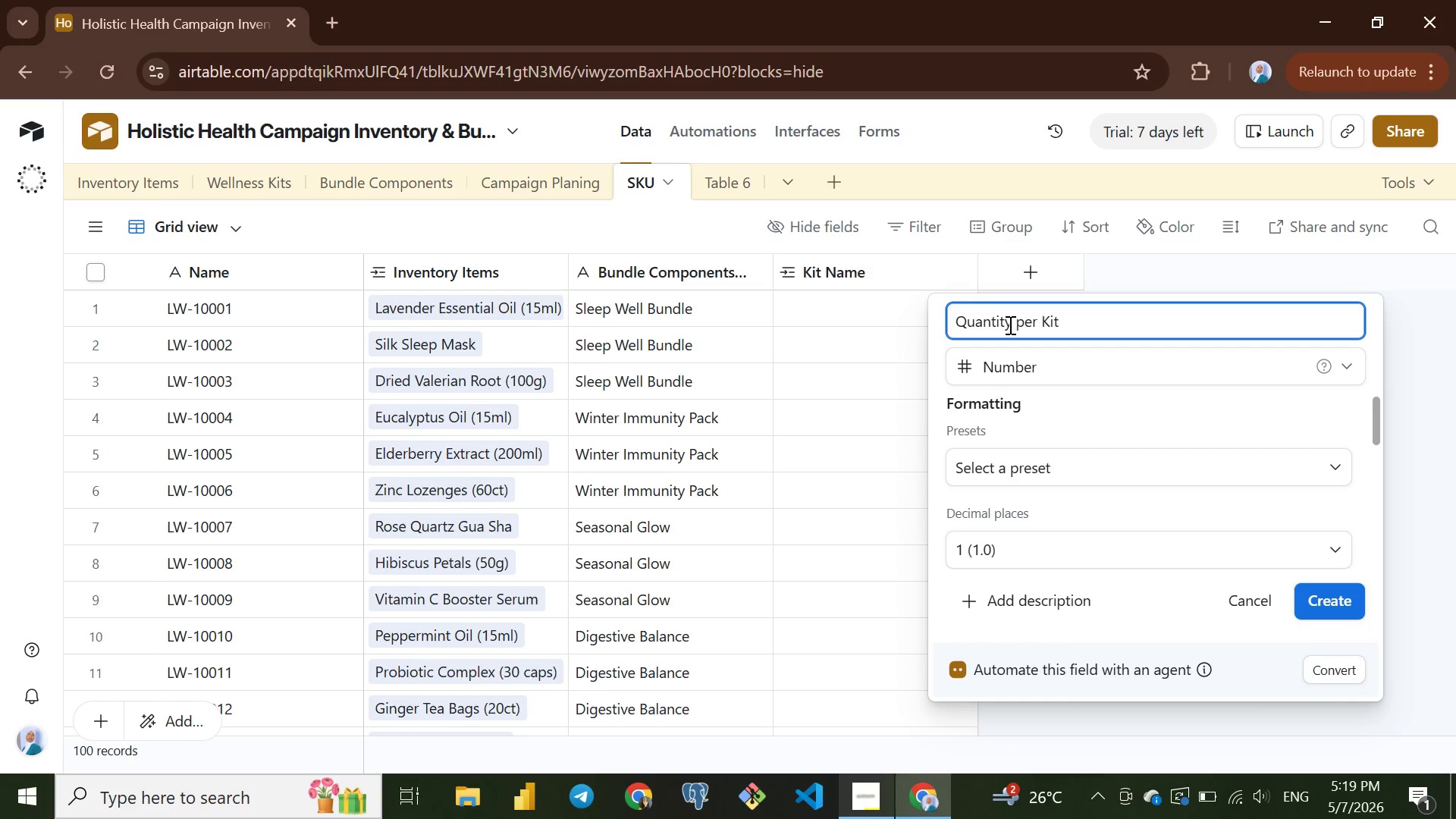 
wait(67.86)
 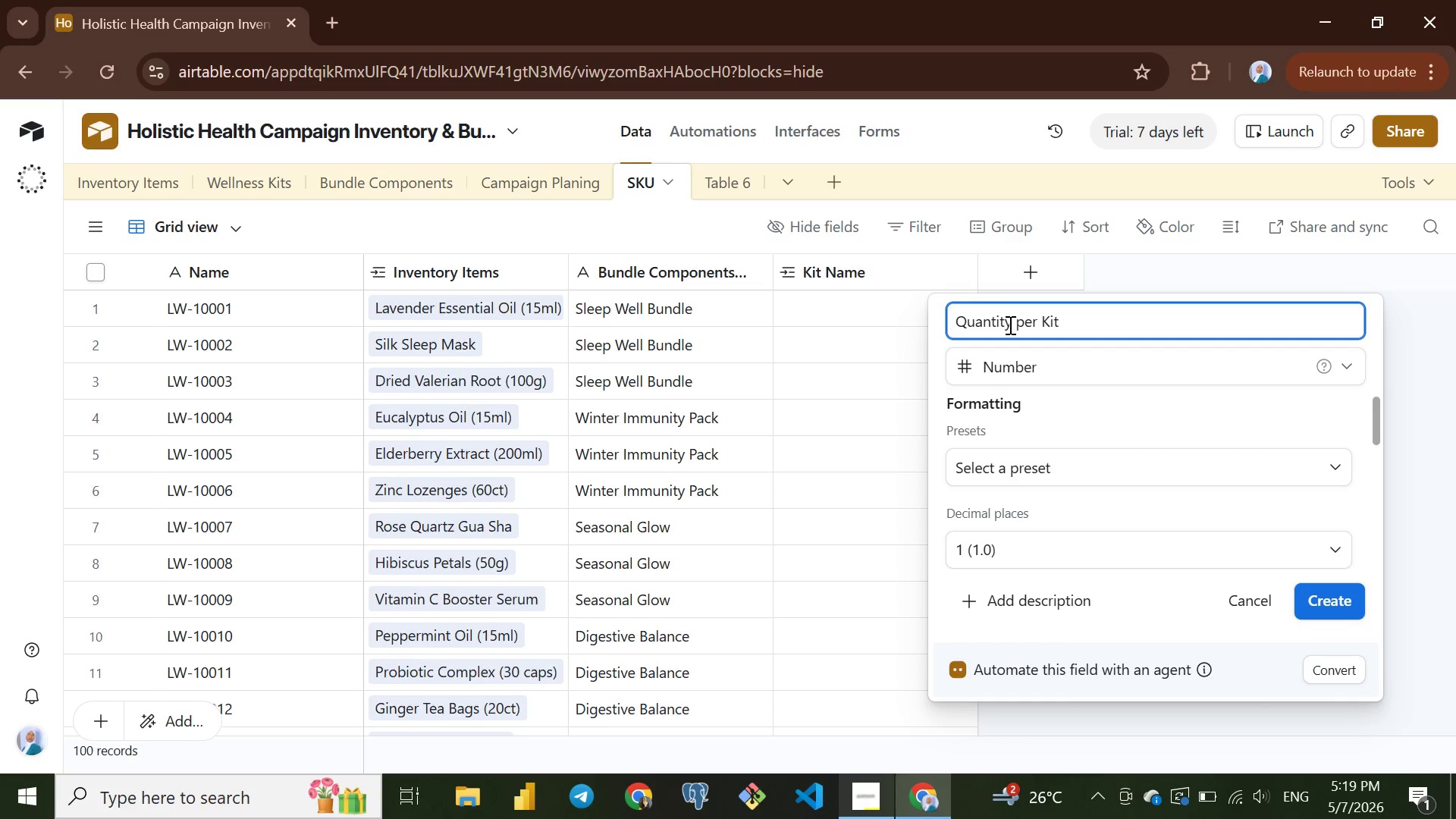 
left_click([1335, 597])
 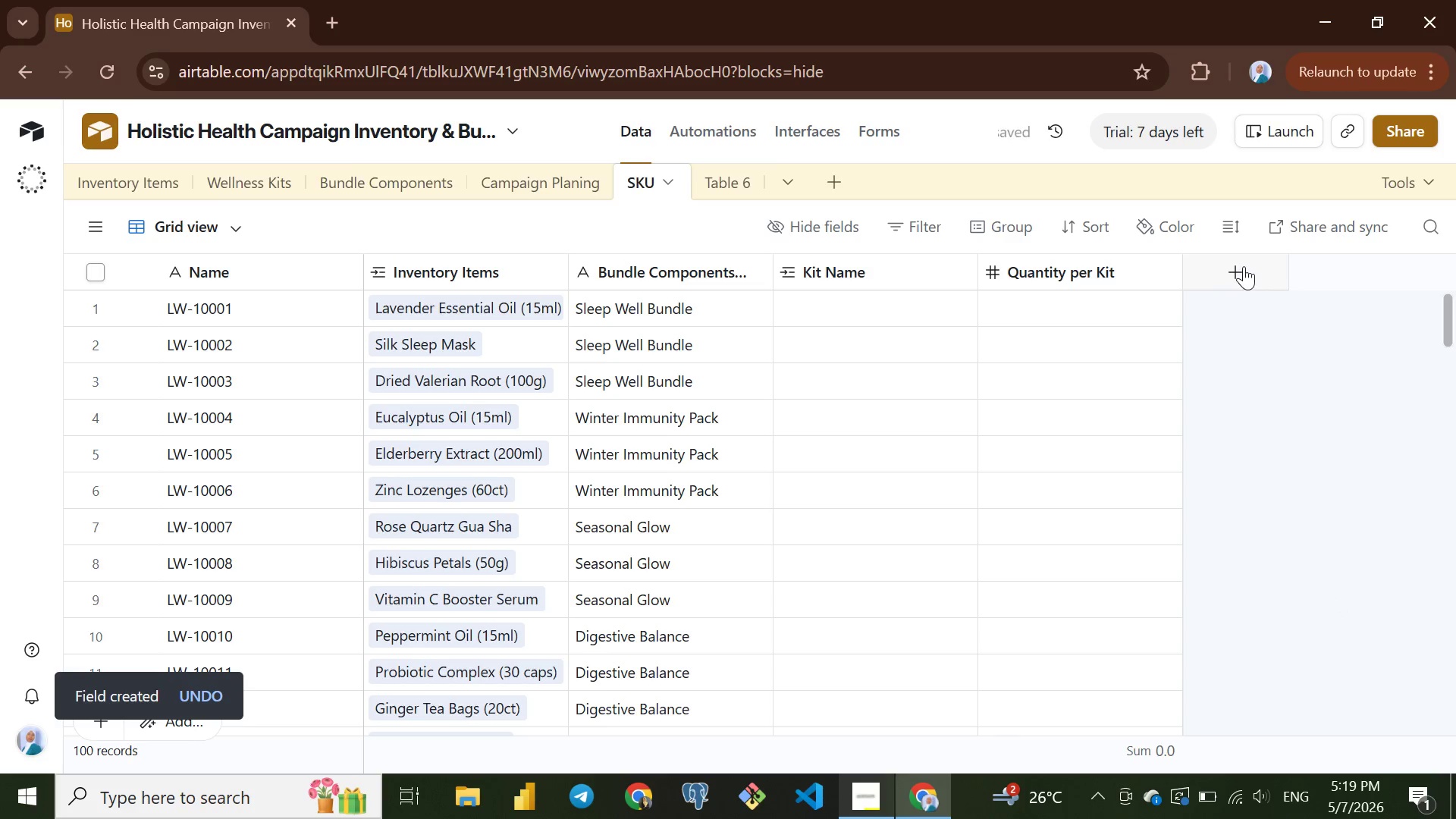 
left_click([1244, 266])
 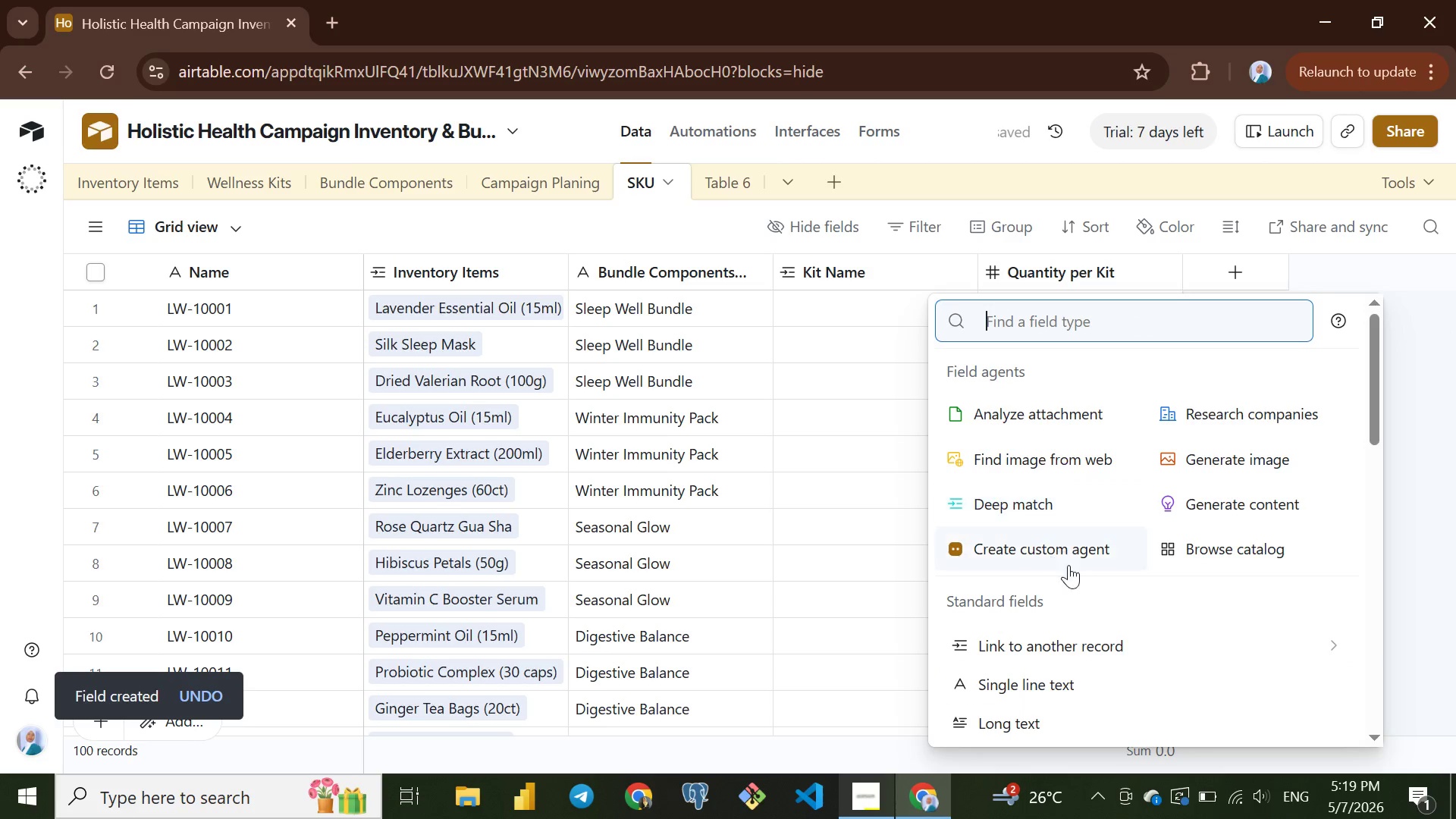 
wait(9.31)
 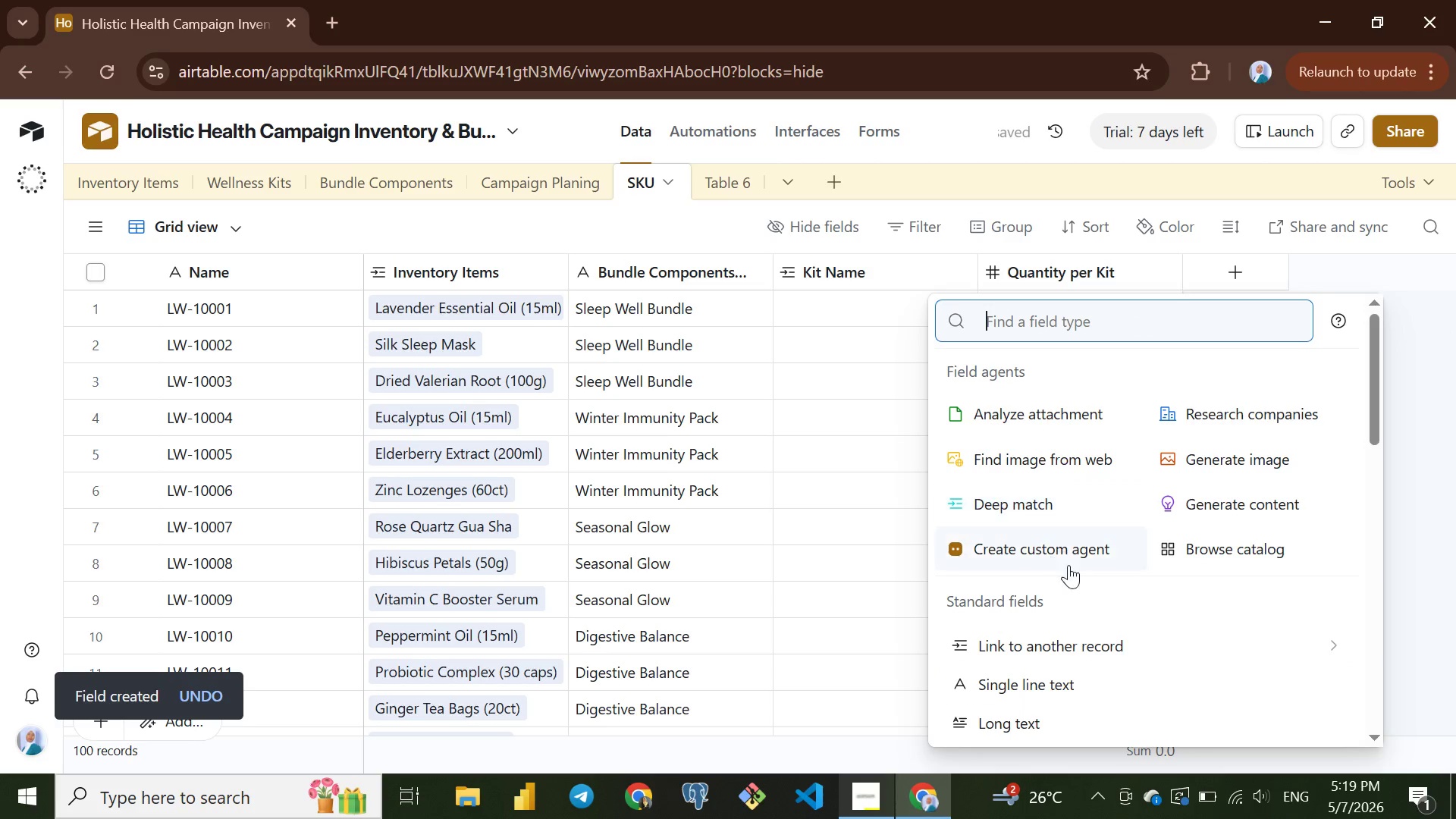 
left_click([989, 607])
 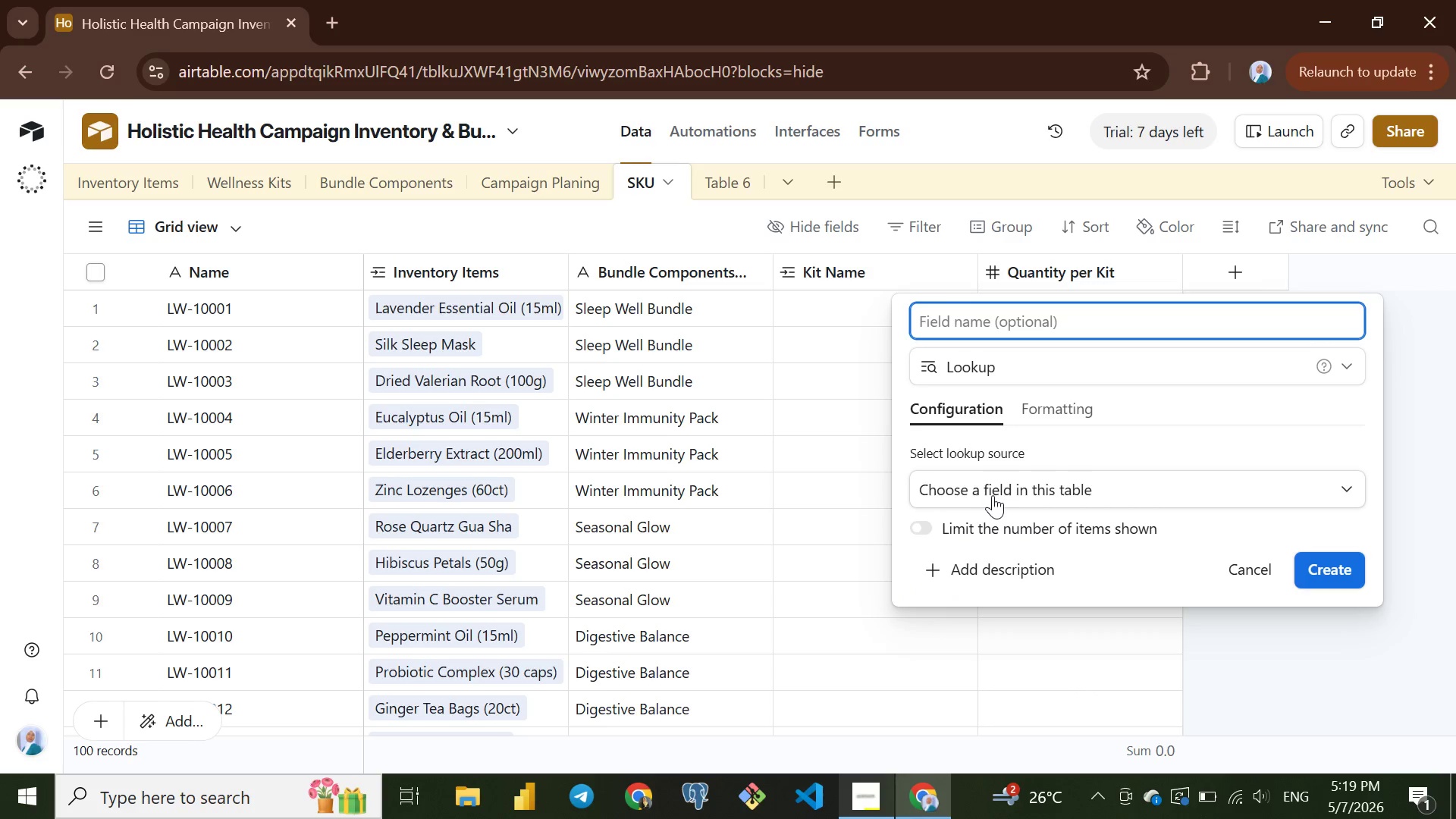 
left_click([997, 488])
 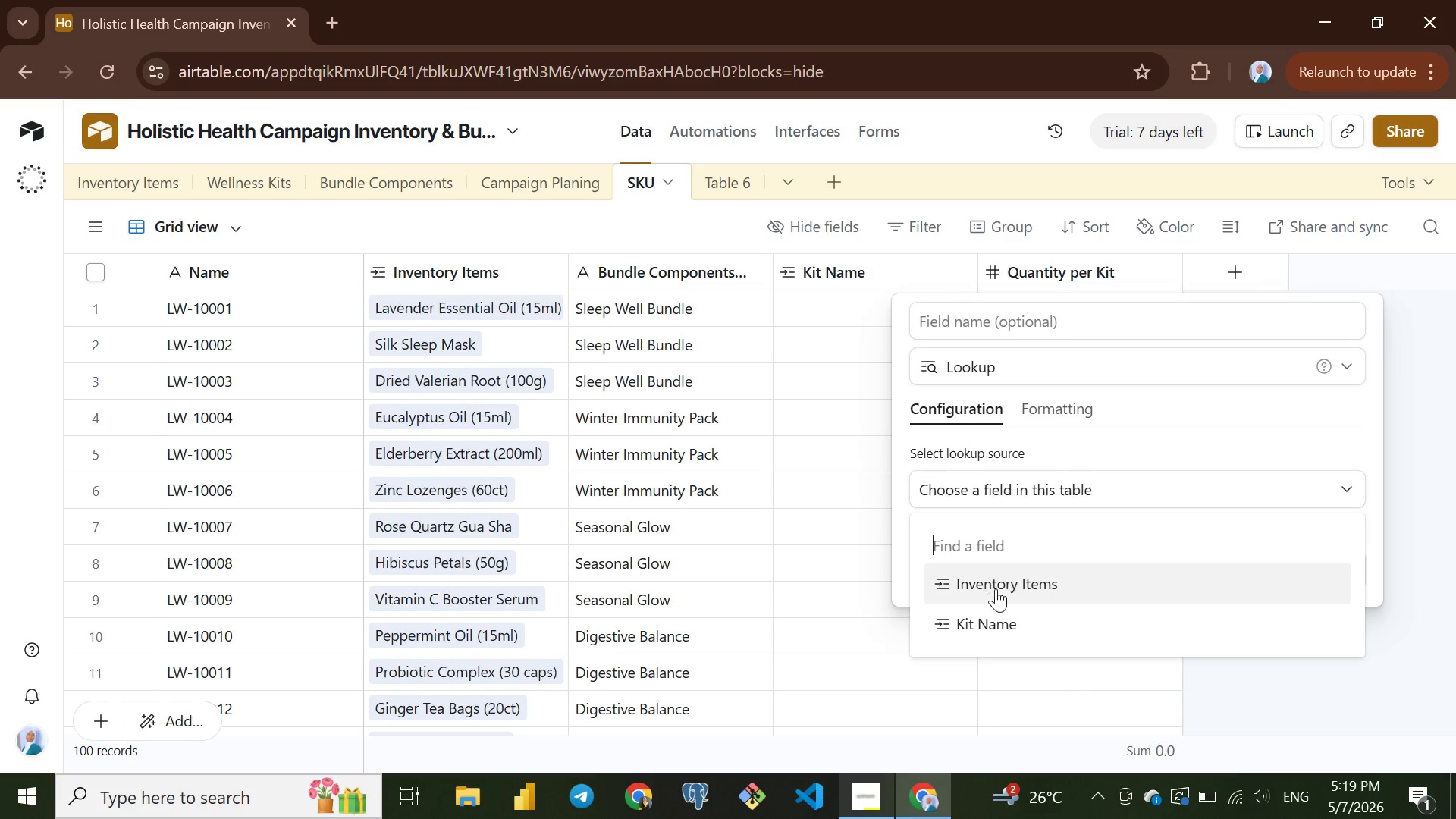 
left_click([1003, 584])
 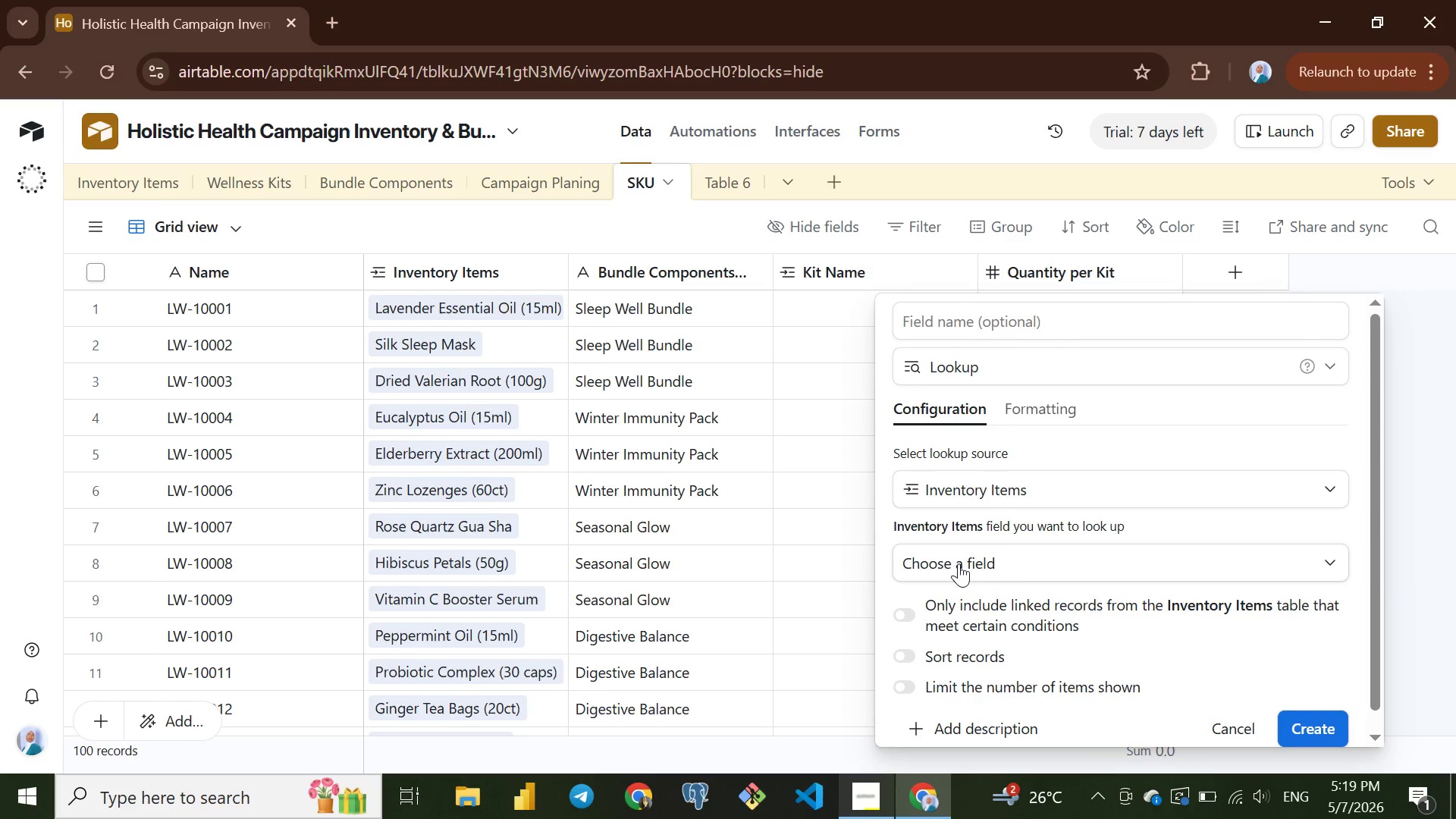 
left_click([958, 562])
 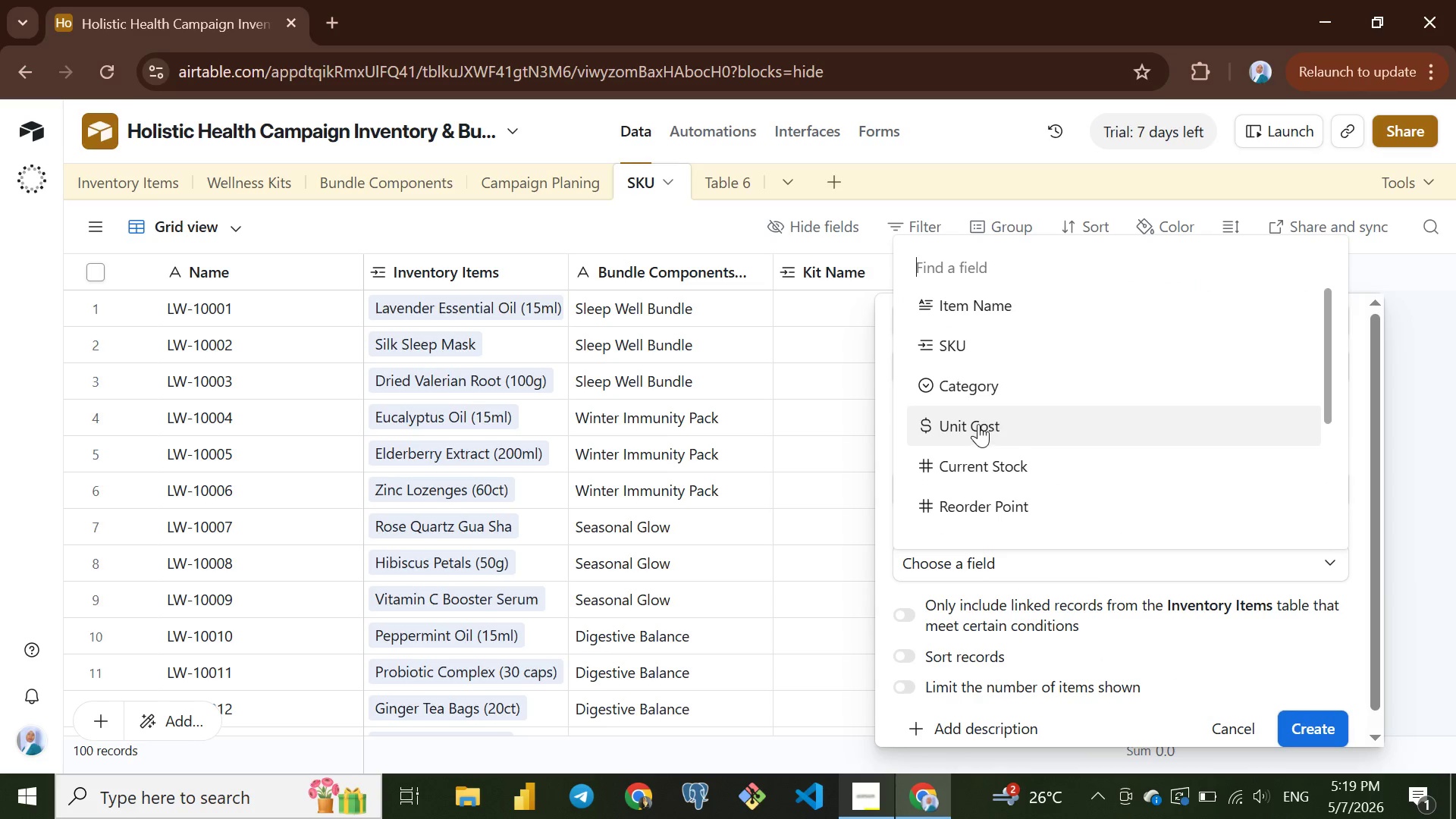 
left_click([978, 424])
 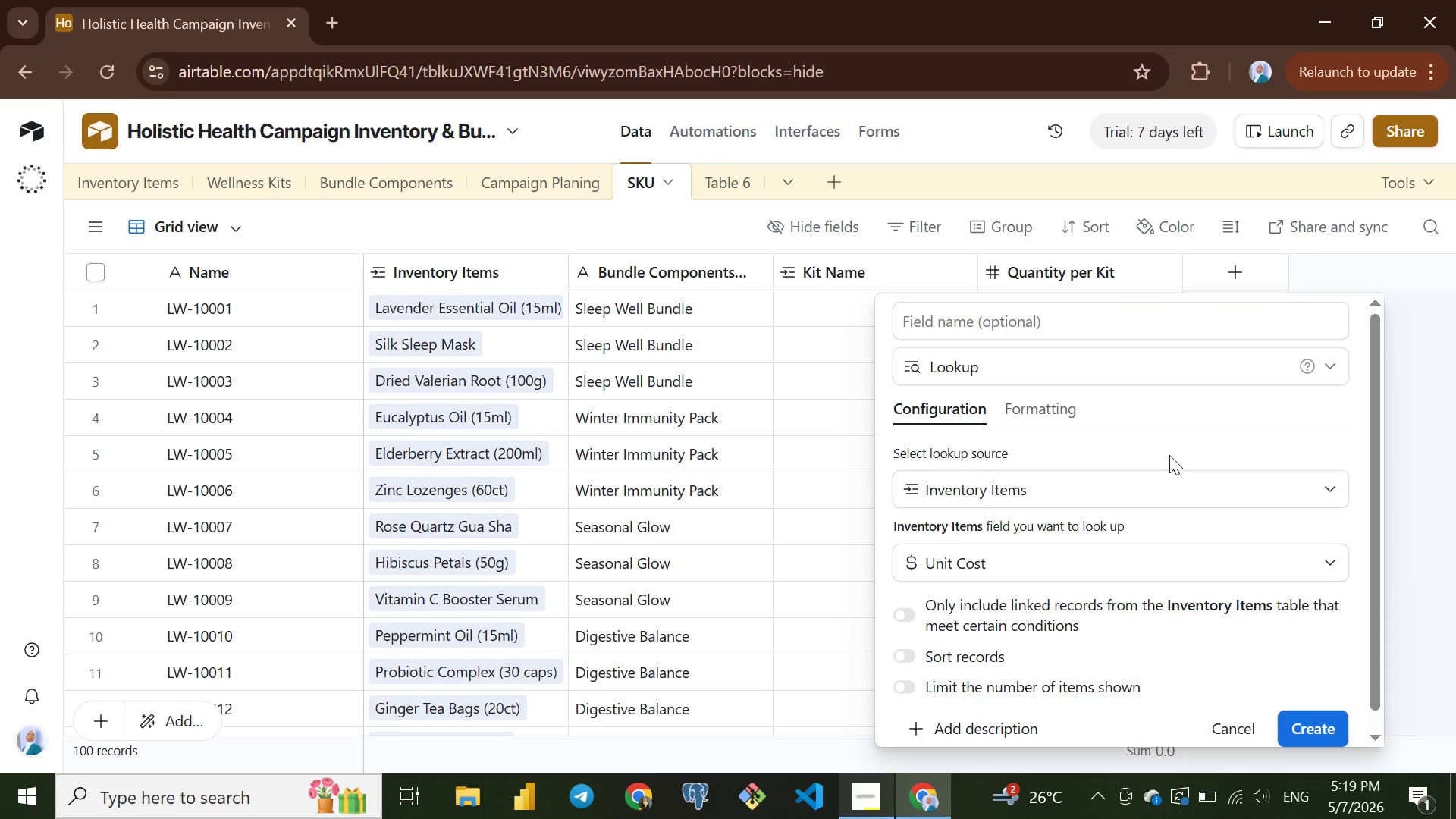 
left_click([971, 325])
 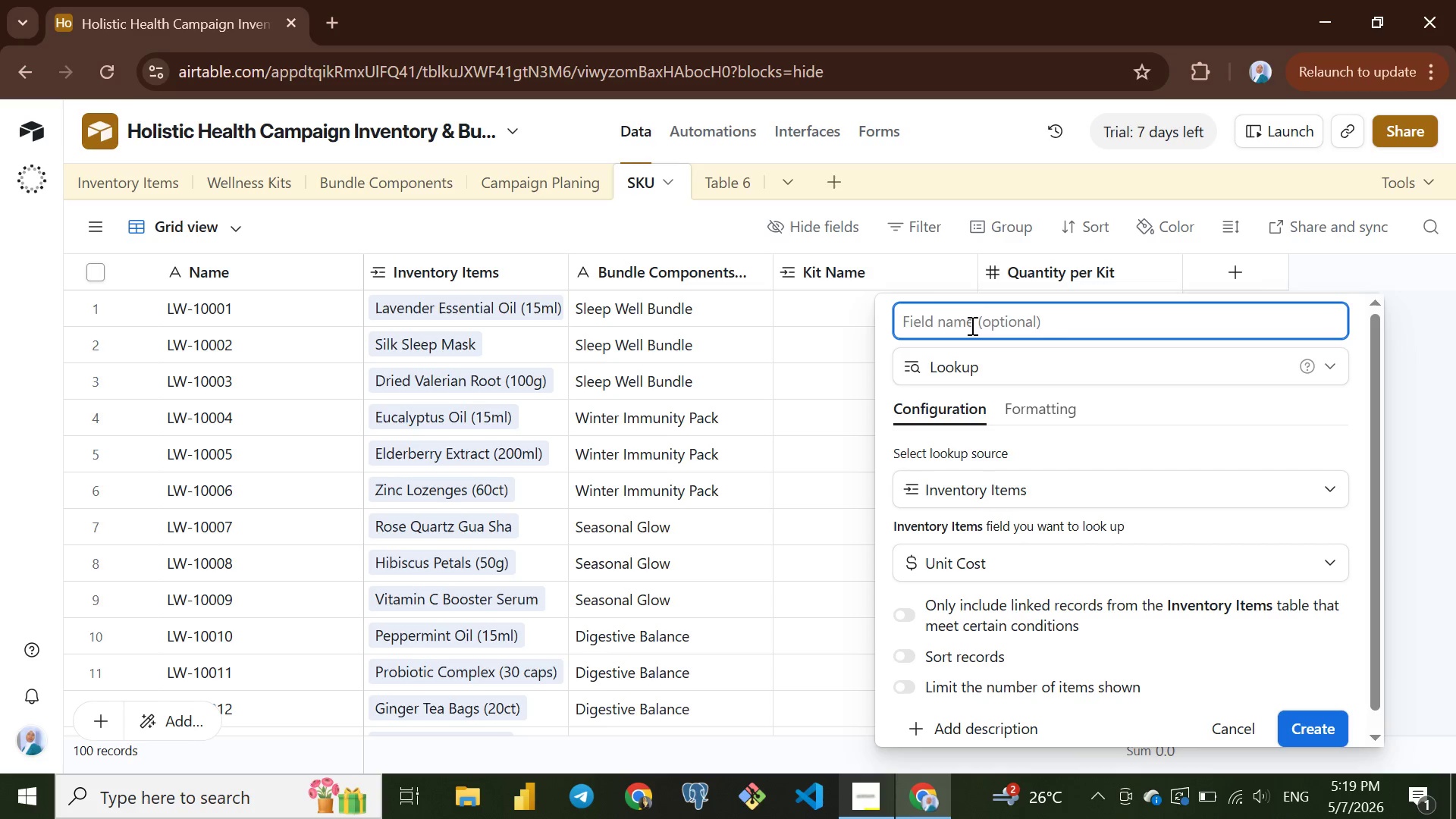 
type(Unit Cost Lookup)
 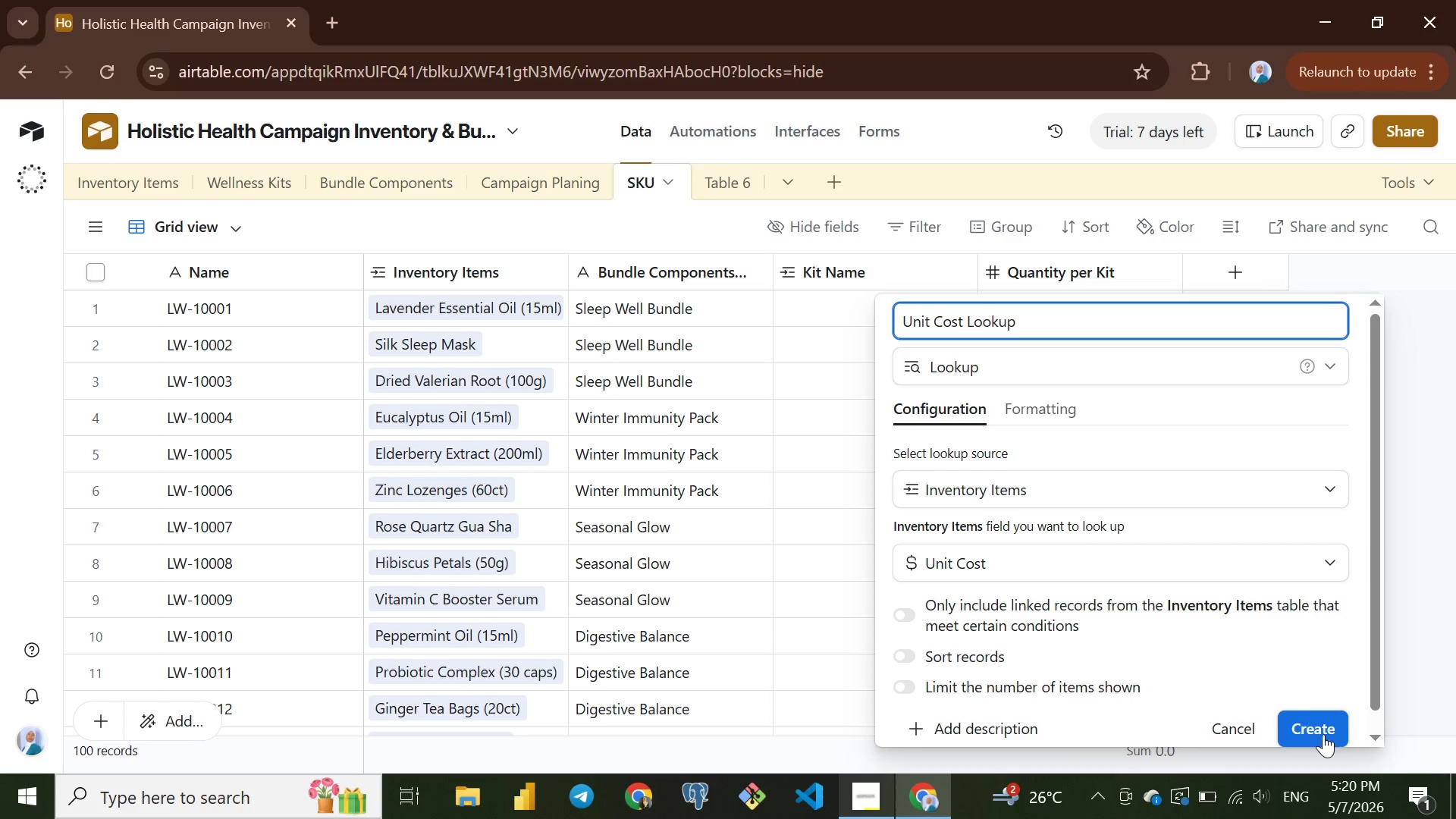 
left_click([1318, 732])
 